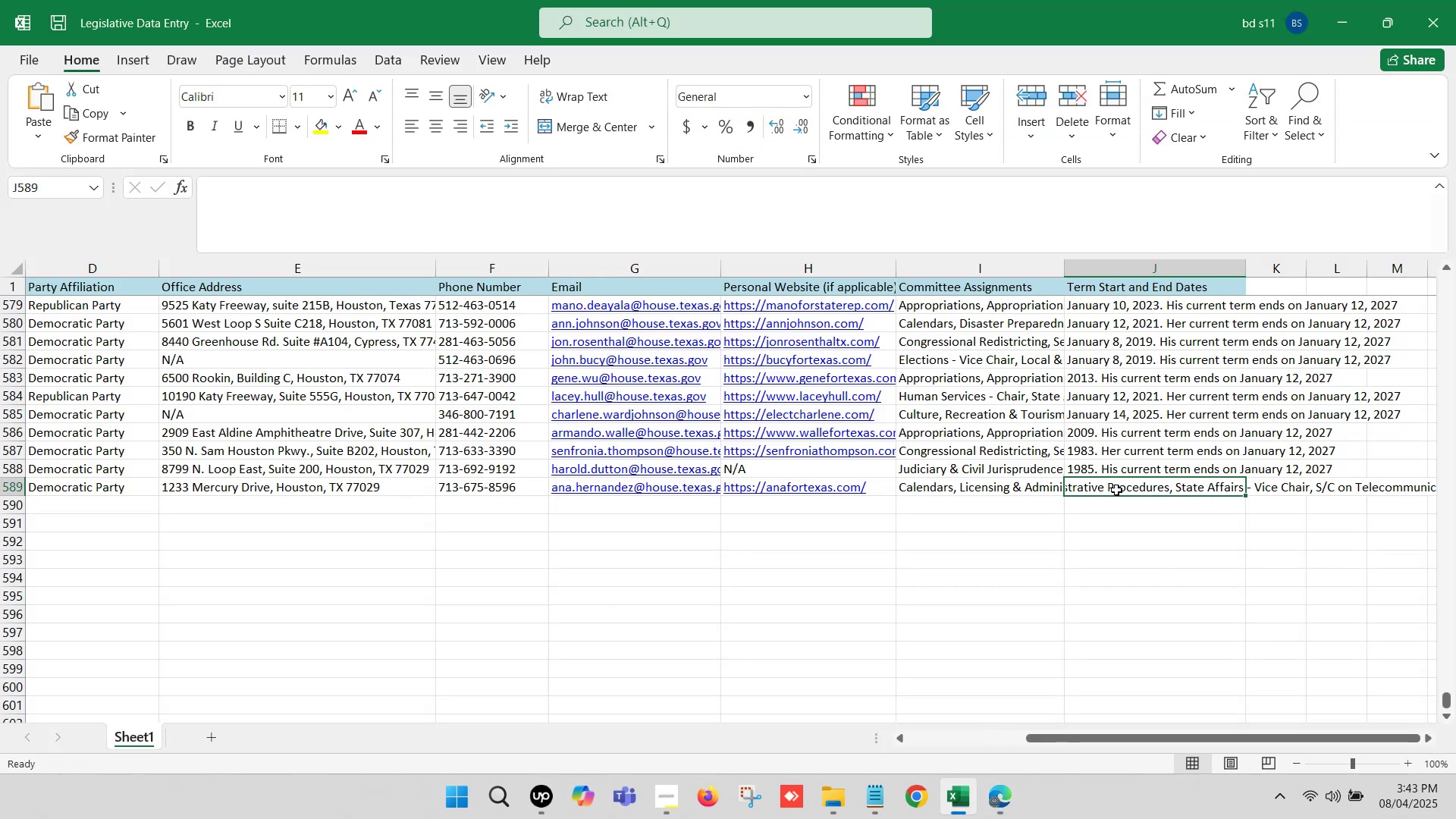 
double_click([1115, 488])
 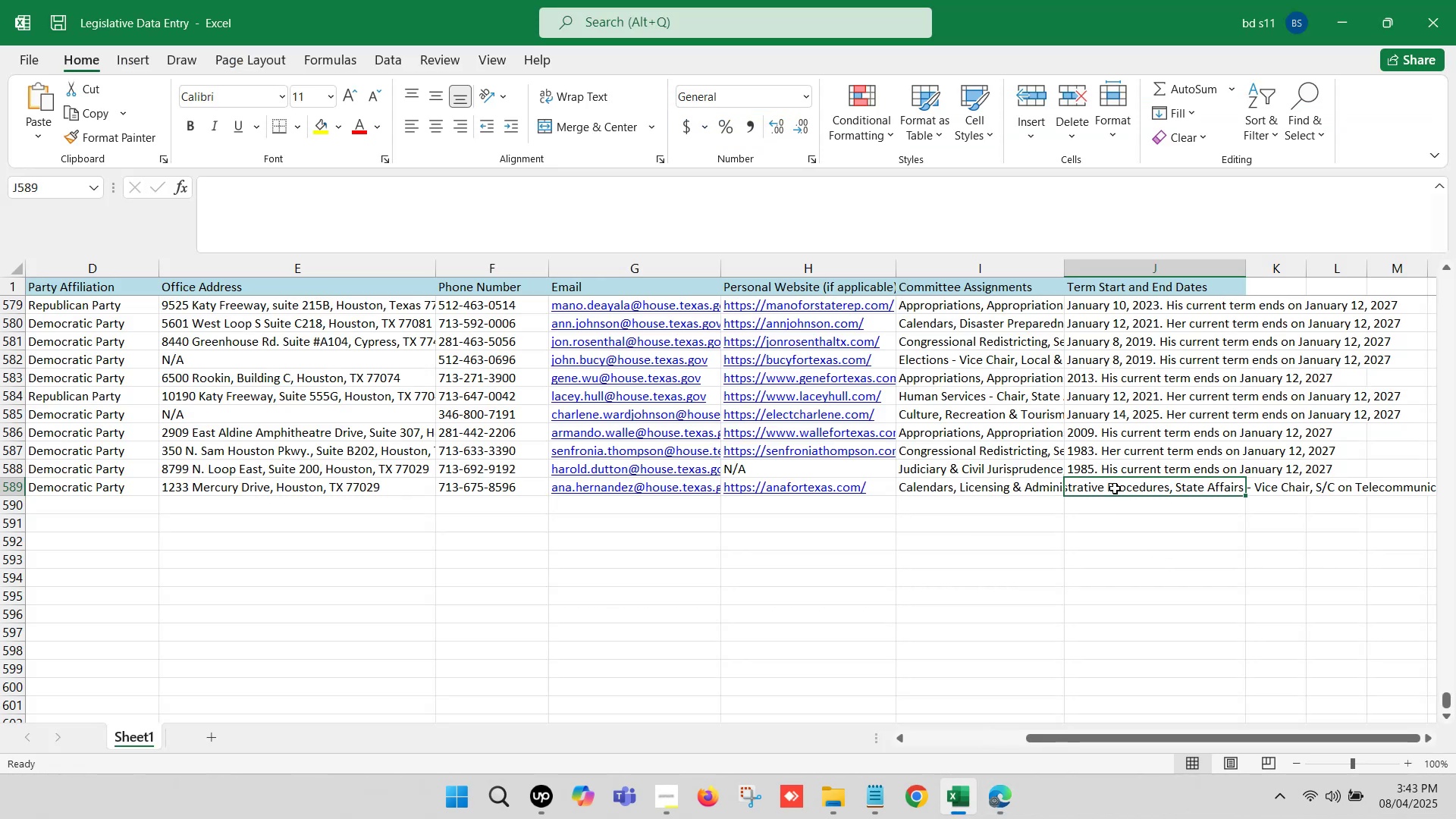 
key(Control+ControlLeft)
 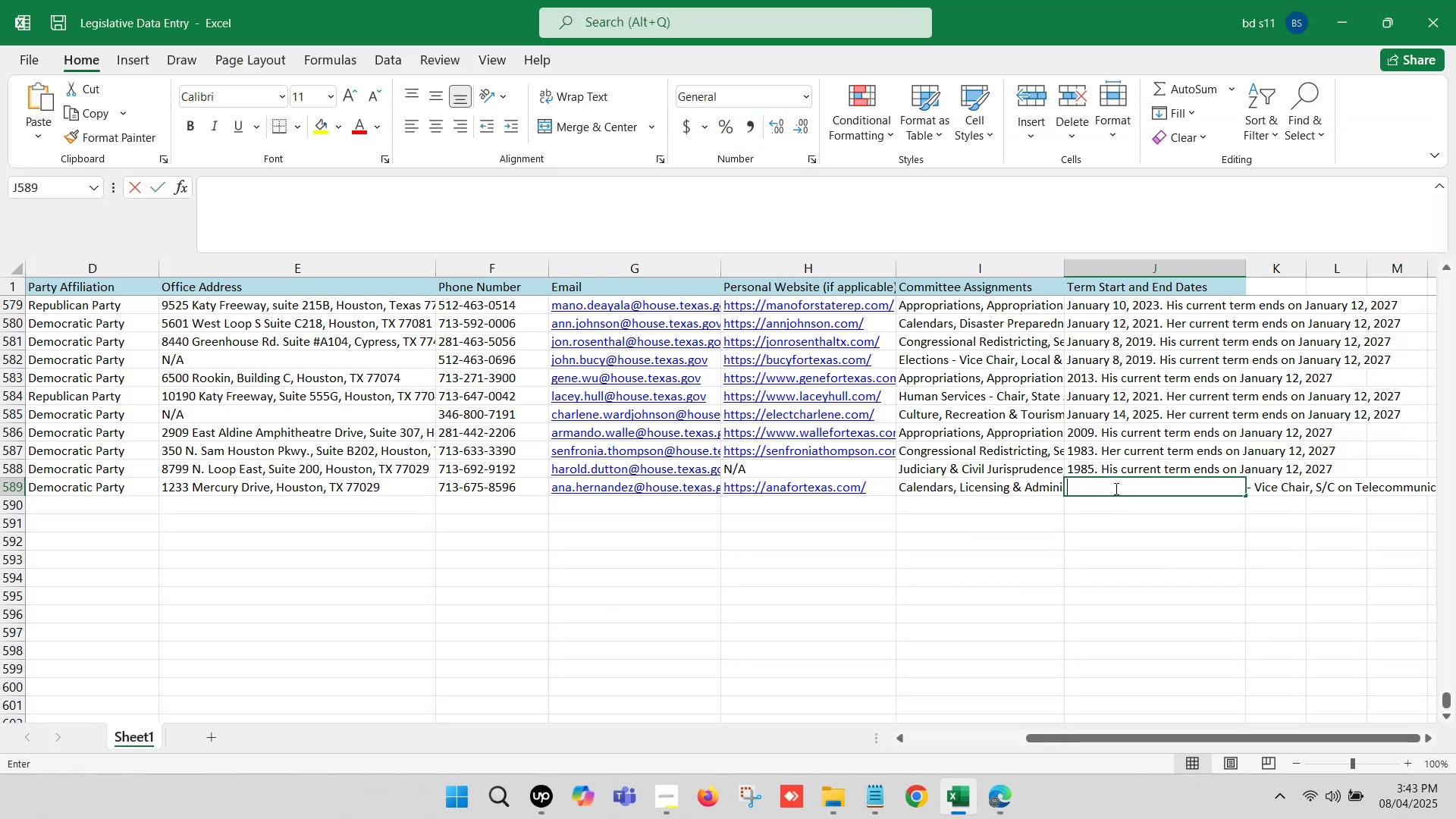 
key(Control+V)
 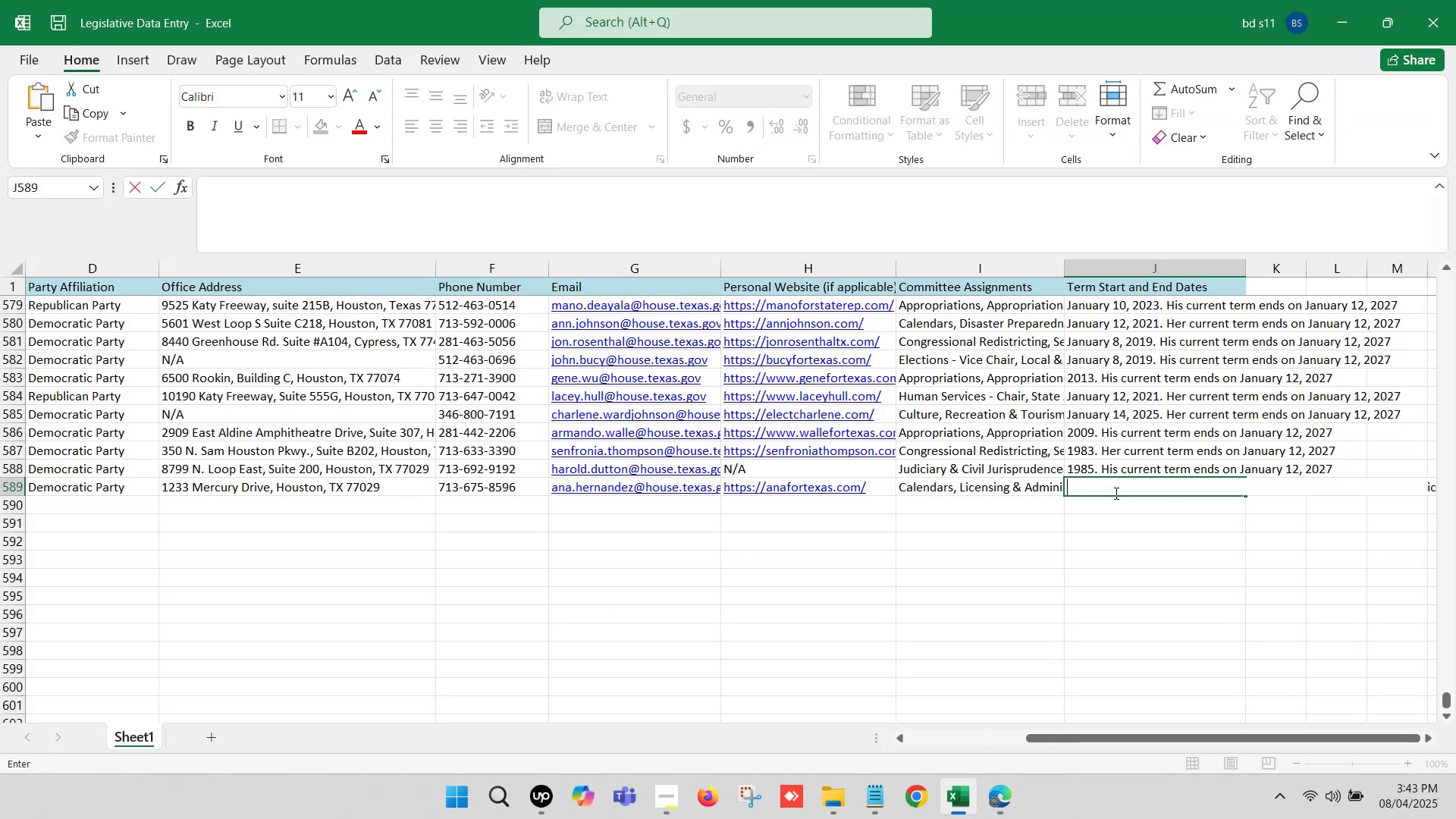 
left_click([1109, 504])
 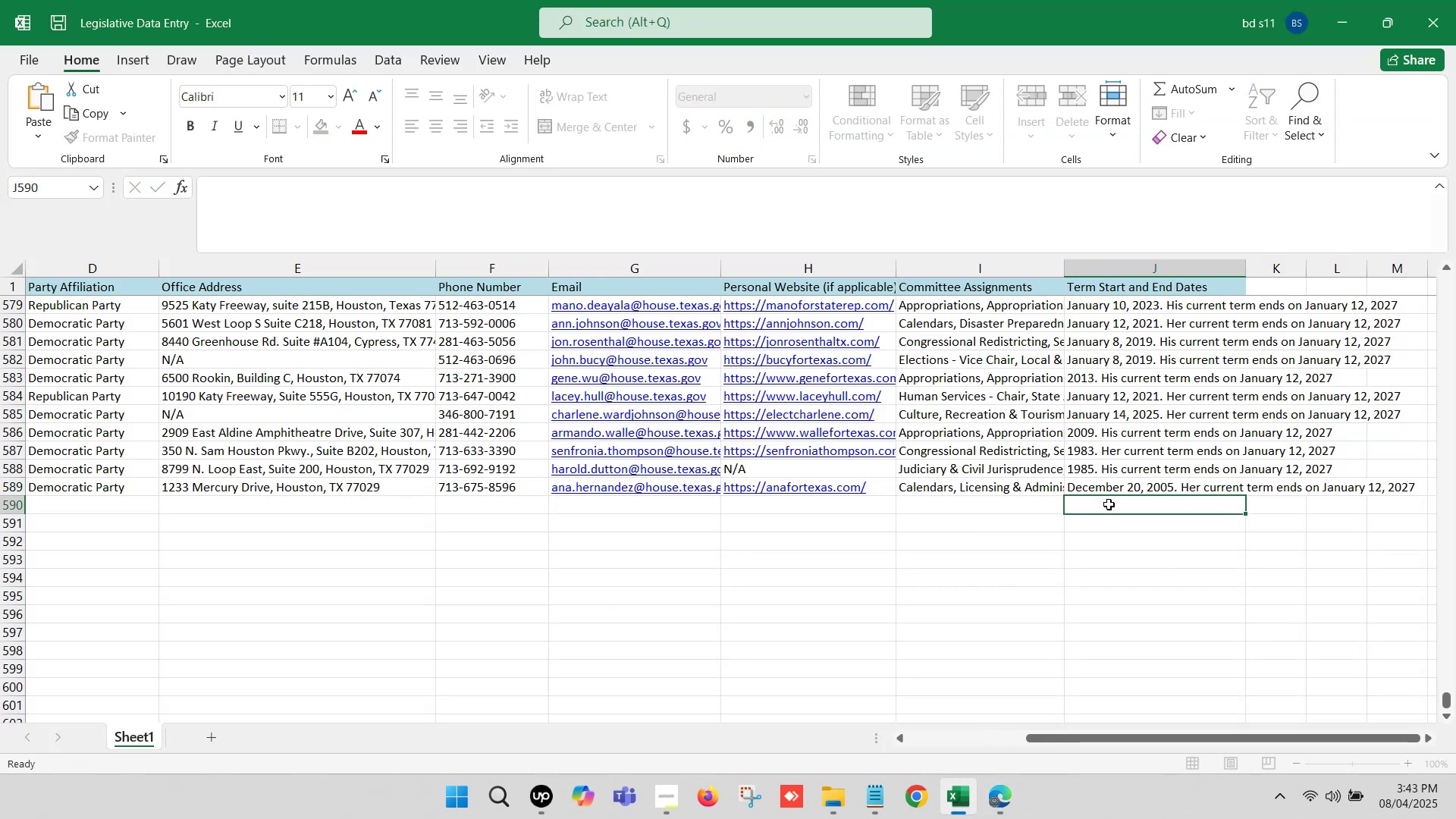 
key(Control+S)
 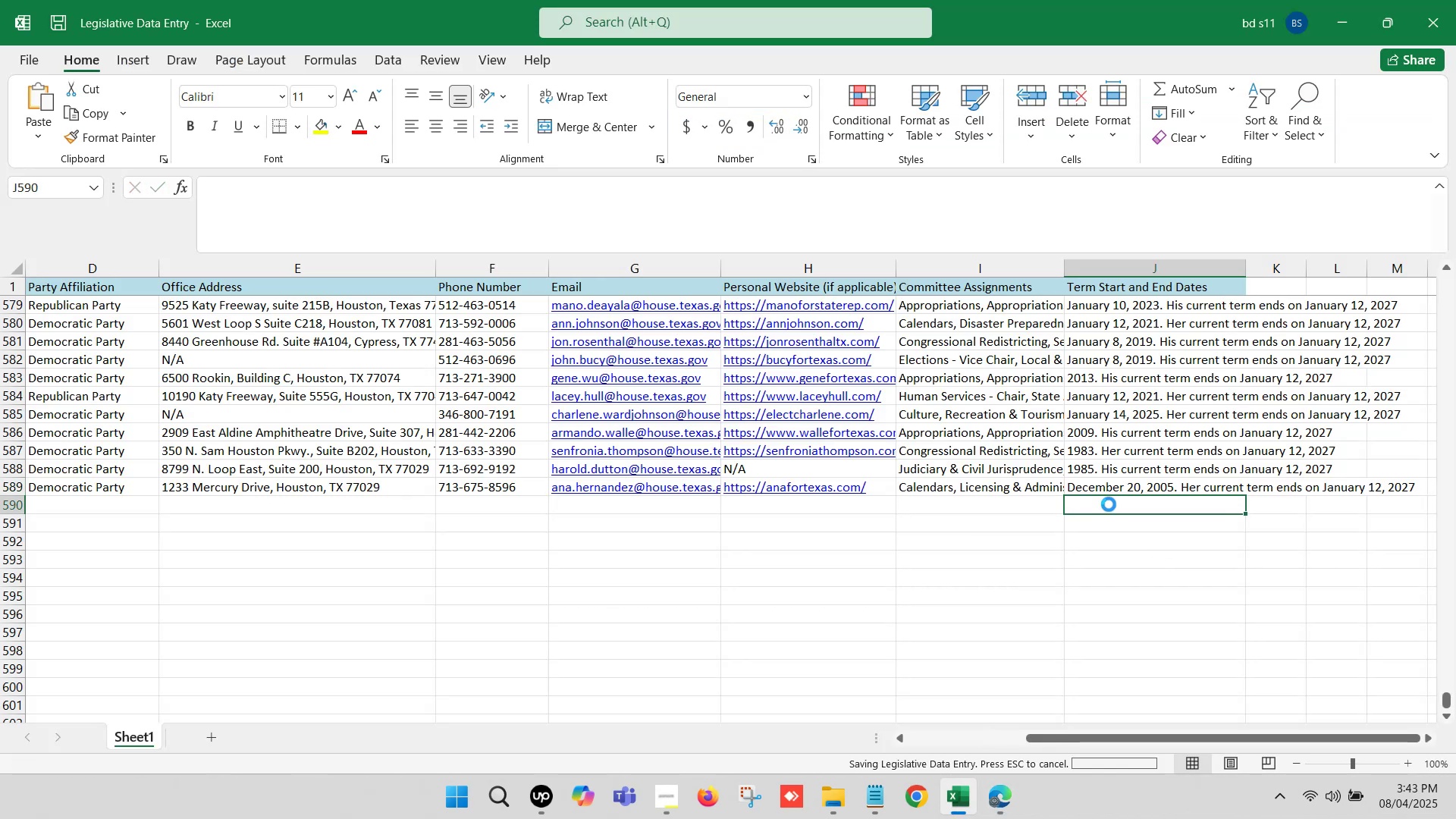 
key(Control+S)
 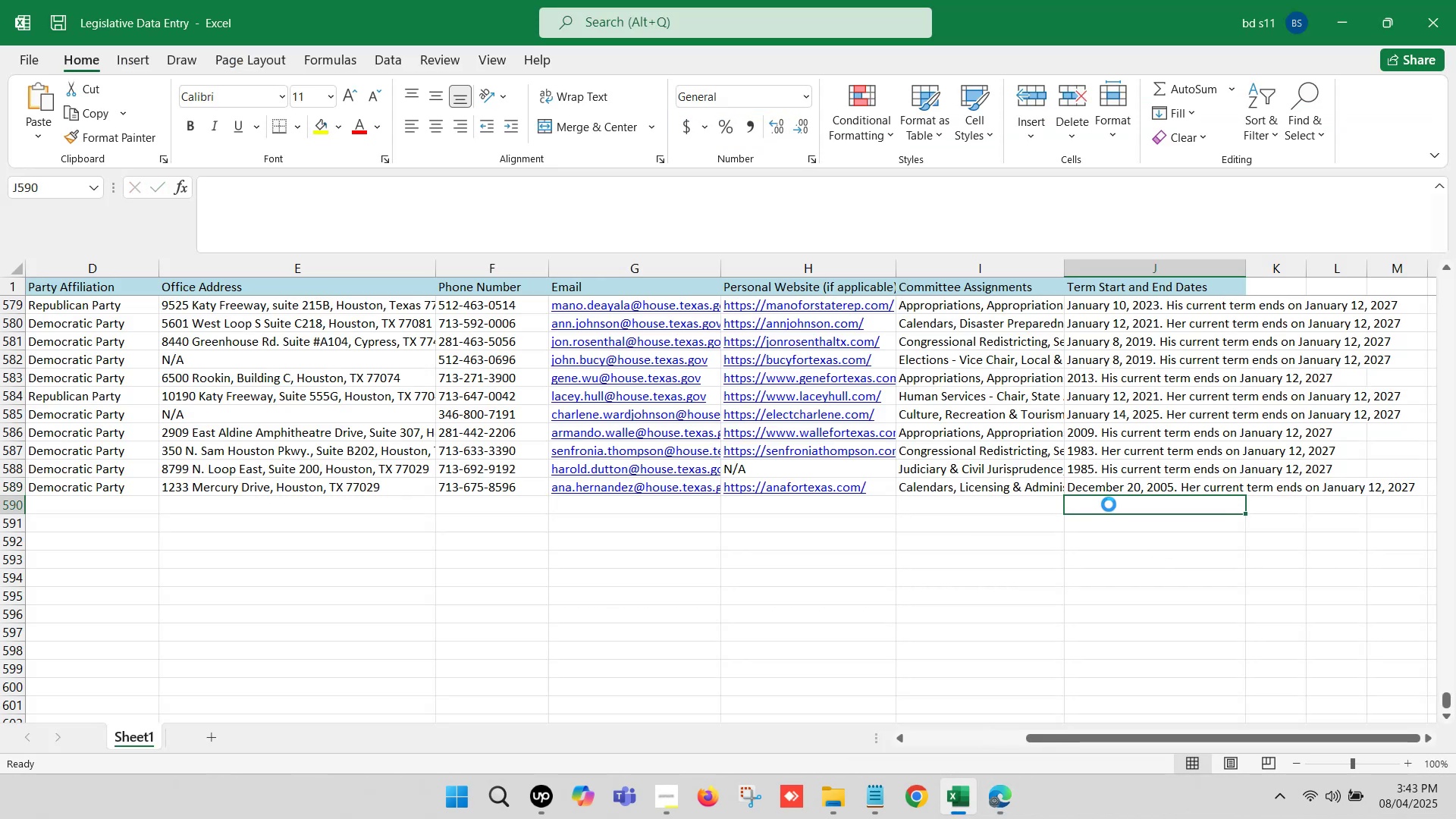 
hold_key(key=ArrowLeft, duration=1.34)
 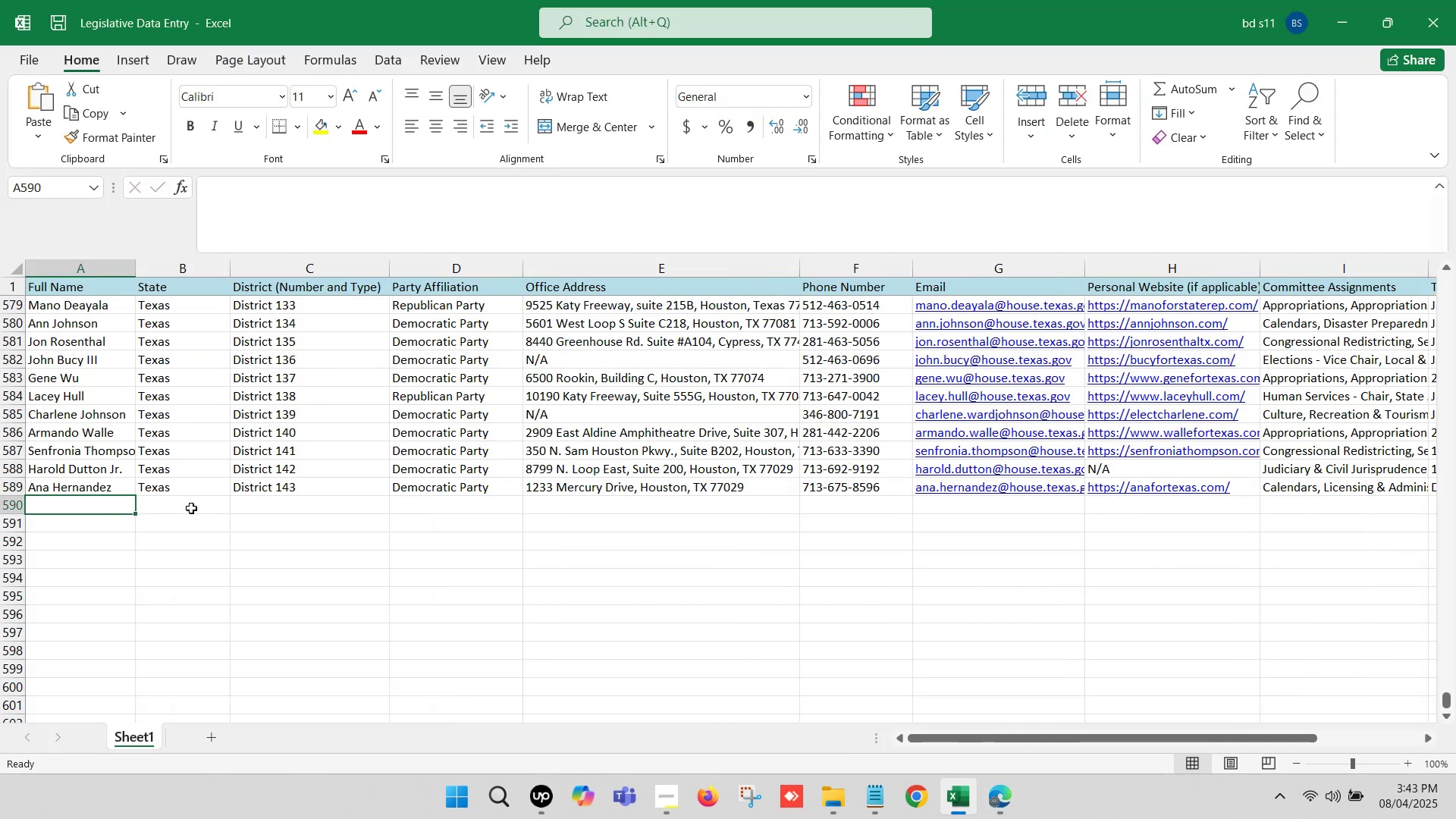 
left_click([191, 508])
 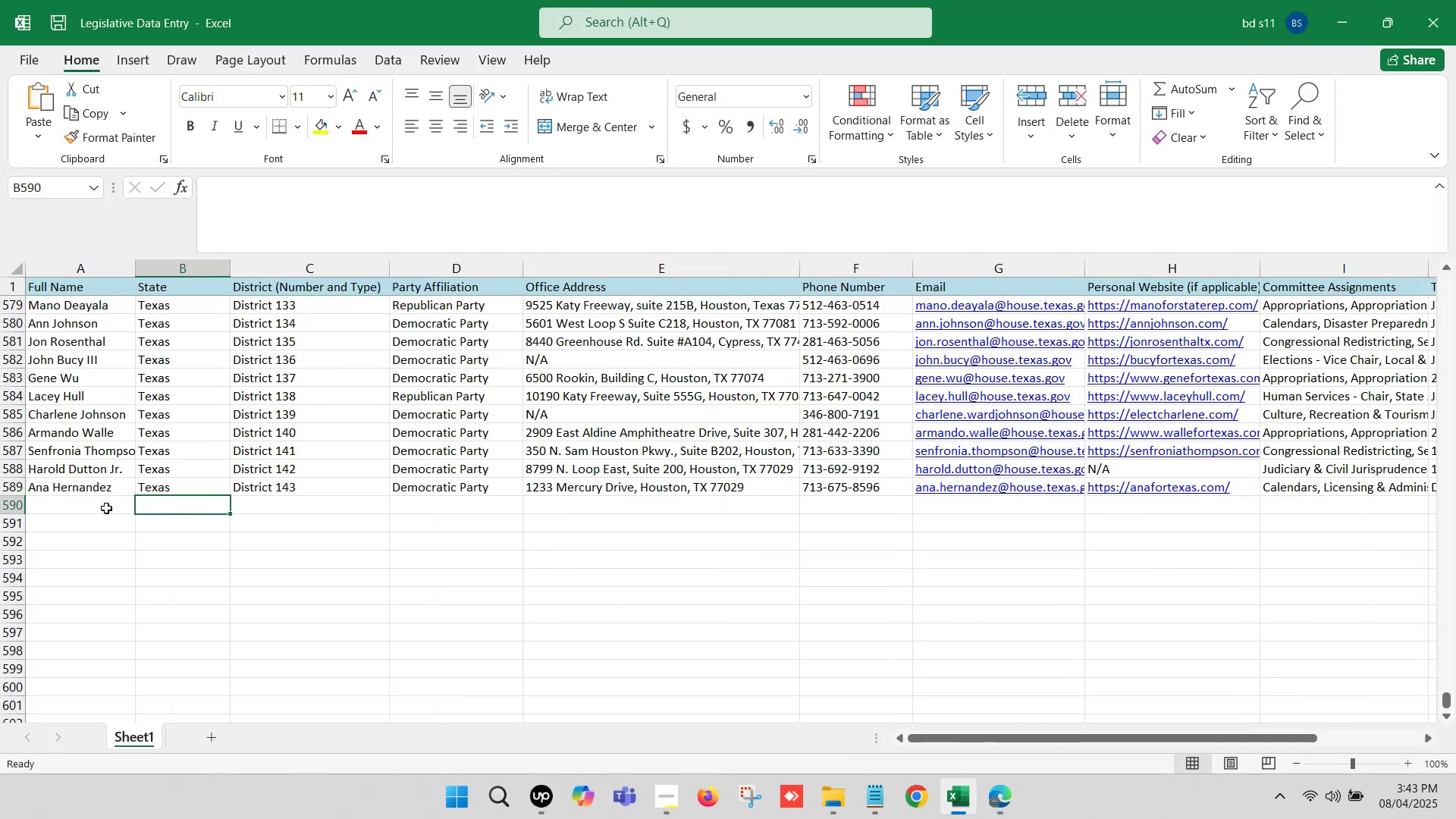 
left_click([72, 508])
 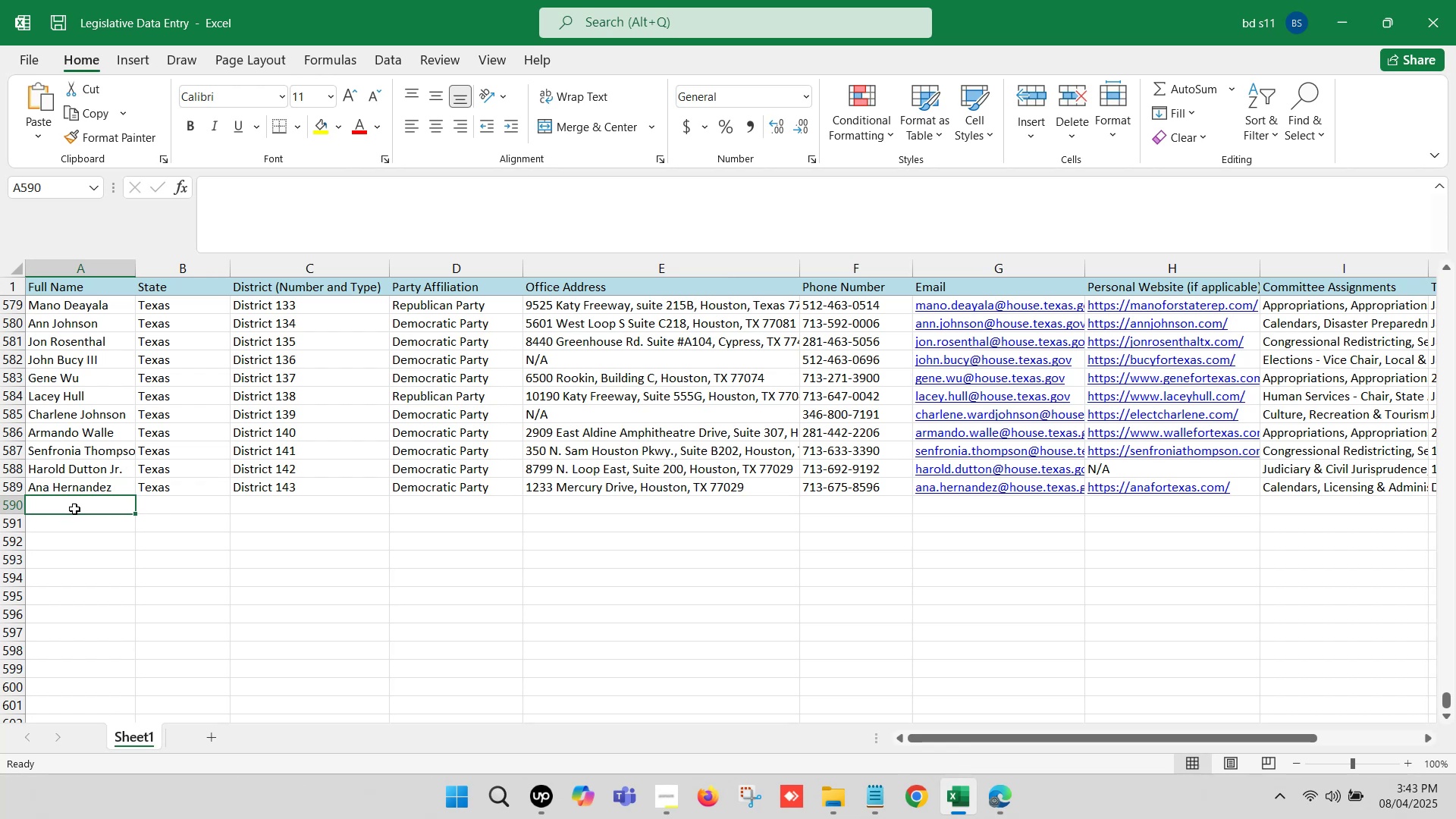 
wait(7.71)
 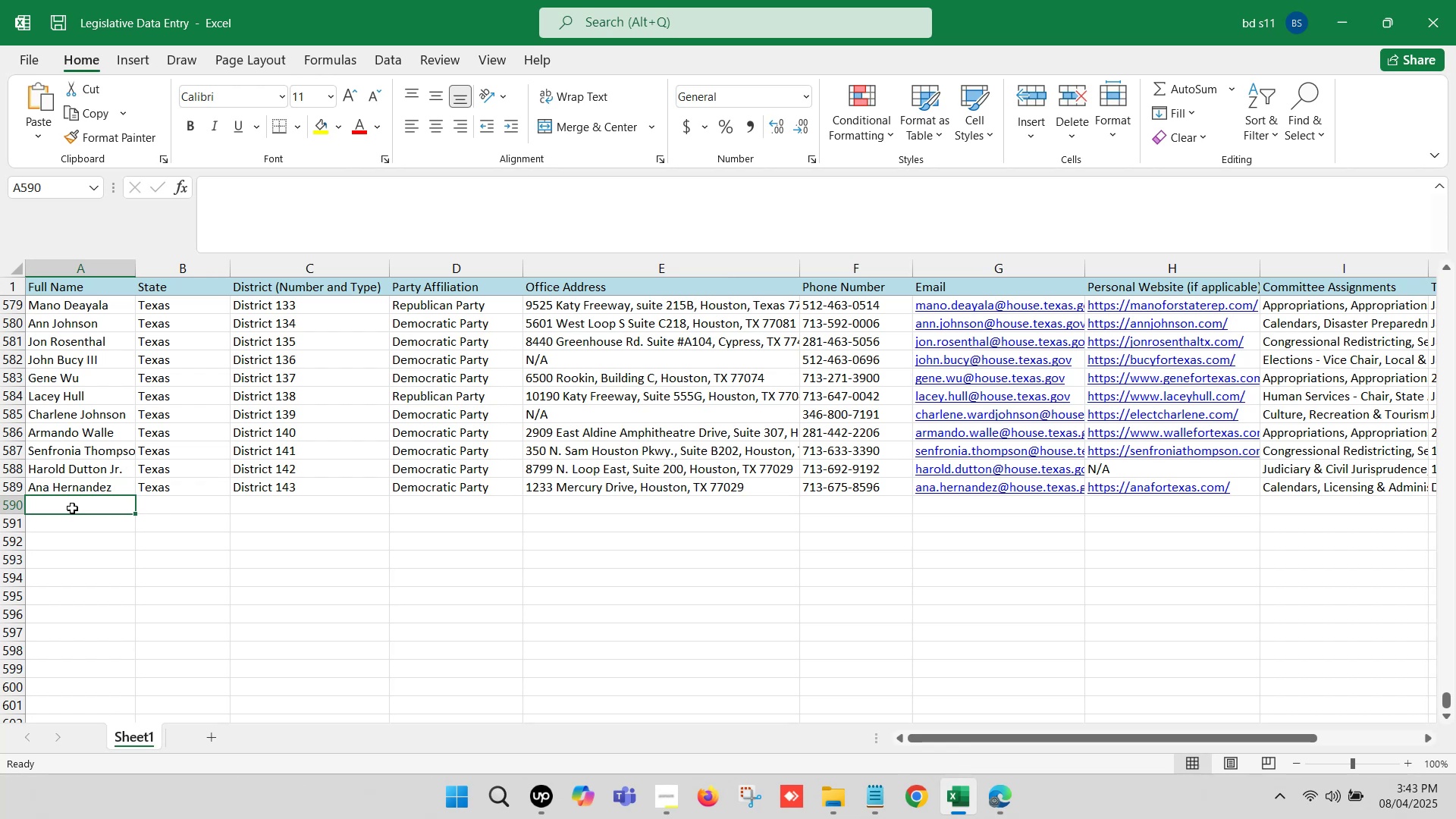 
double_click([127, 502])
 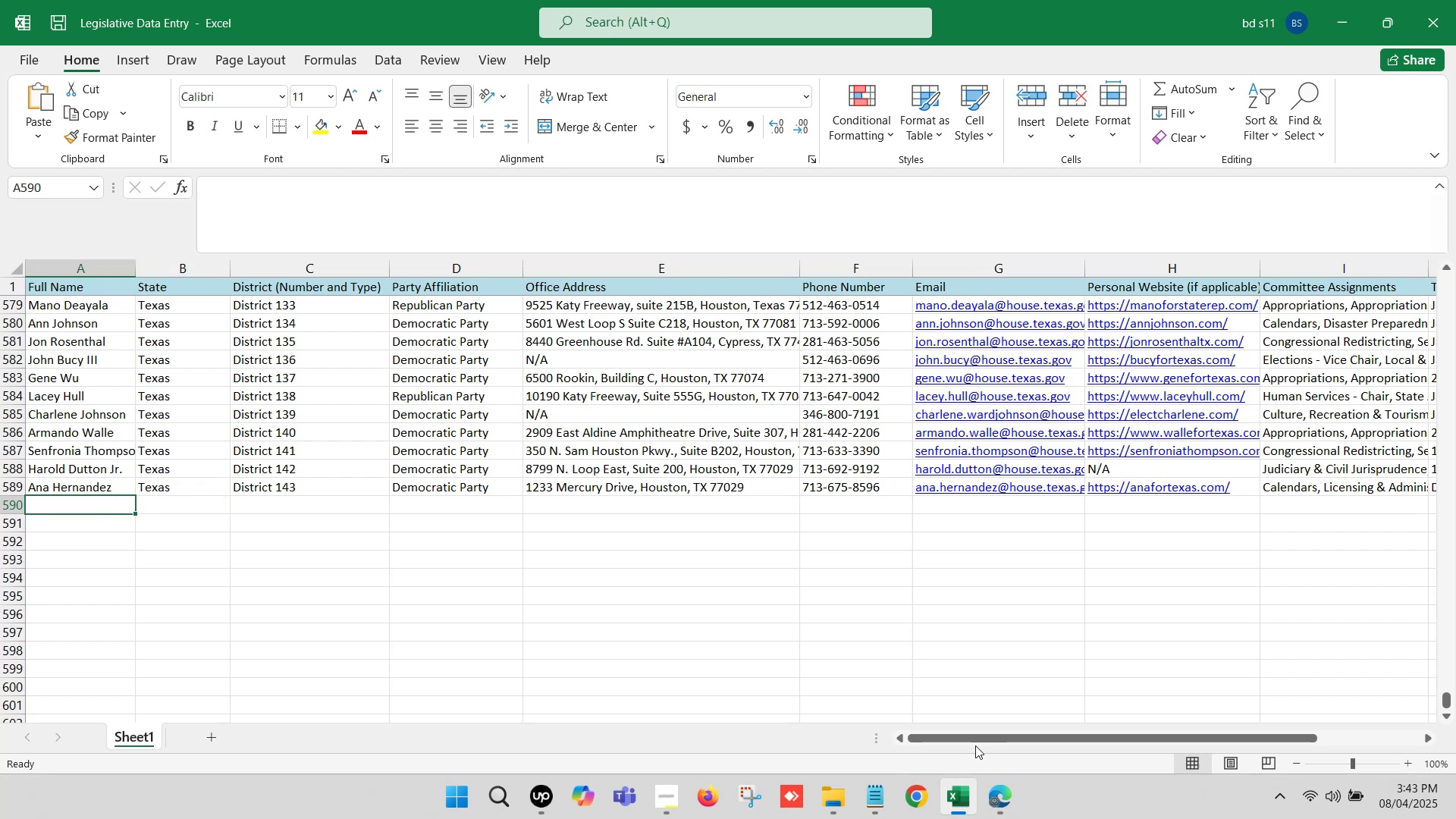 
left_click([998, 794])
 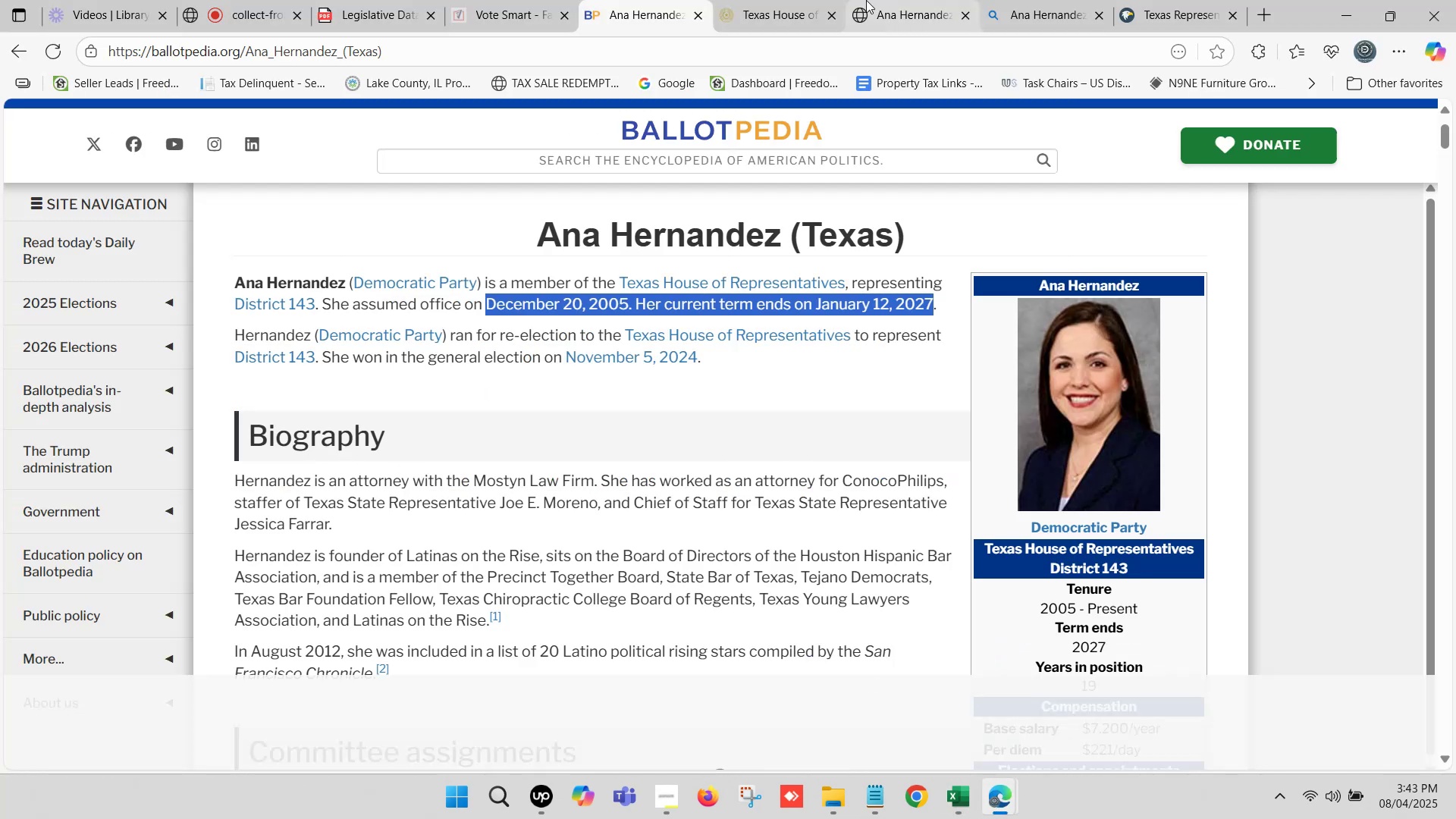 
left_click([843, 0])
 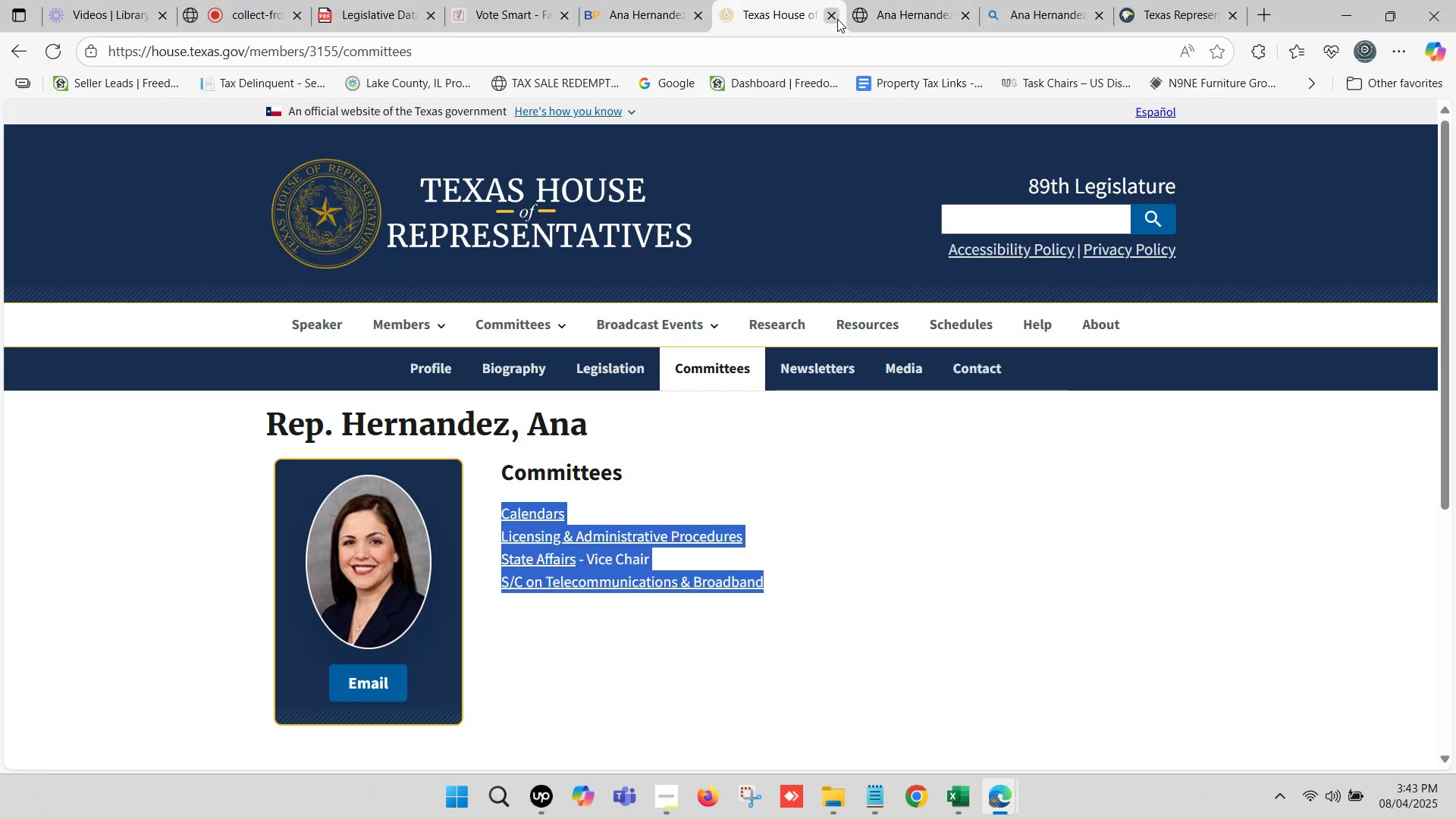 
left_click([837, 19])
 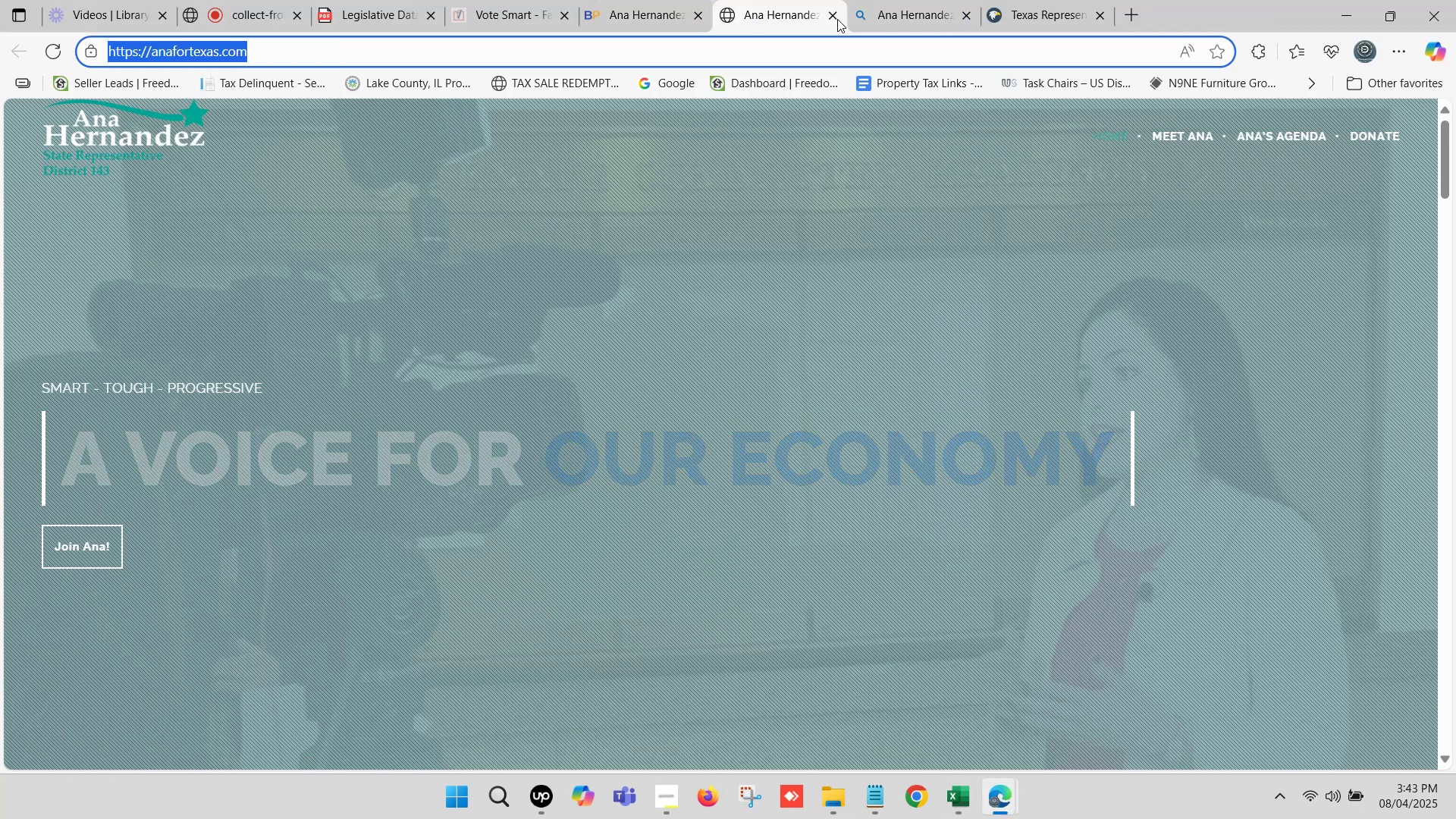 
left_click([837, 19])
 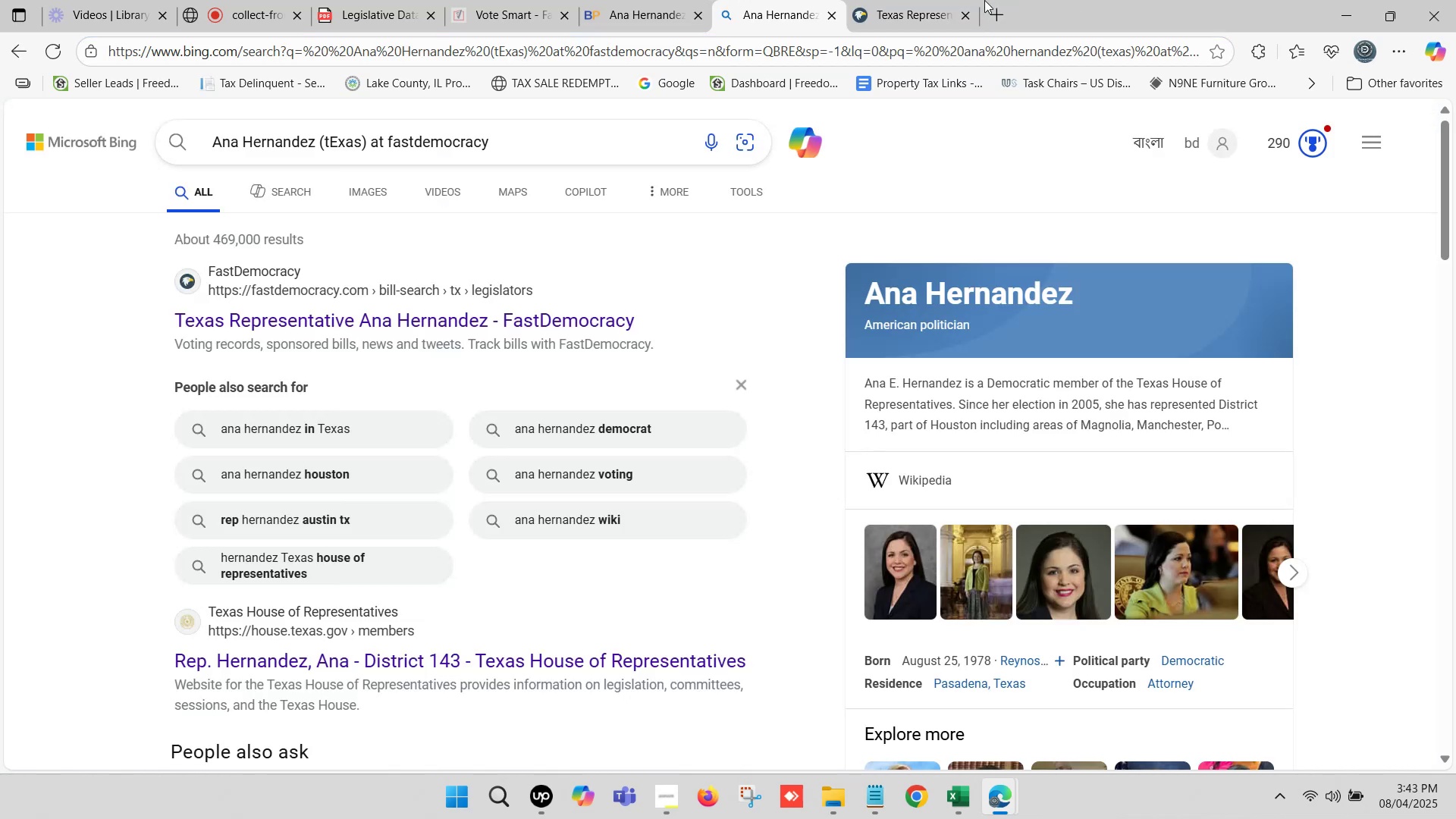 
left_click([1006, 0])
 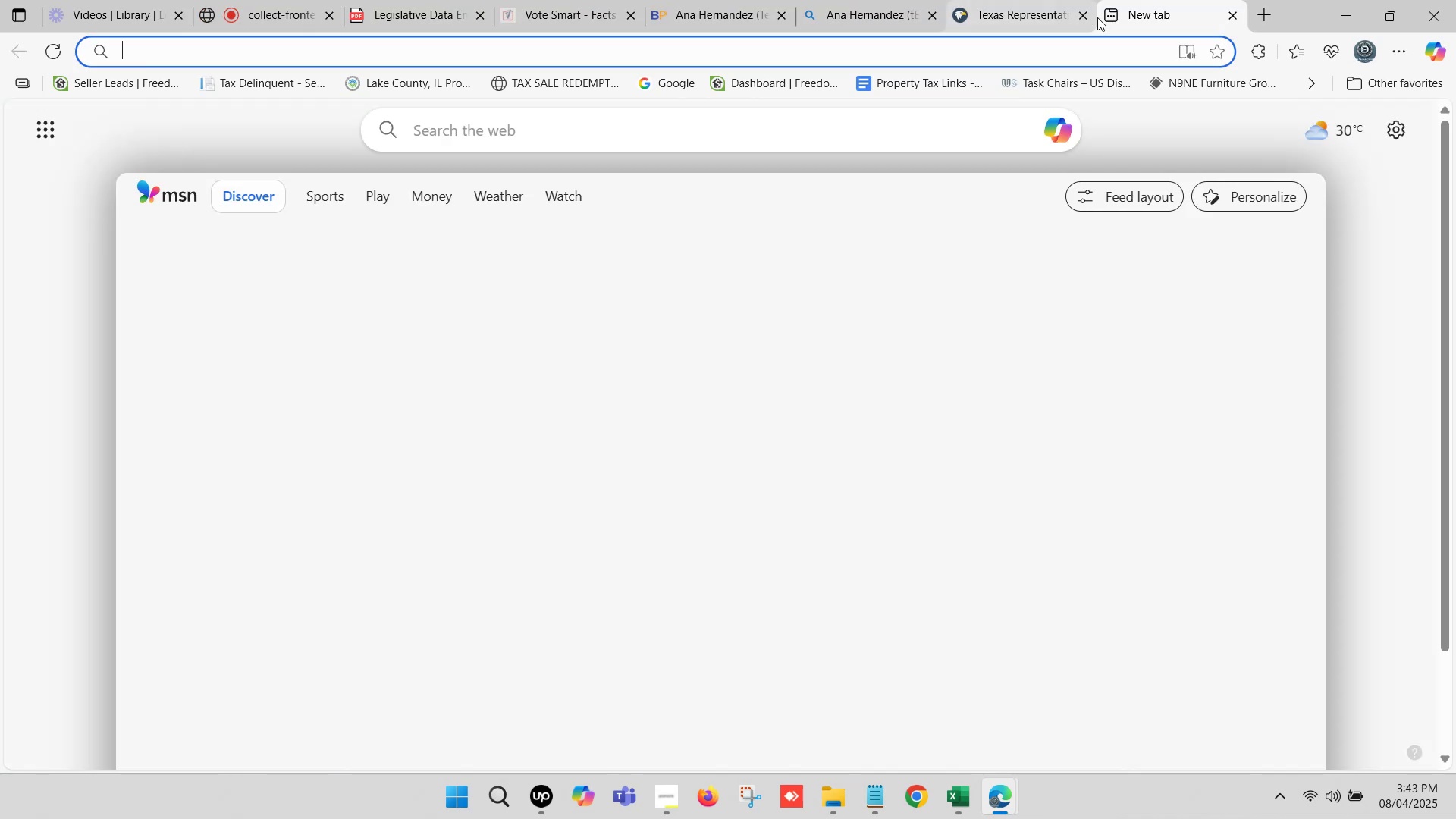 
left_click([1081, 17])
 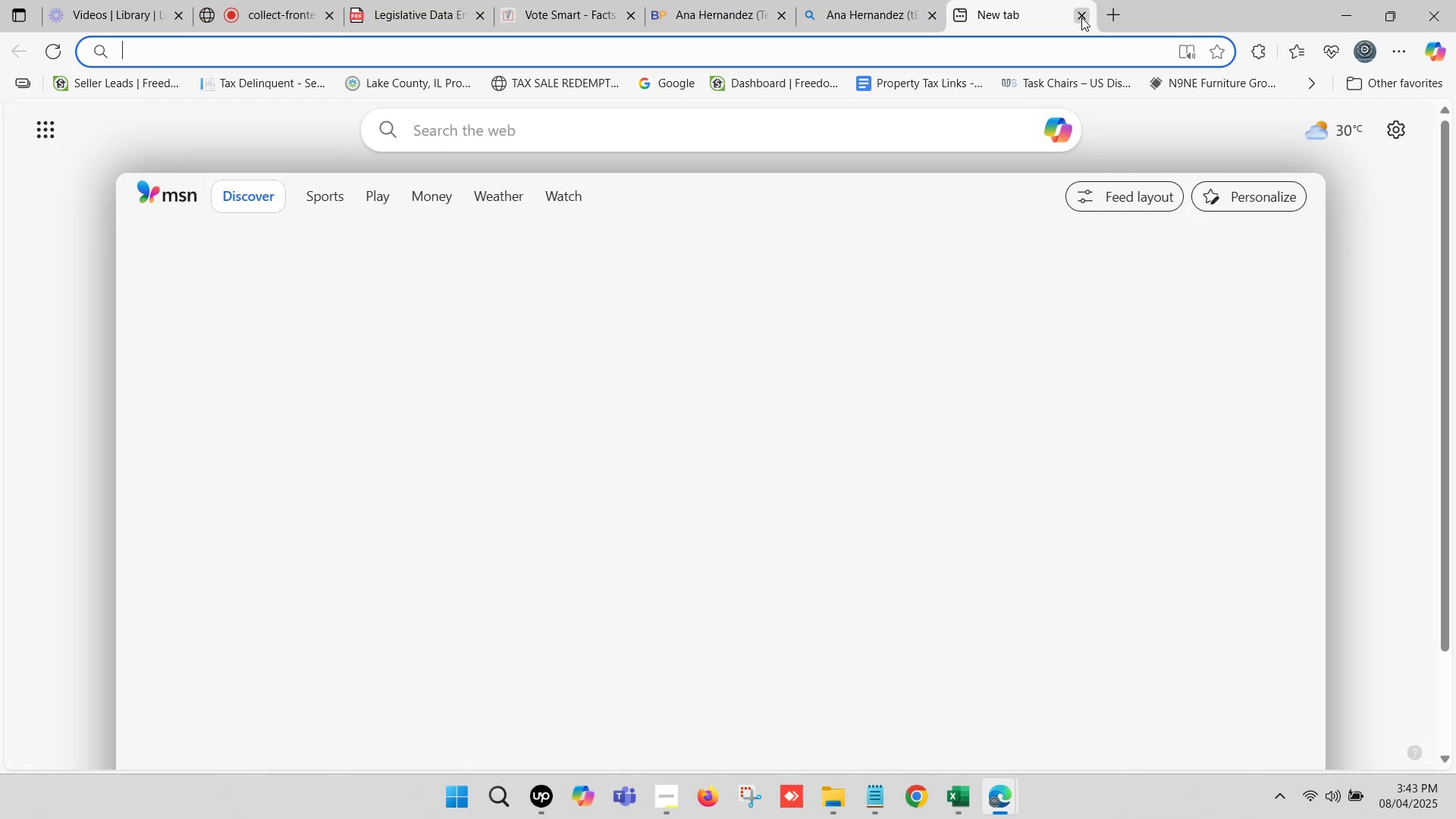 
left_click([1081, 17])
 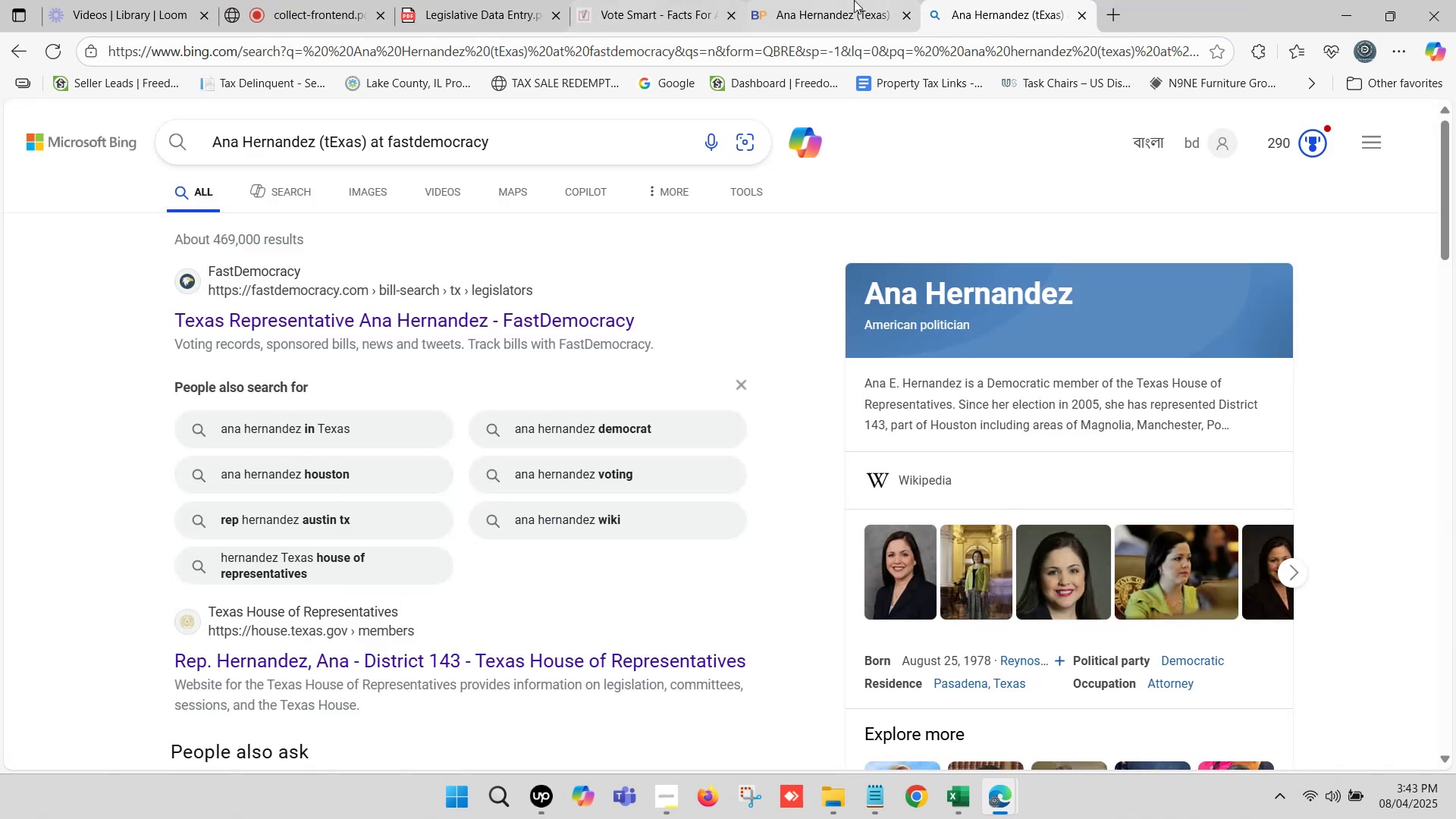 
left_click([646, 0])
 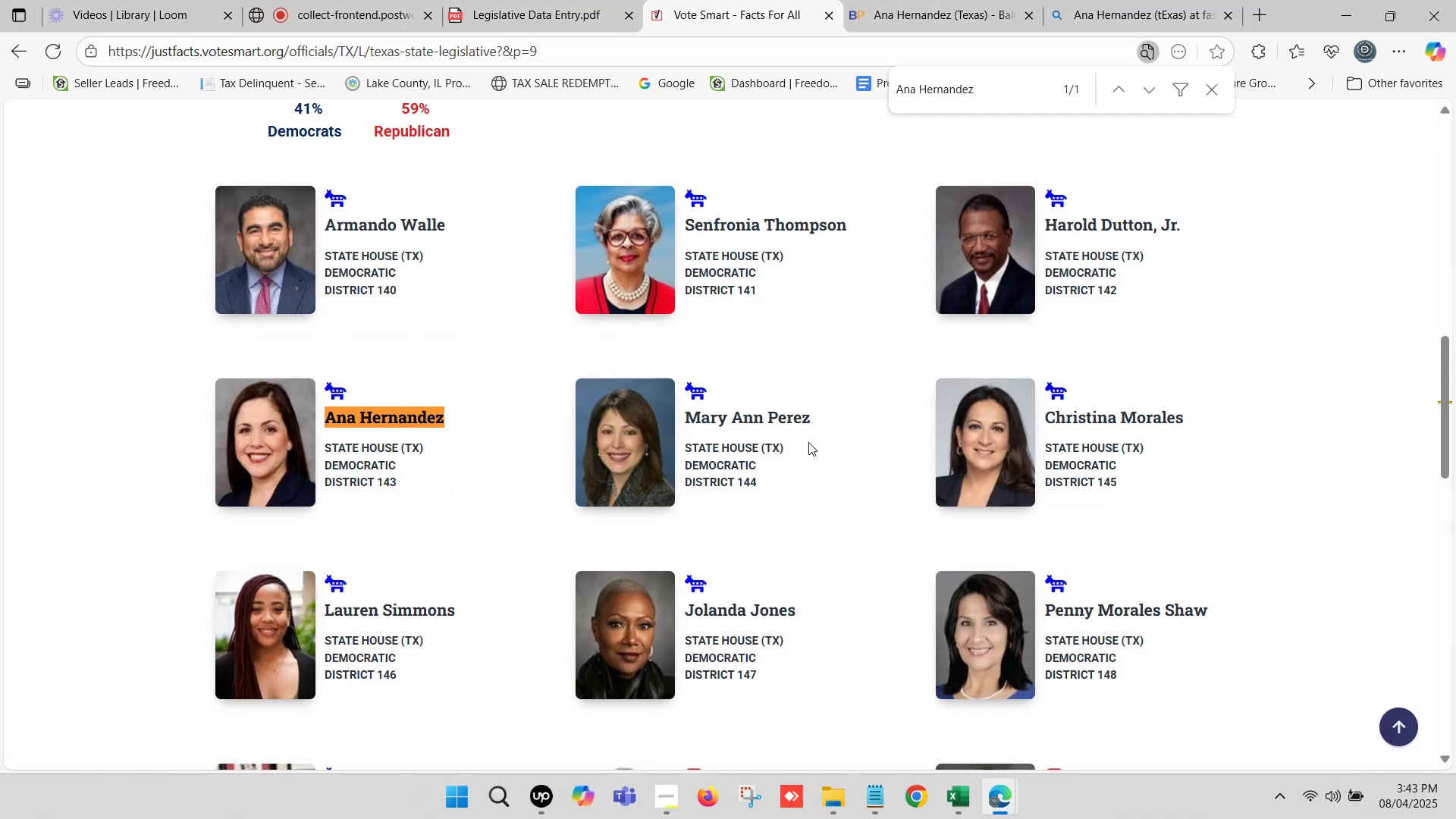 
left_click_drag(start_coordinate=[831, 405], to_coordinate=[685, 413])
 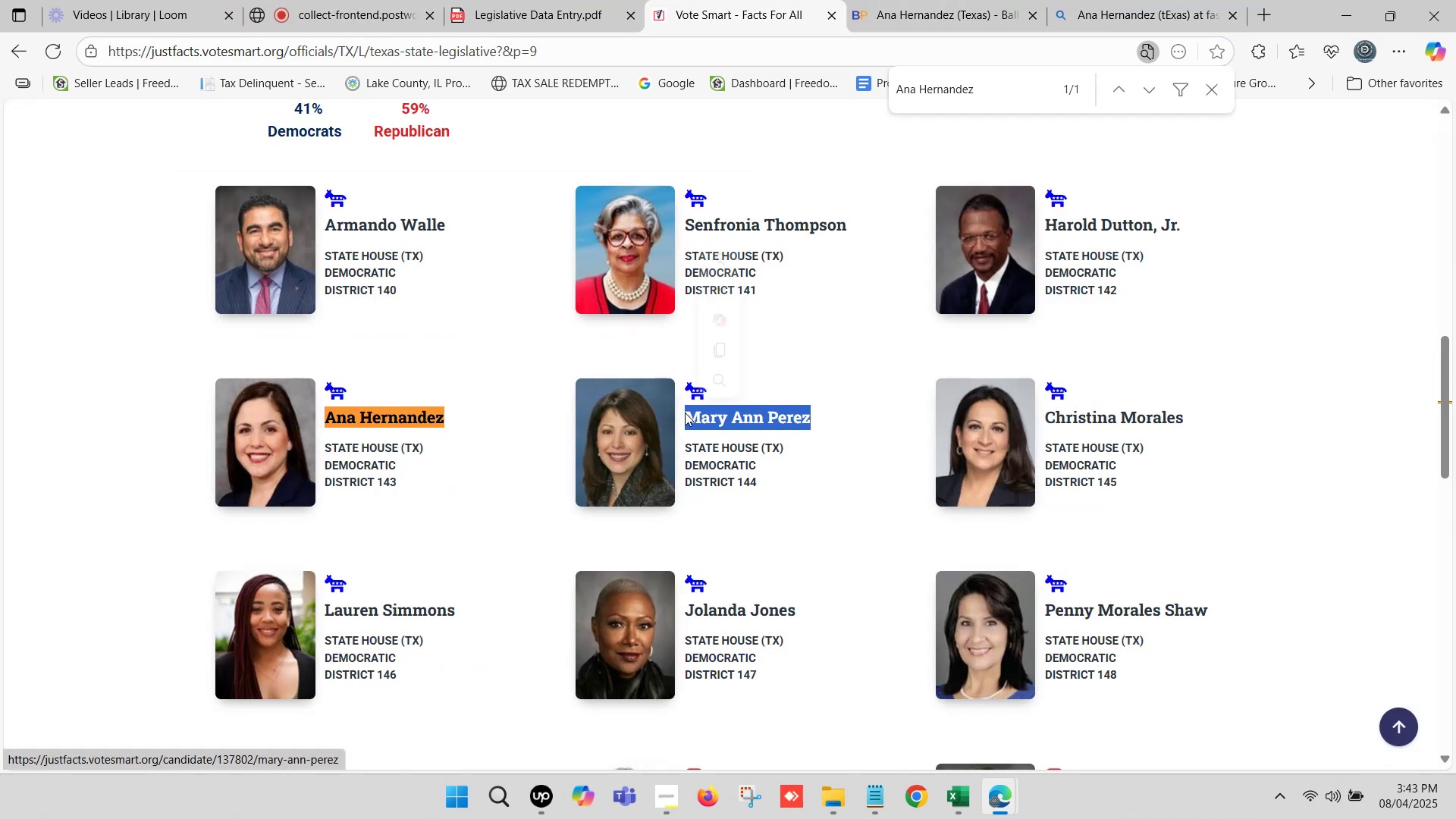 
key(Control+C)
 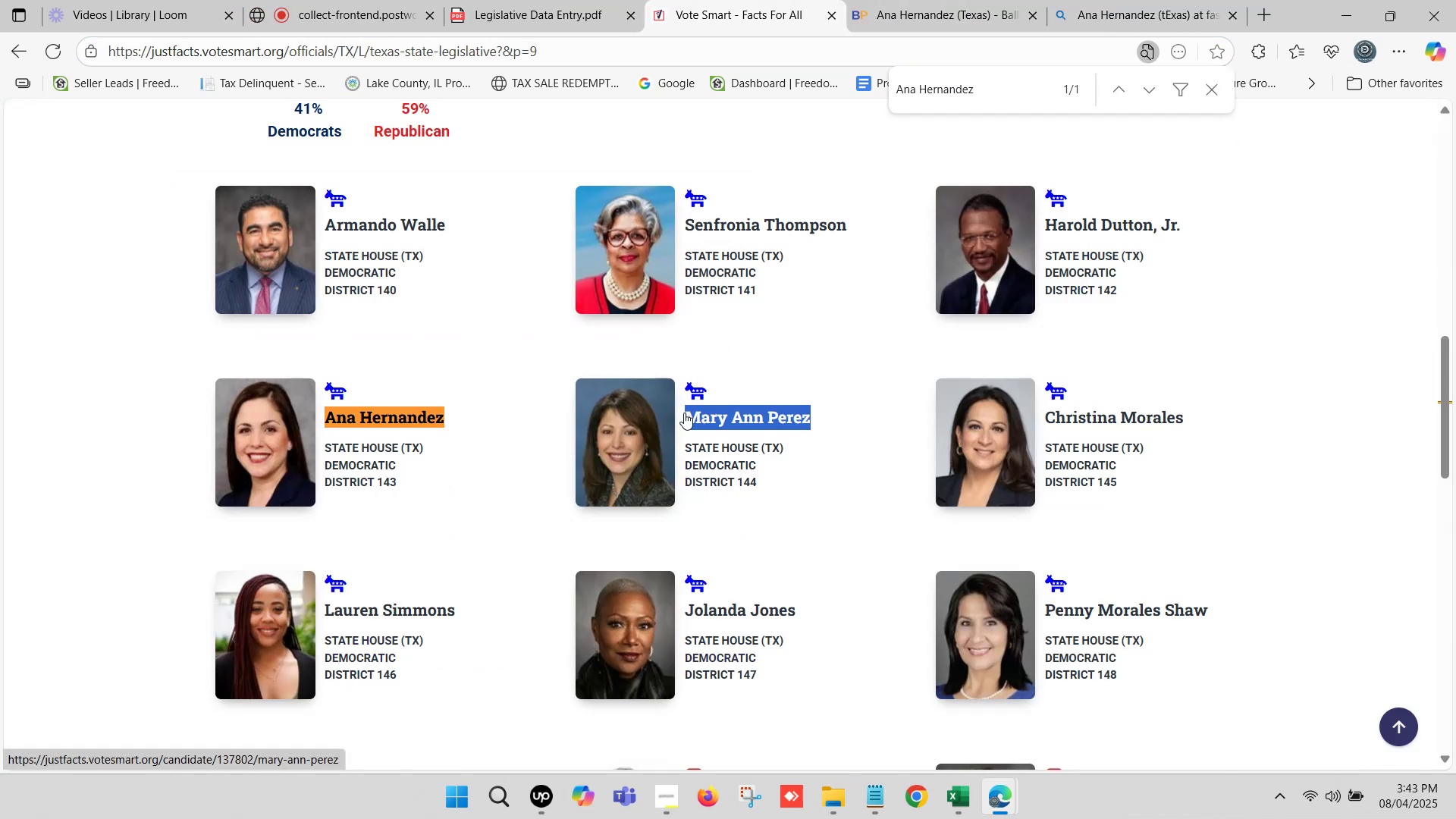 
key(Control+F)
 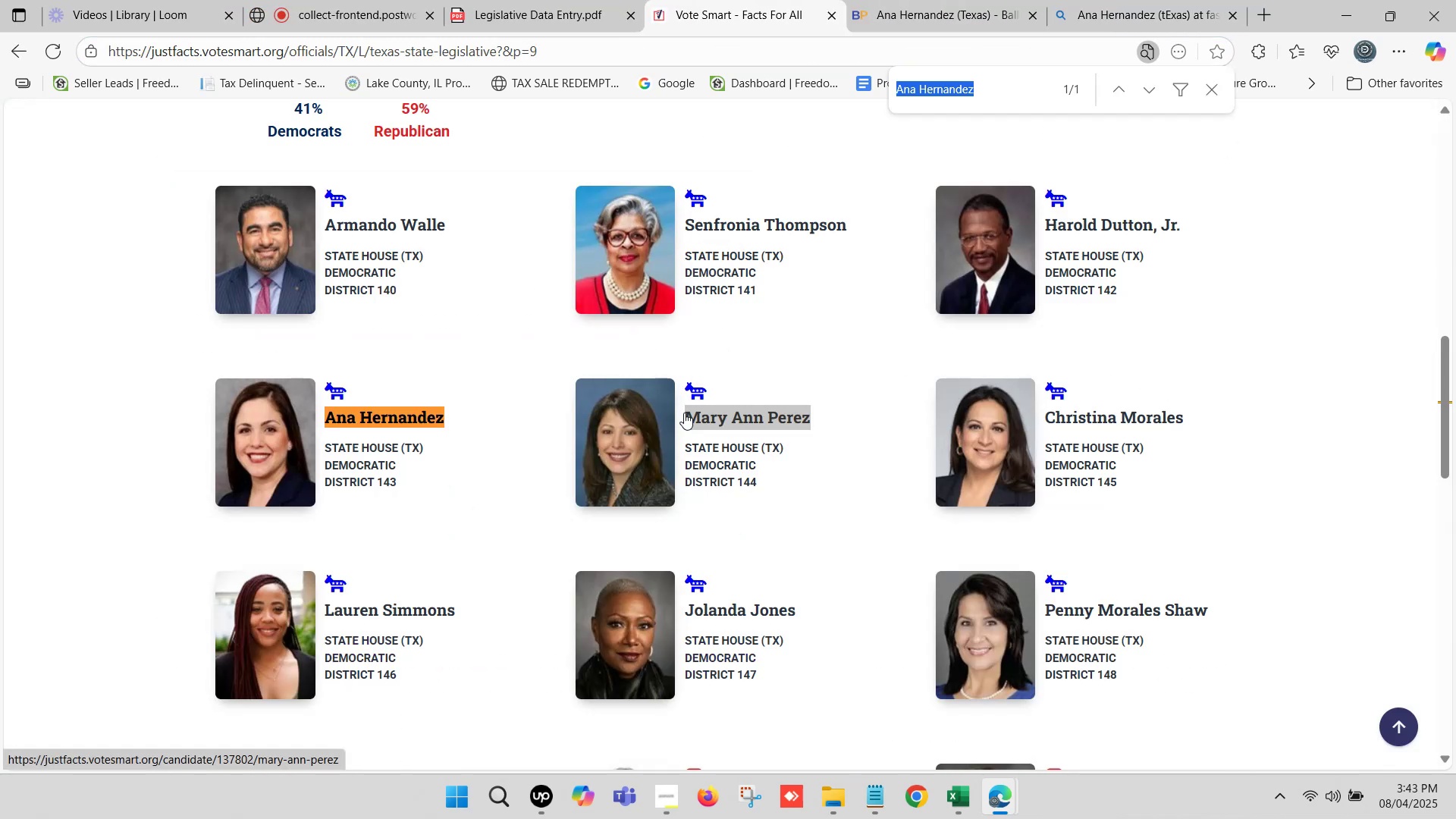 
key(Control+V)
 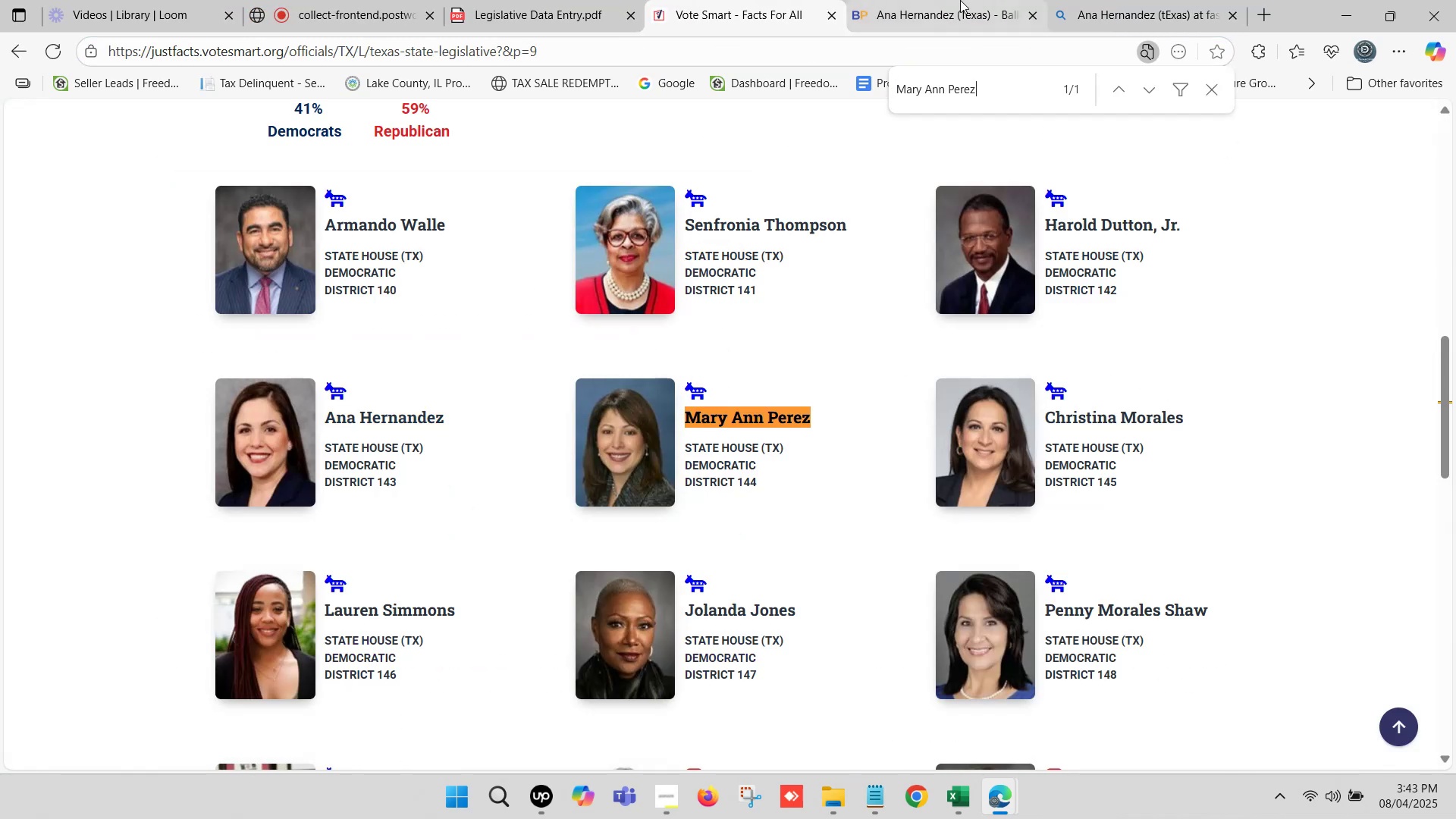 
left_click([960, 0])
 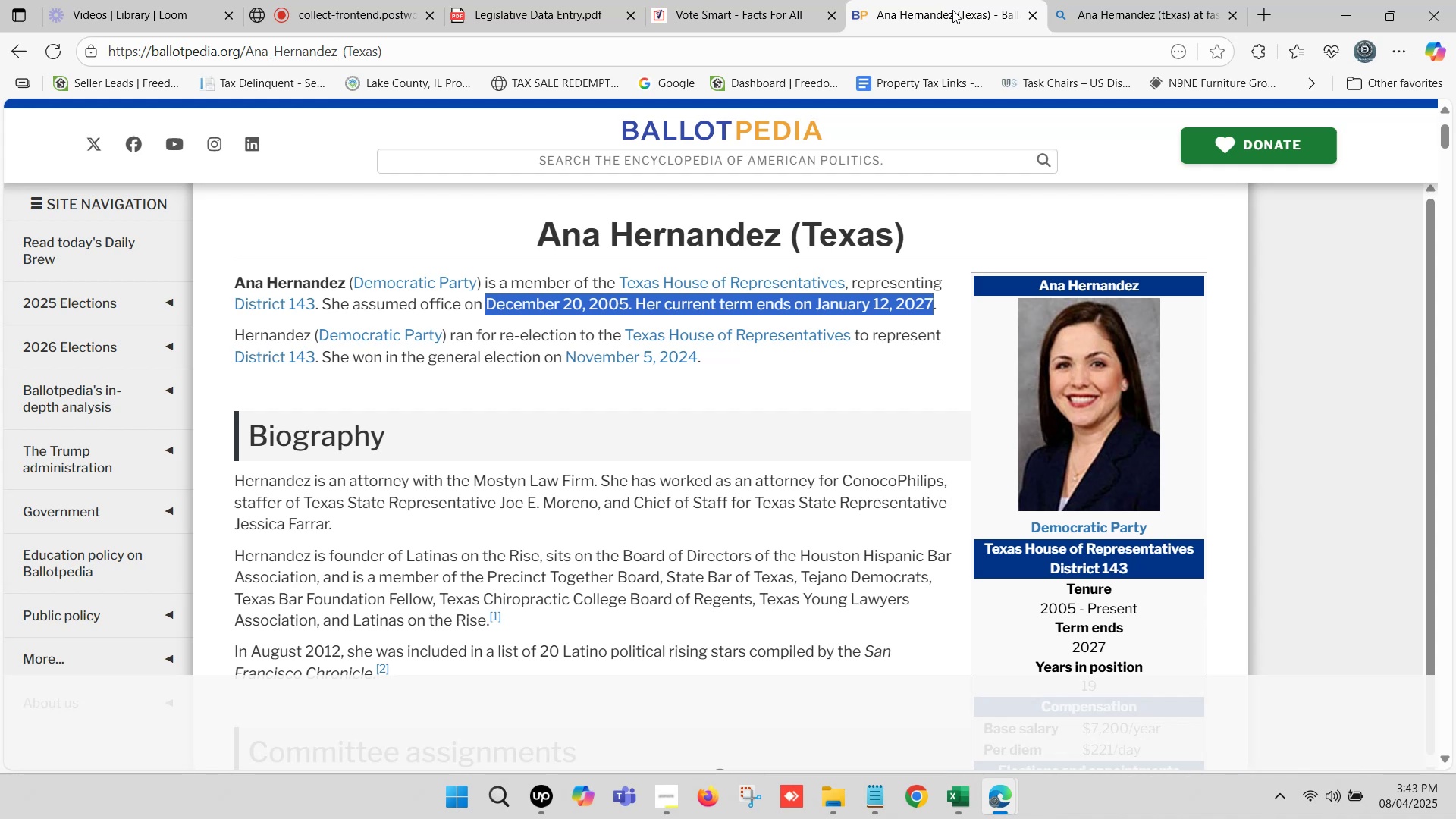 
left_click([612, 158])
 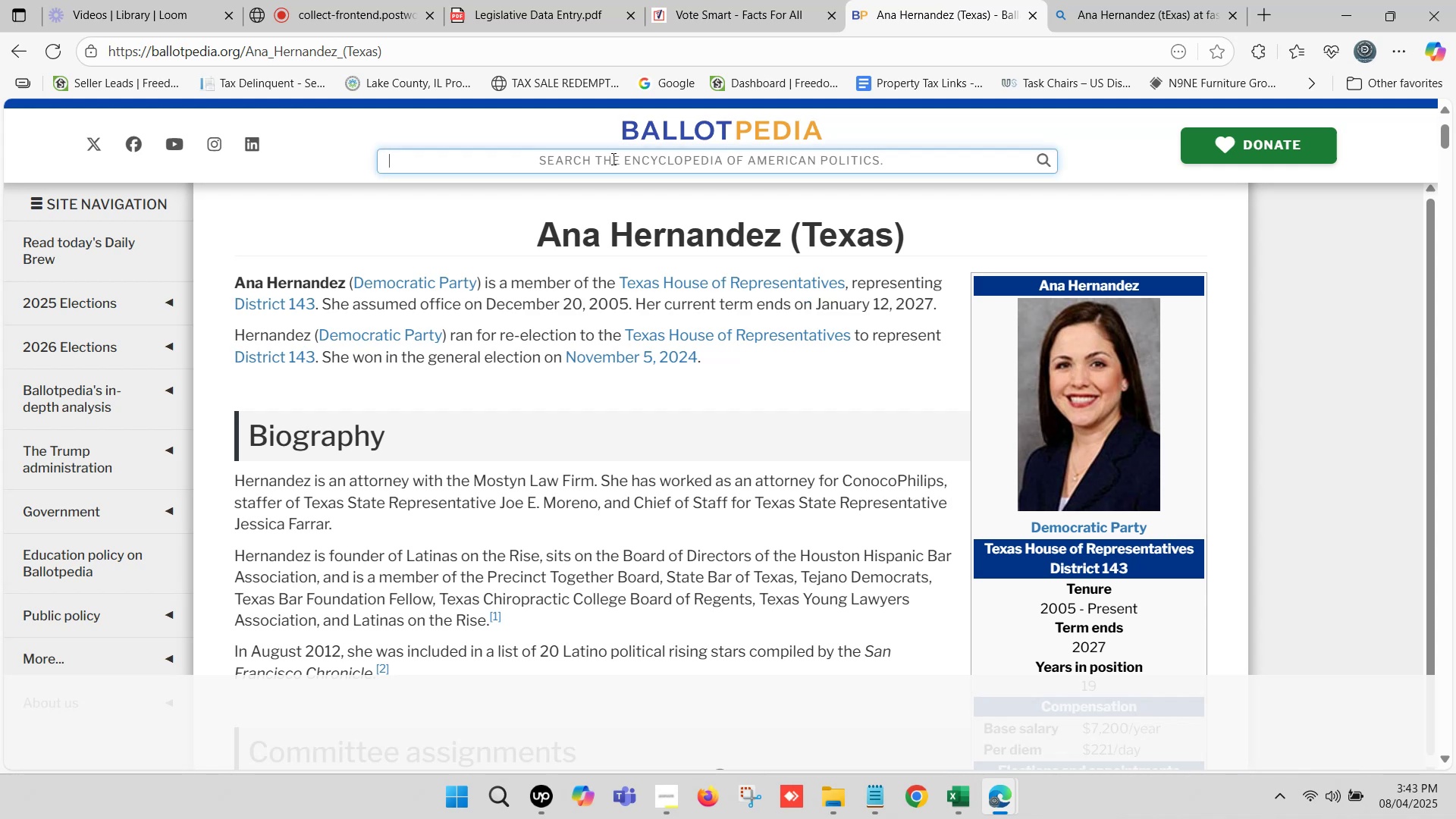 
key(Control+ControlLeft)
 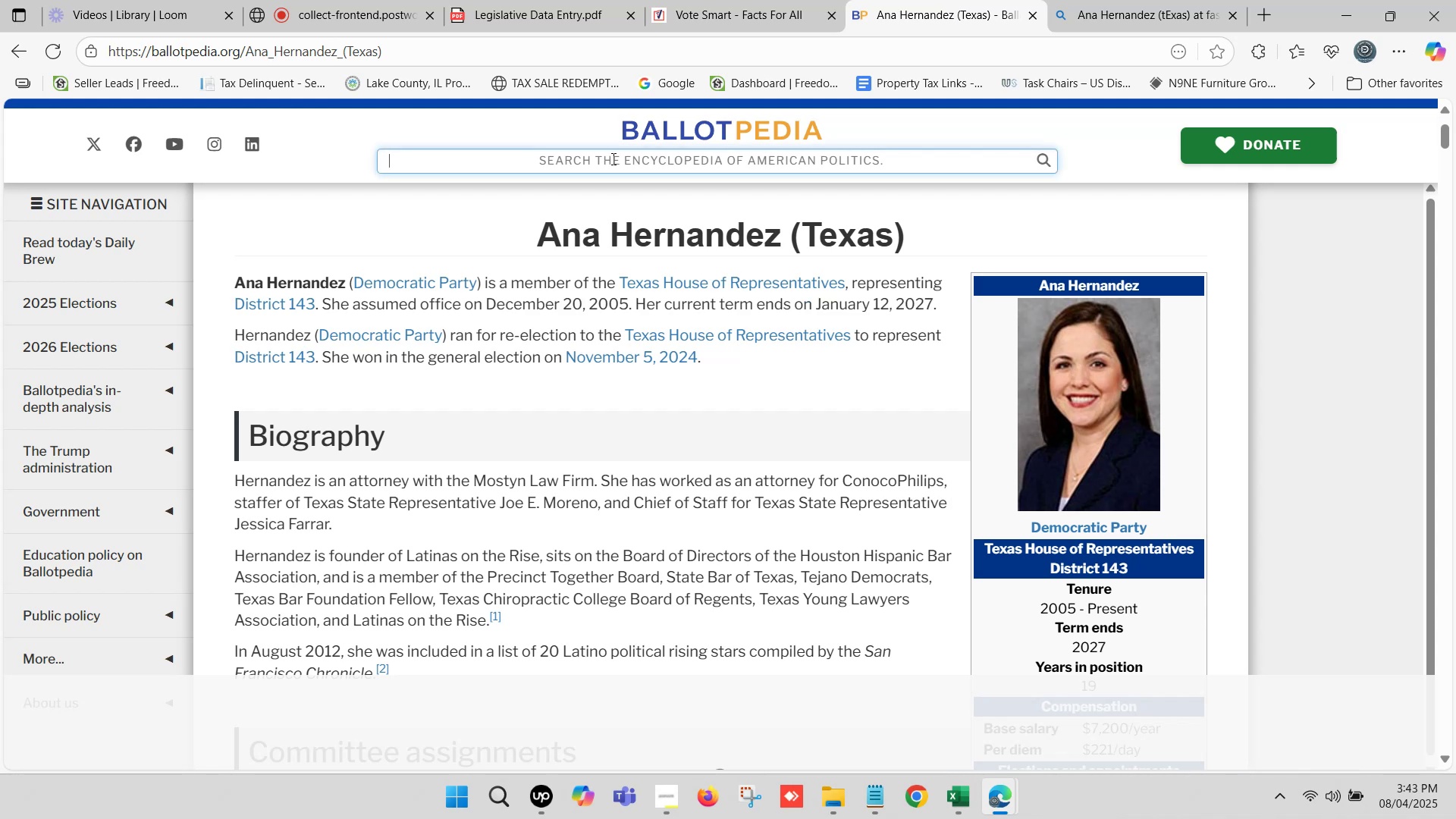 
key(Control+V)
 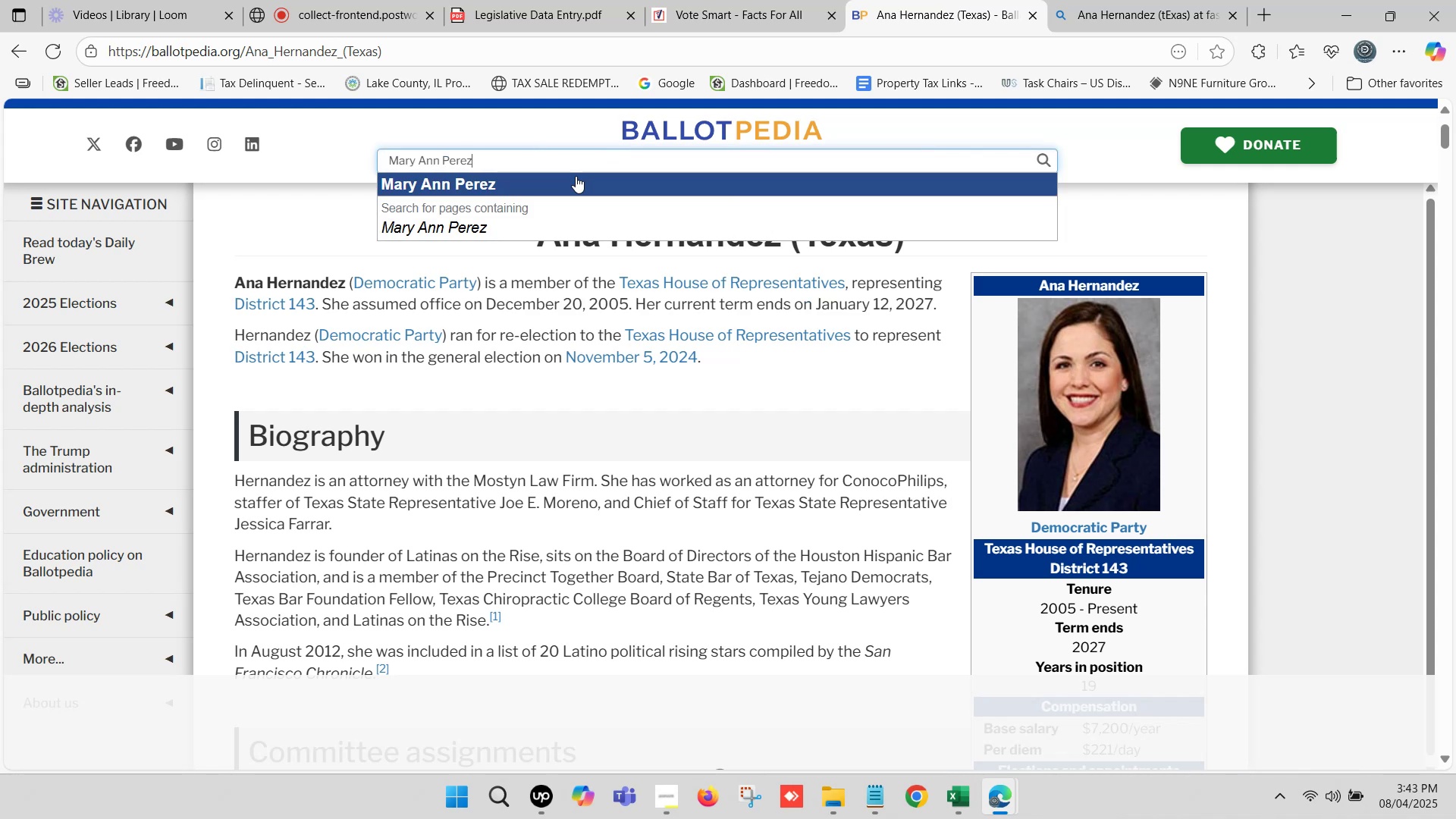 
left_click([573, 177])
 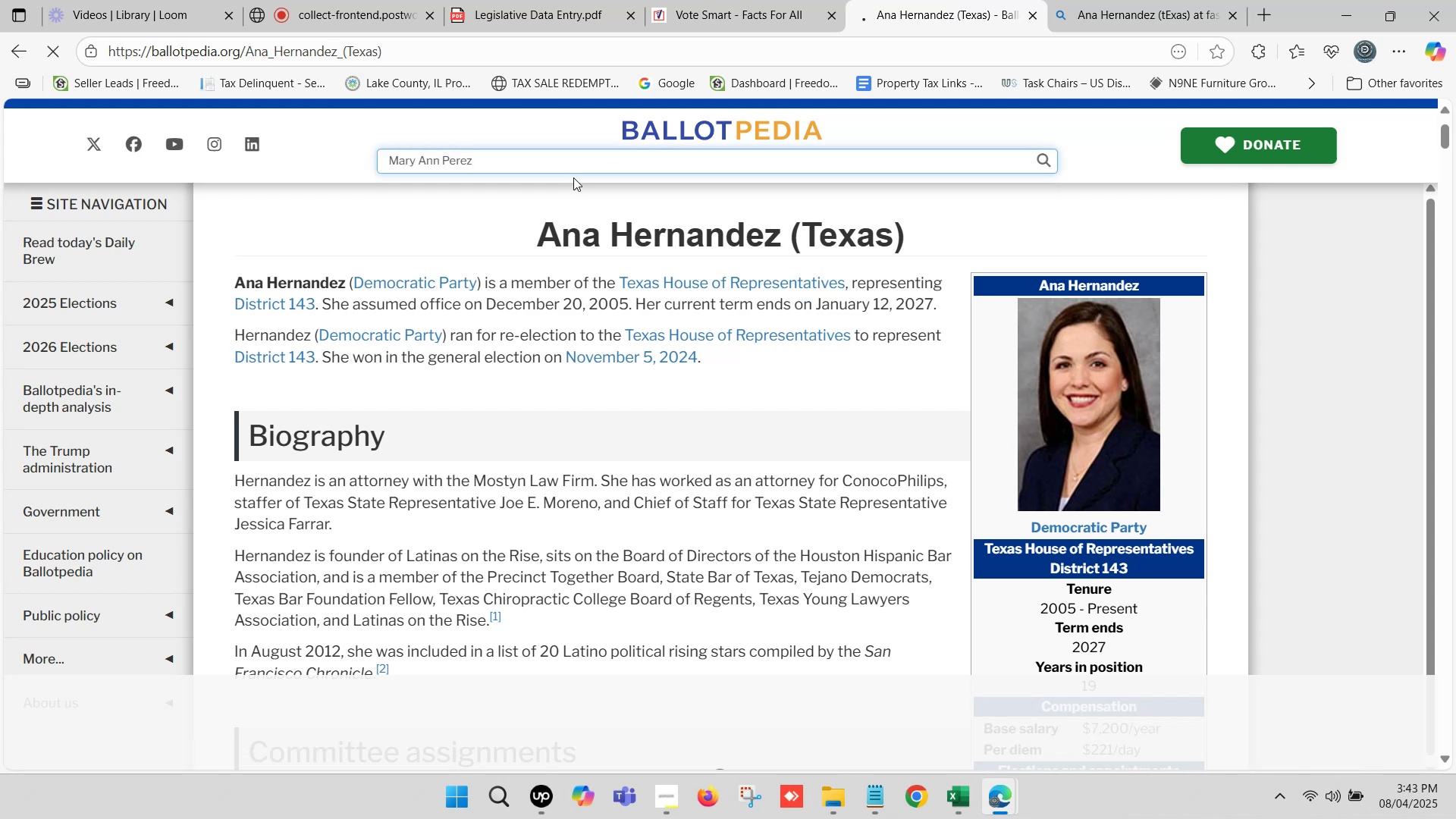 
wait(9.83)
 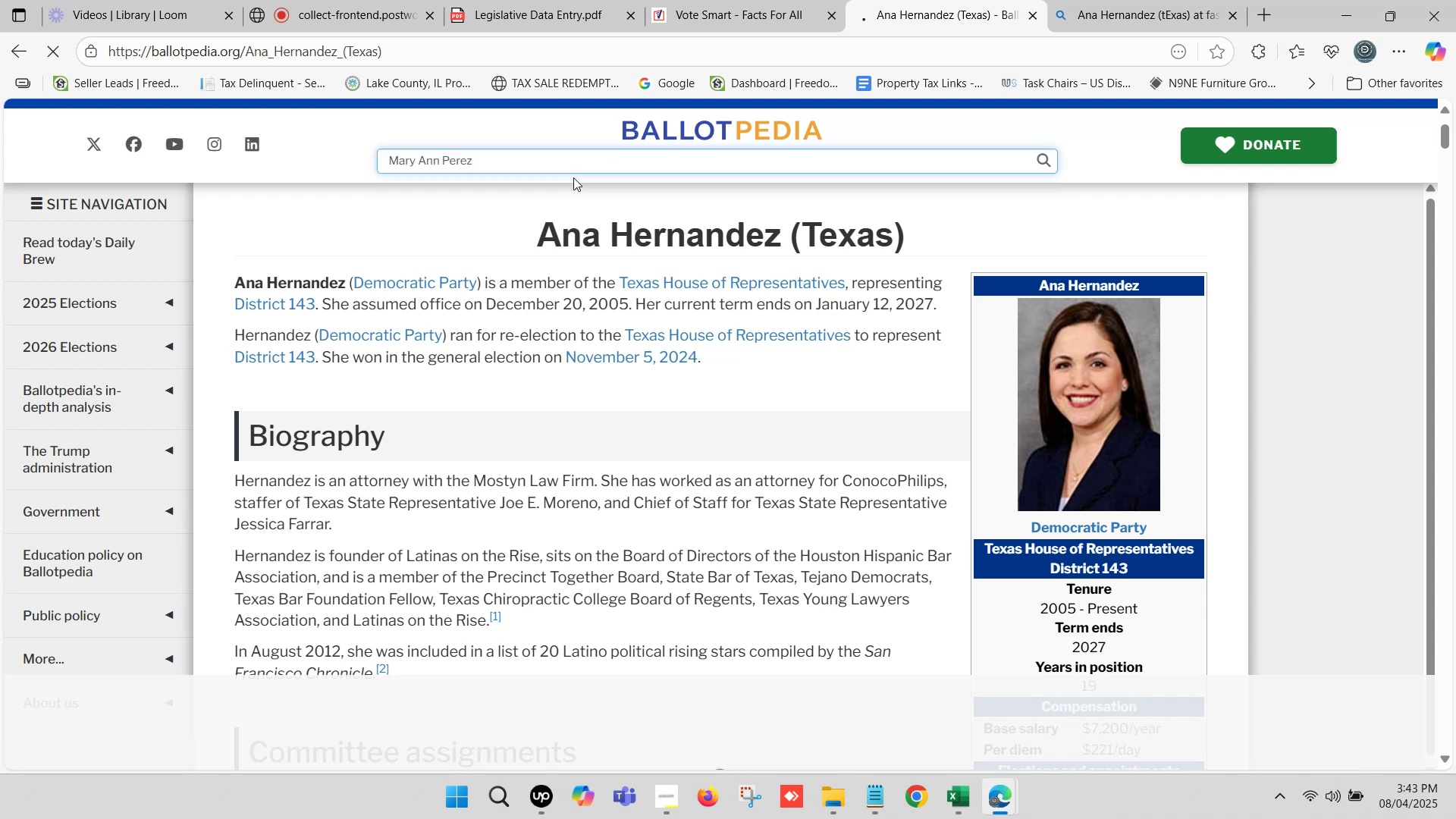 
left_click([1153, 0])
 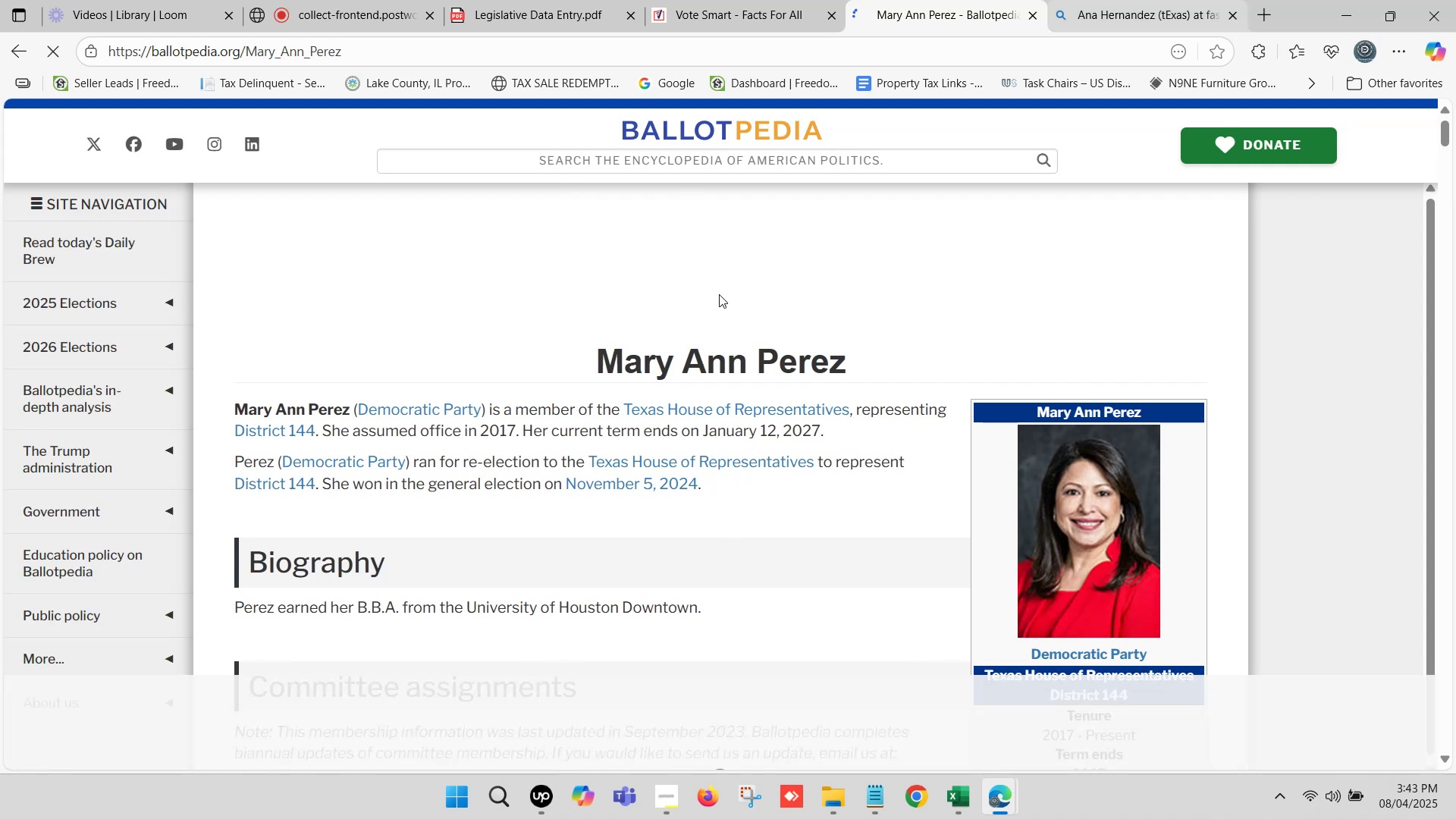 
scroll: coordinate [716, 344], scroll_direction: up, amount: 4.0
 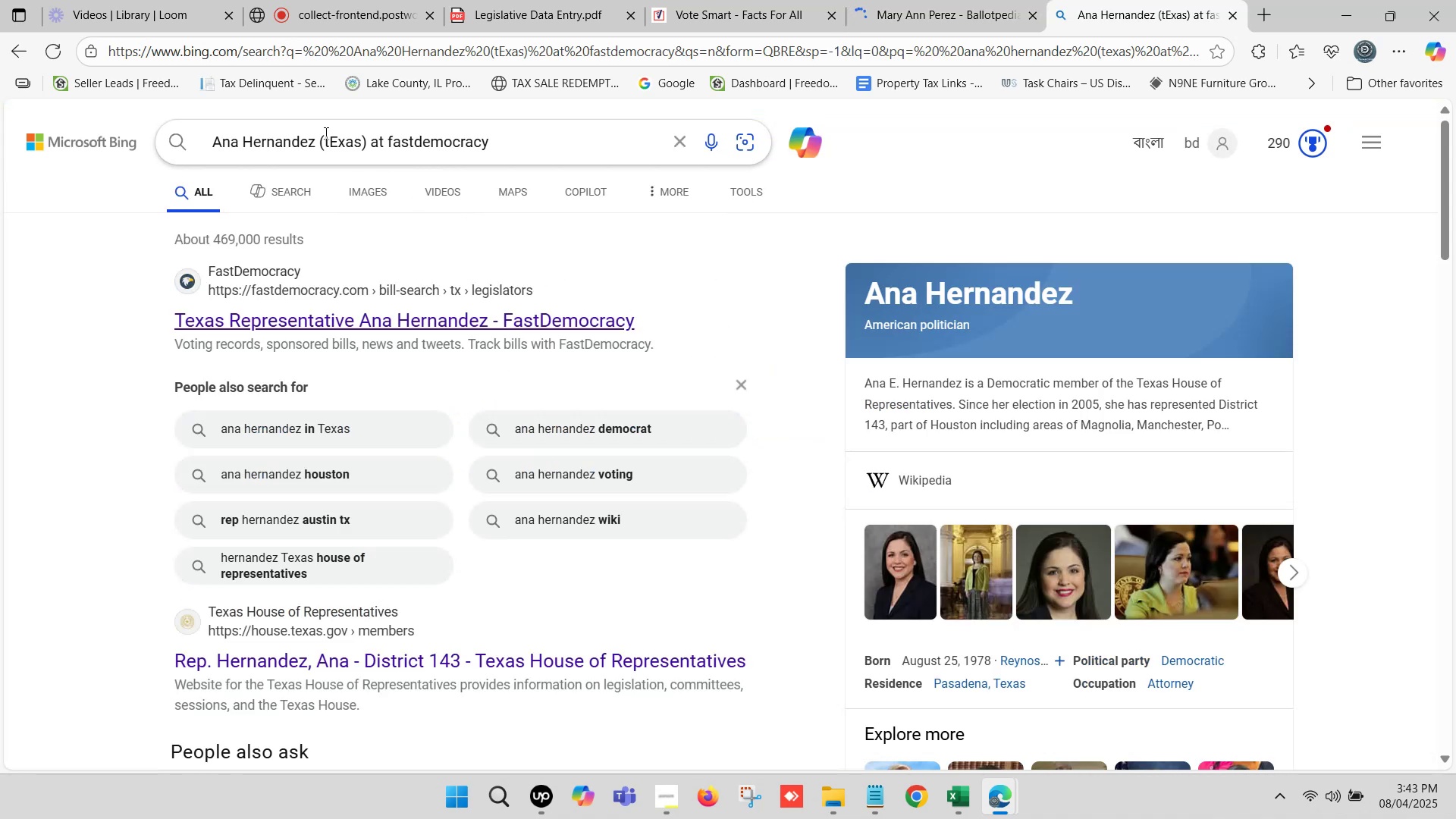 
left_click_drag(start_coordinate=[315, 138], to_coordinate=[212, 138])
 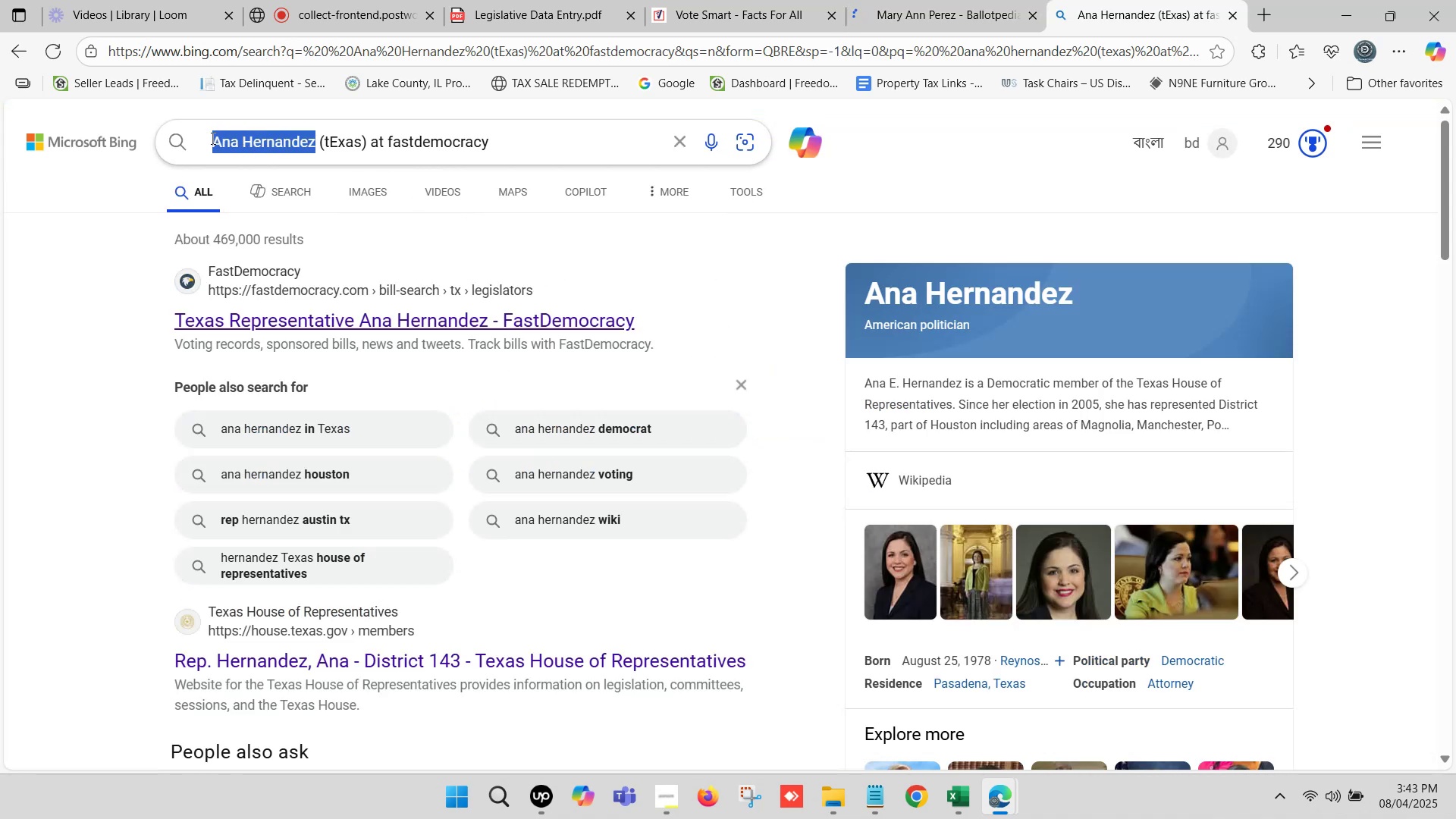 
key(Control+ControlLeft)
 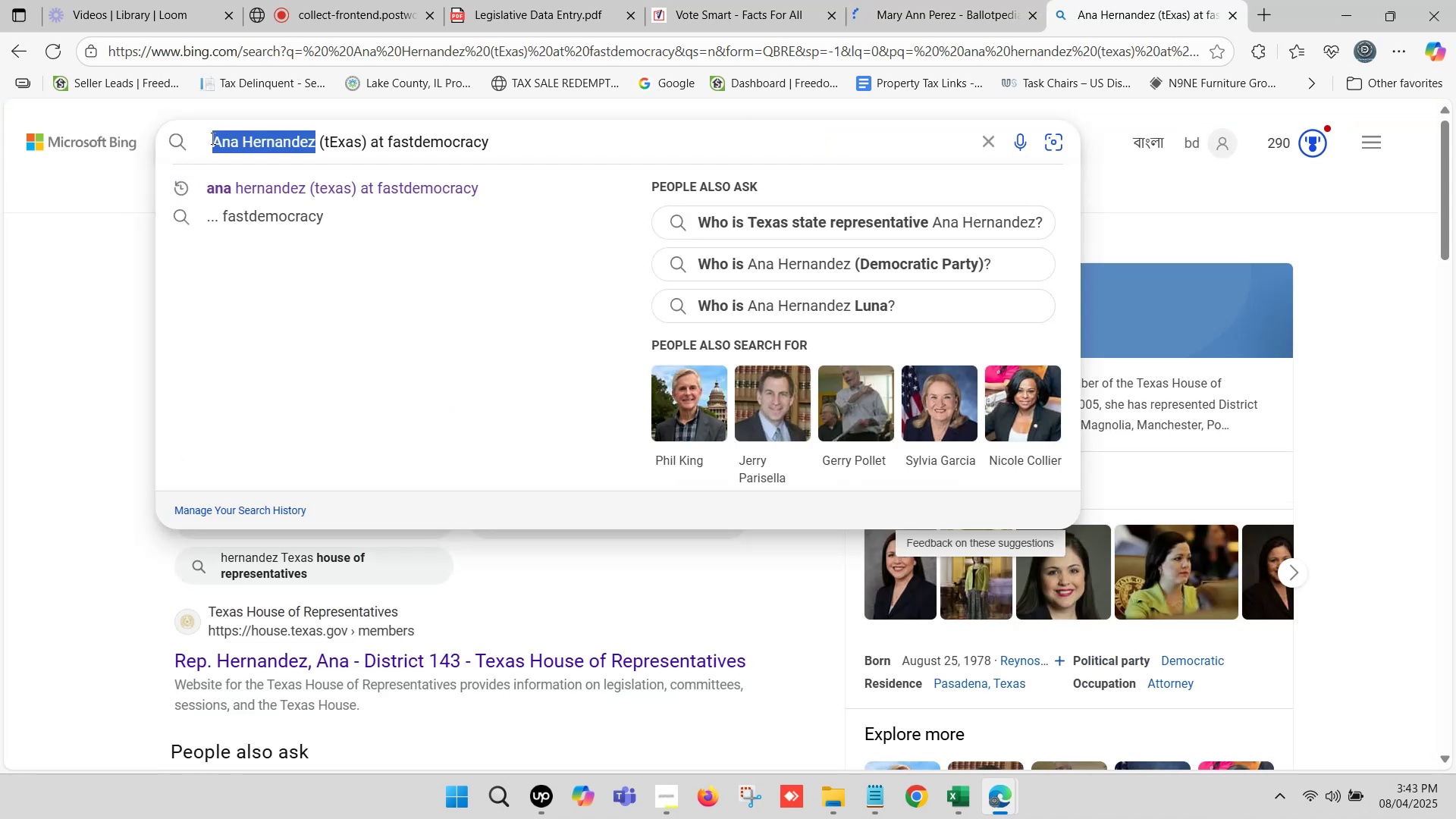 
key(Control+V)
 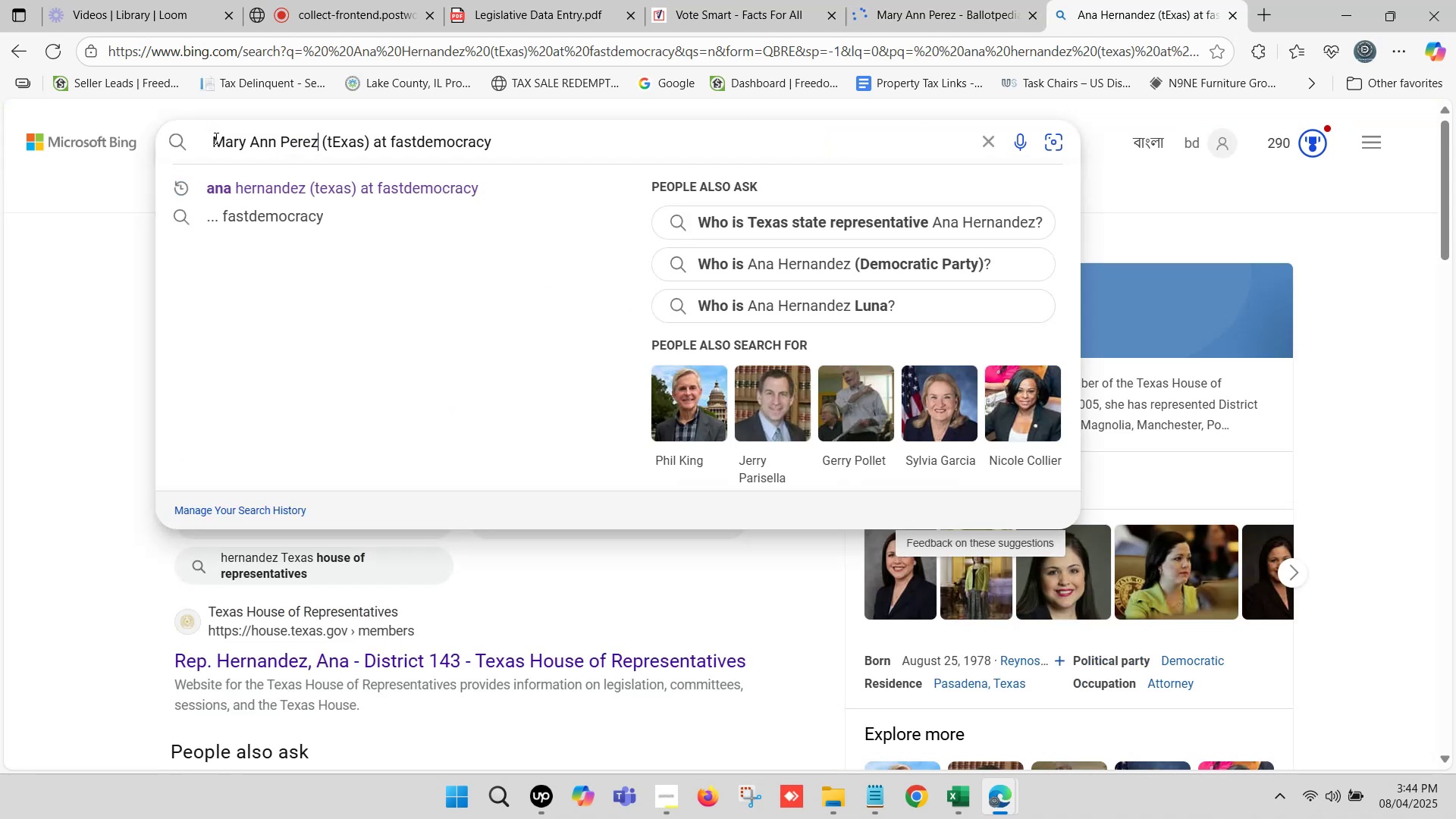 
key(Enter)
 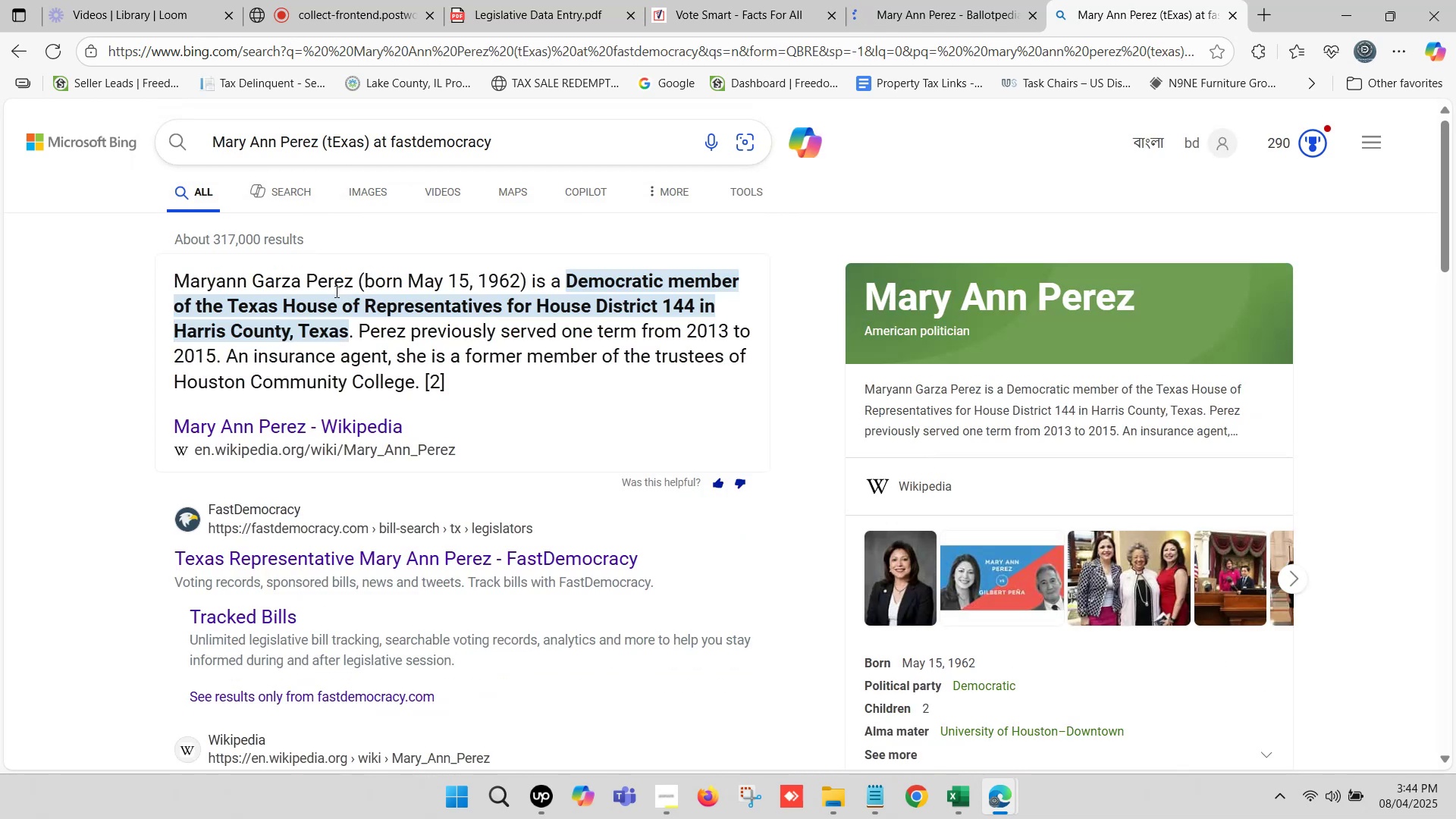 
wait(11.78)
 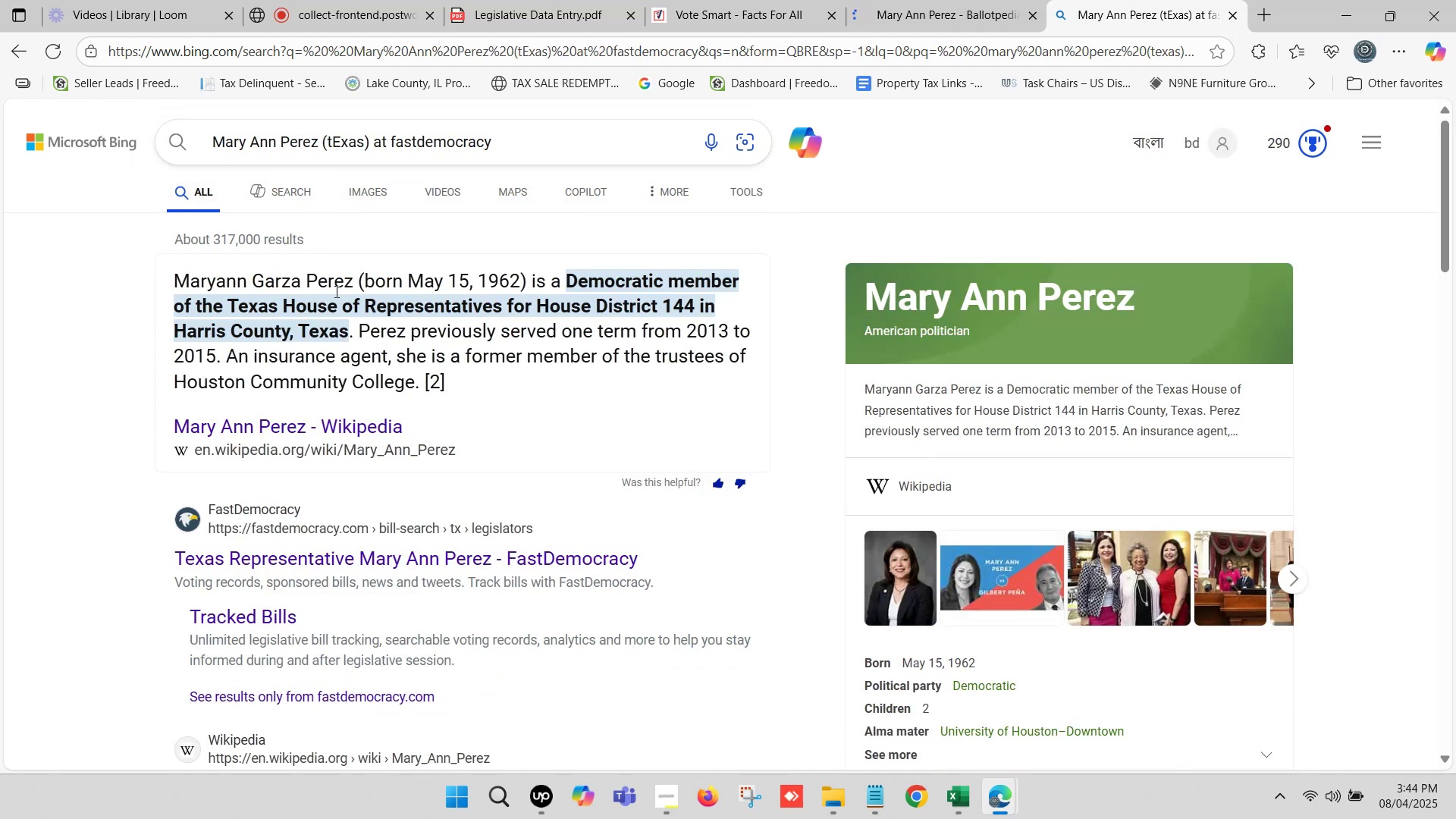 
scroll: coordinate [510, 388], scroll_direction: down, amount: 1.0
 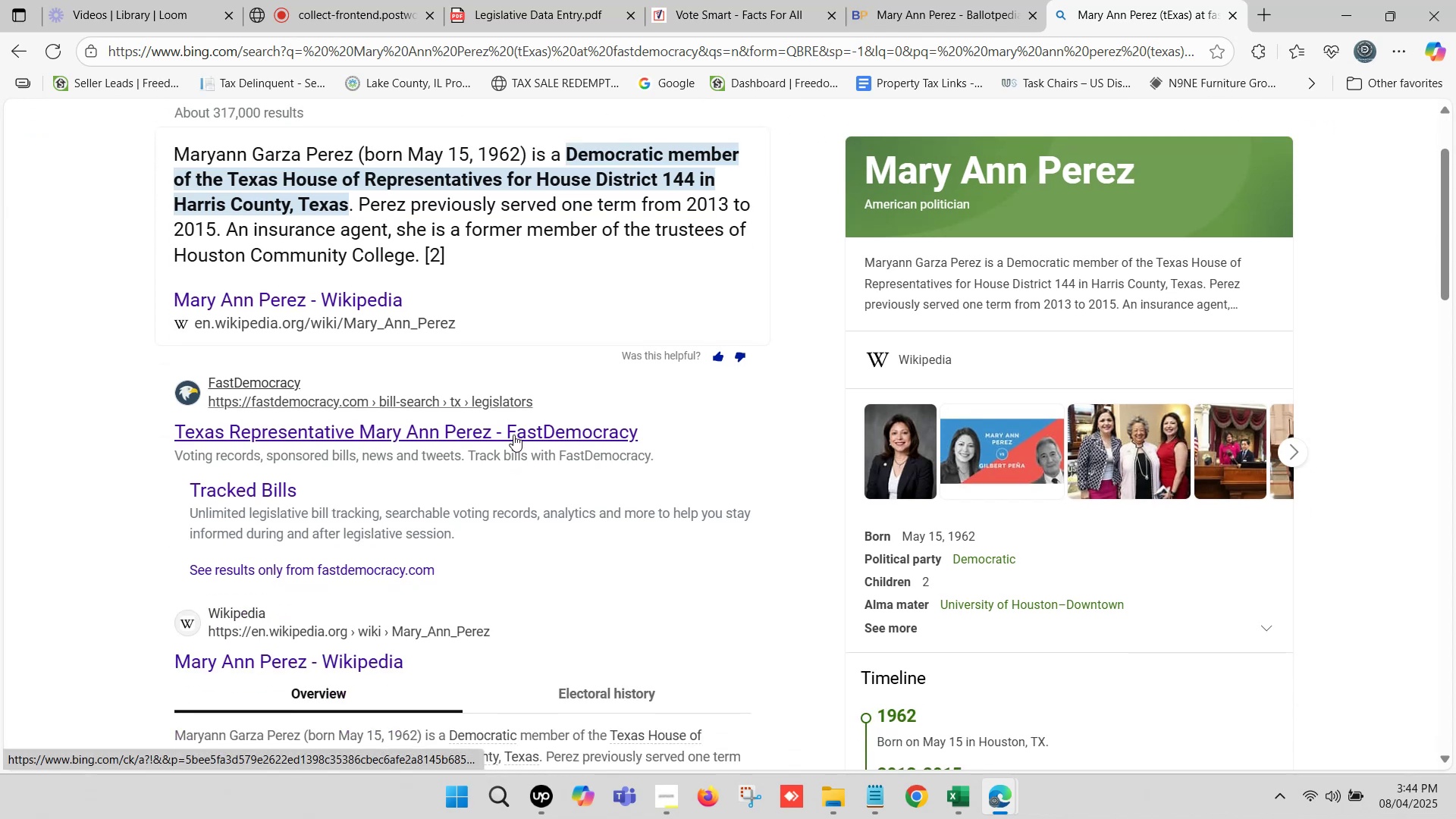 
left_click([513, 435])
 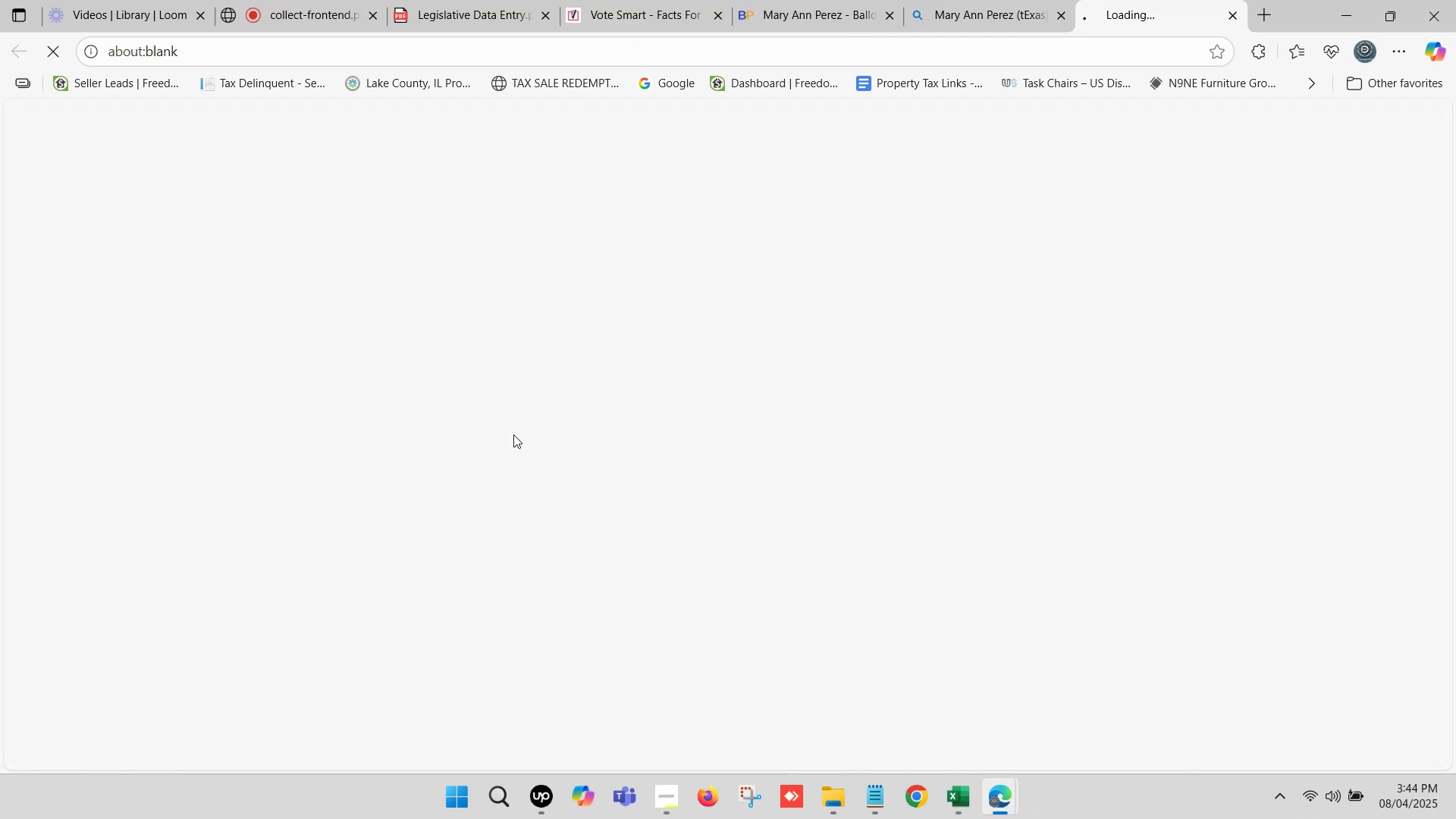 
left_click([1124, 0])
 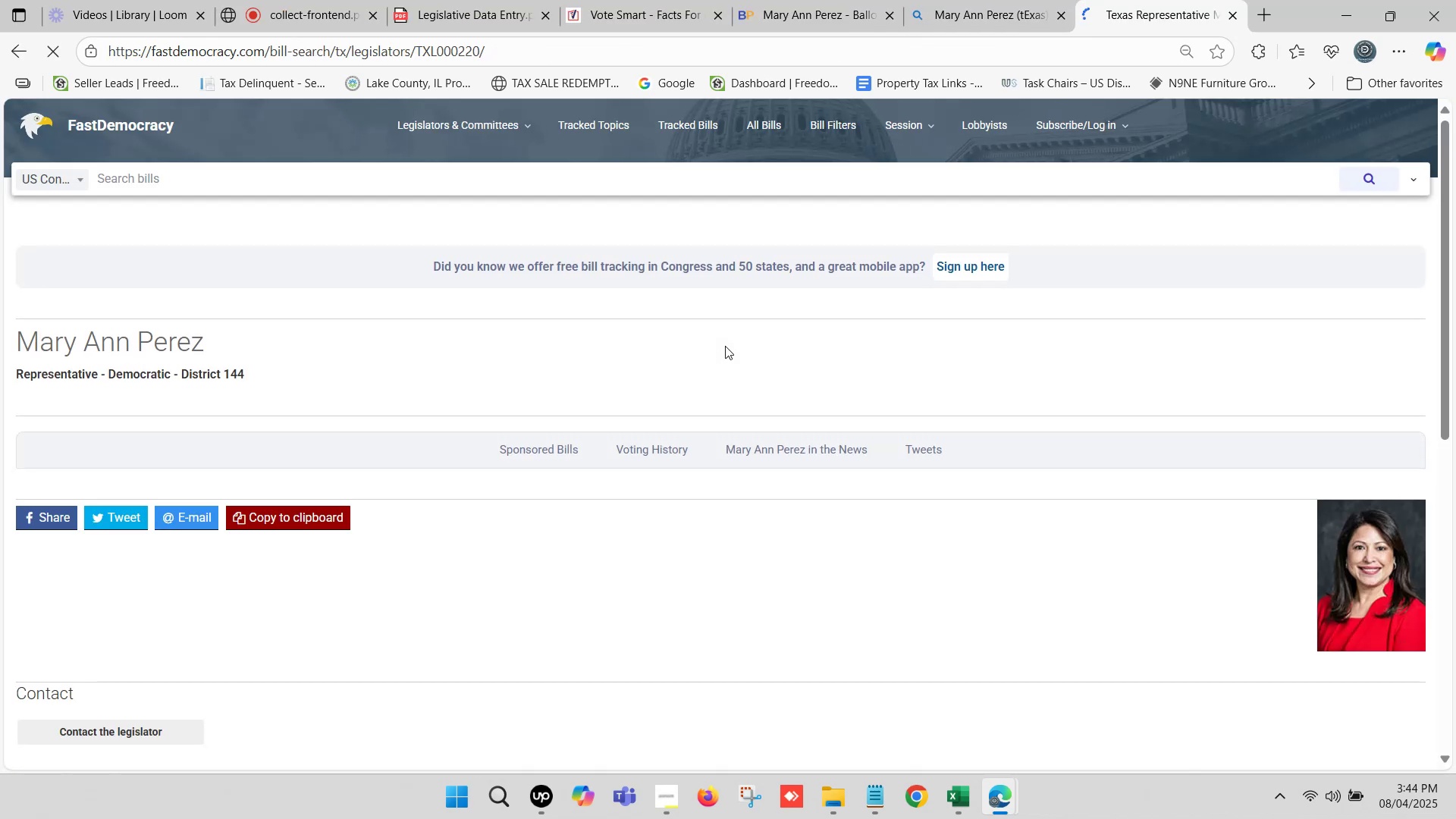 
scroll: coordinate [594, 374], scroll_direction: down, amount: 1.0
 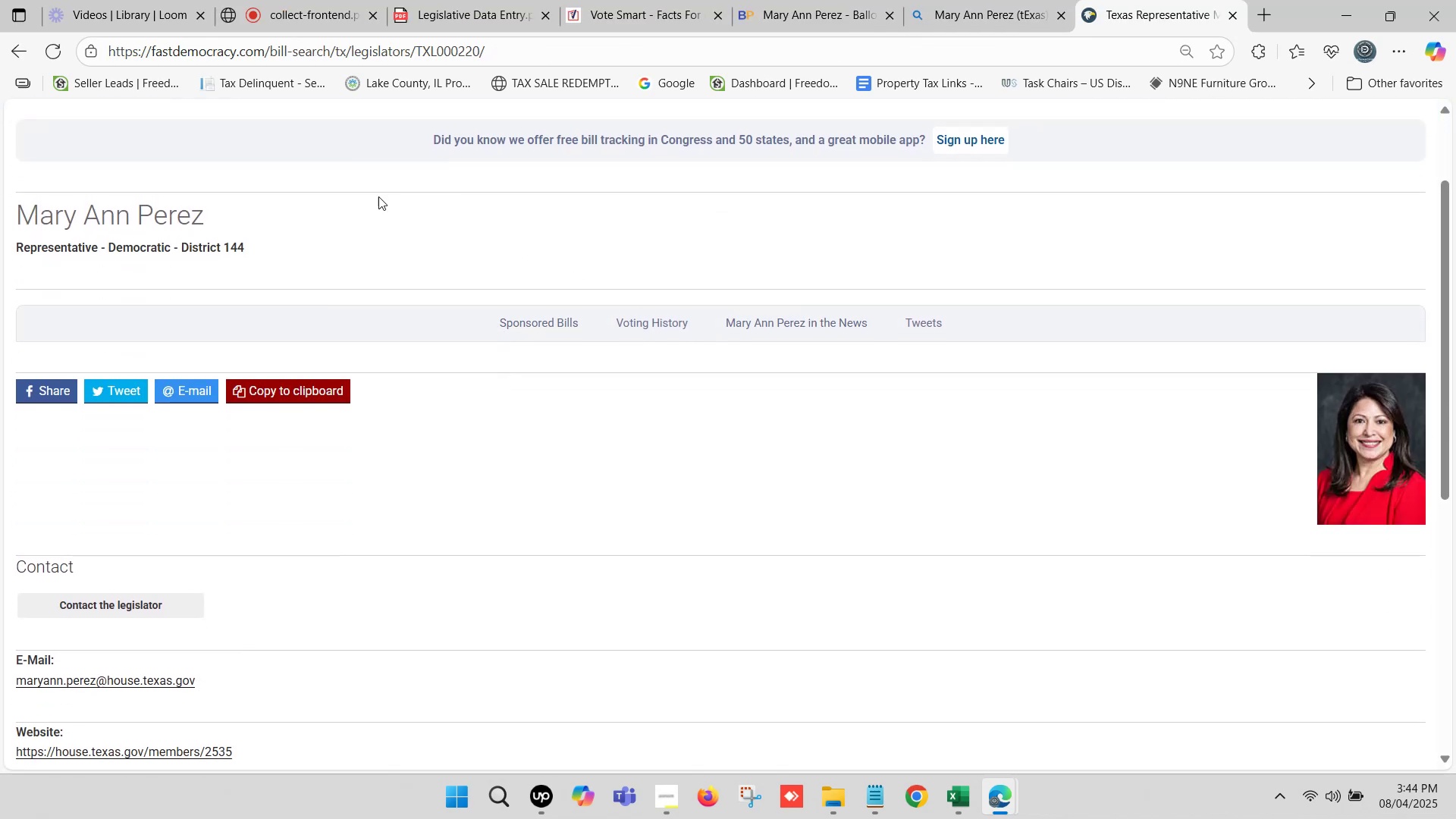 
left_click_drag(start_coordinate=[234, 212], to_coordinate=[25, 212])
 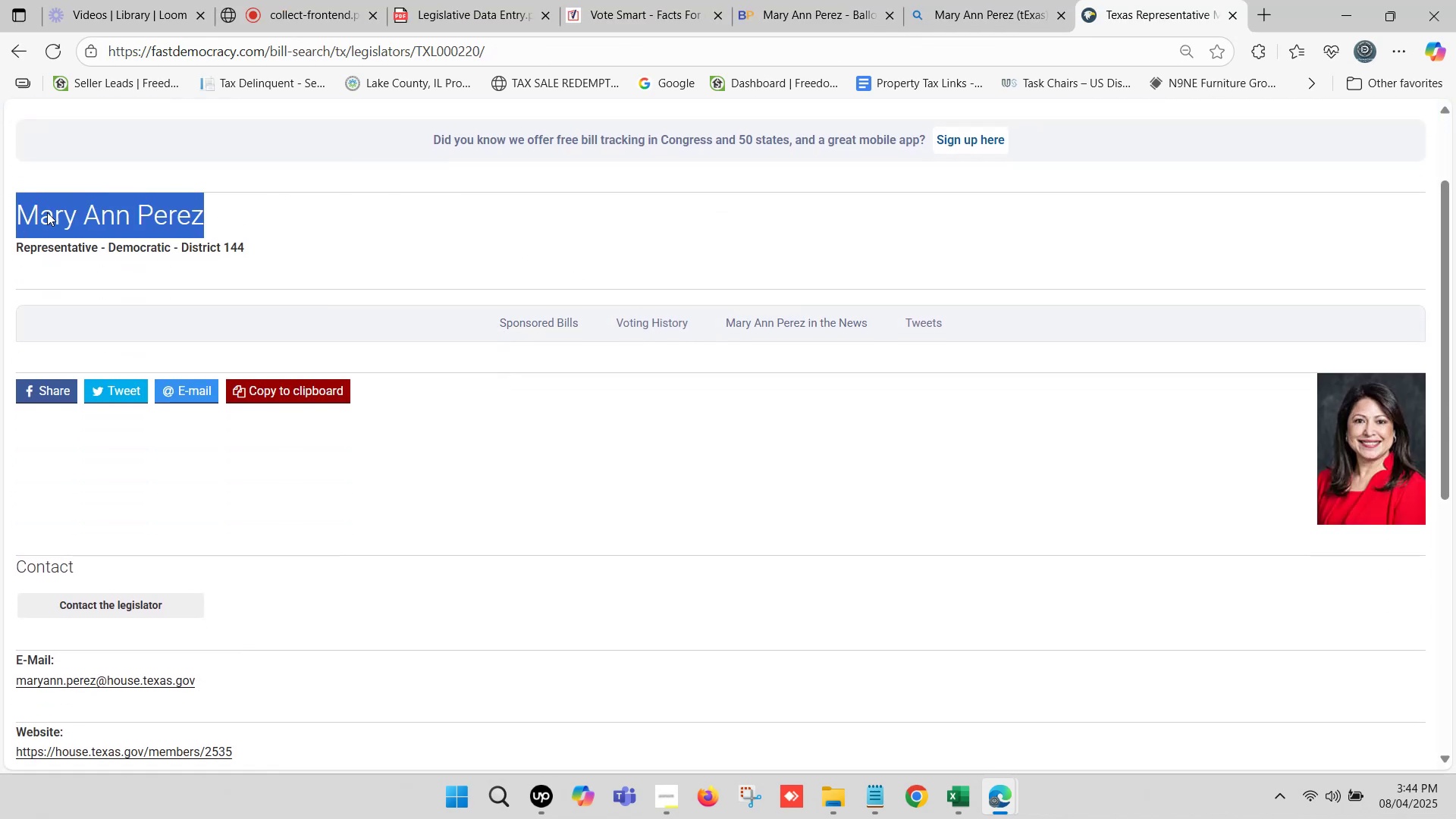 
key(Control+ControlLeft)
 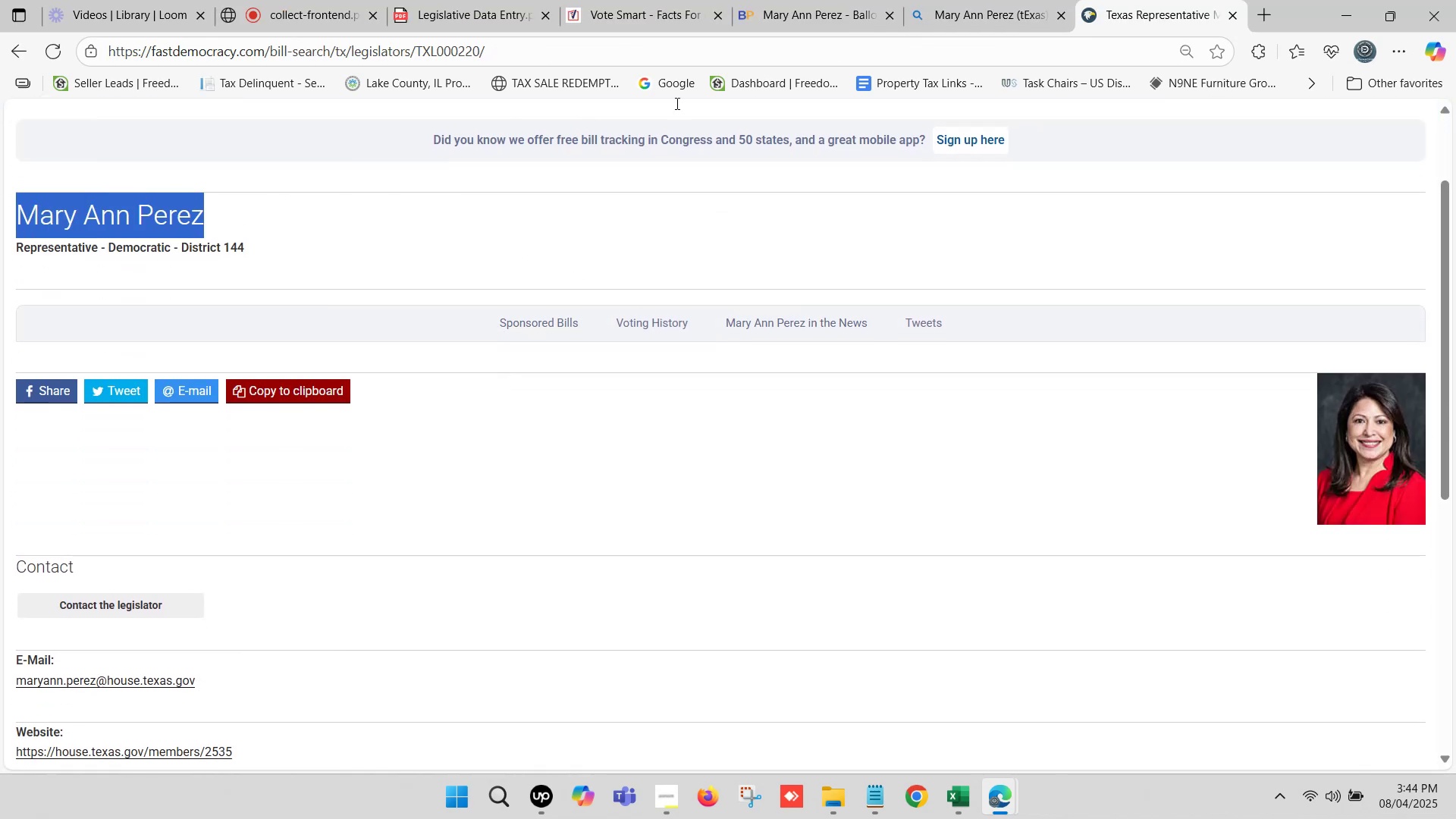 
key(Control+C)
 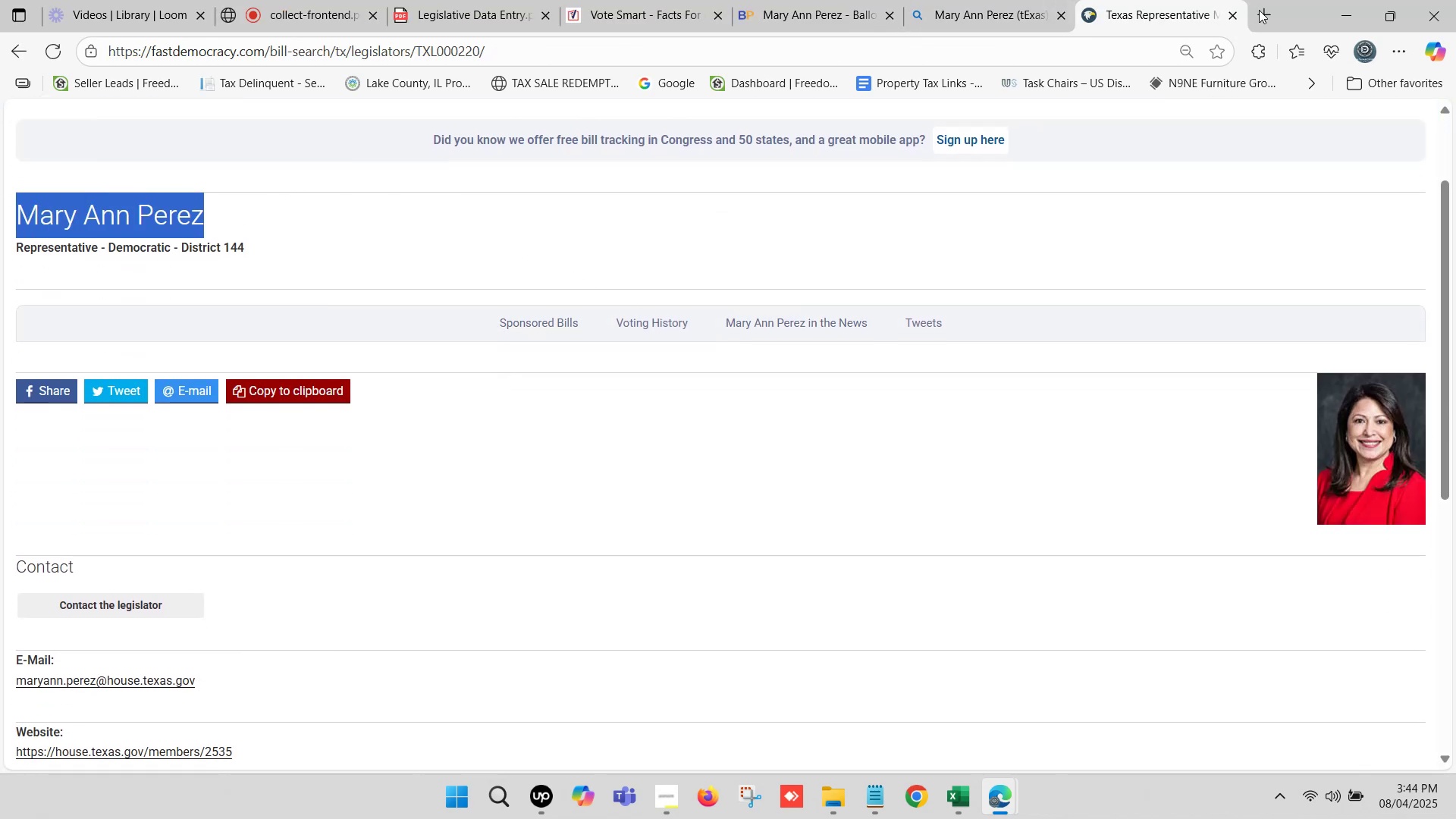 
left_click([1263, 12])
 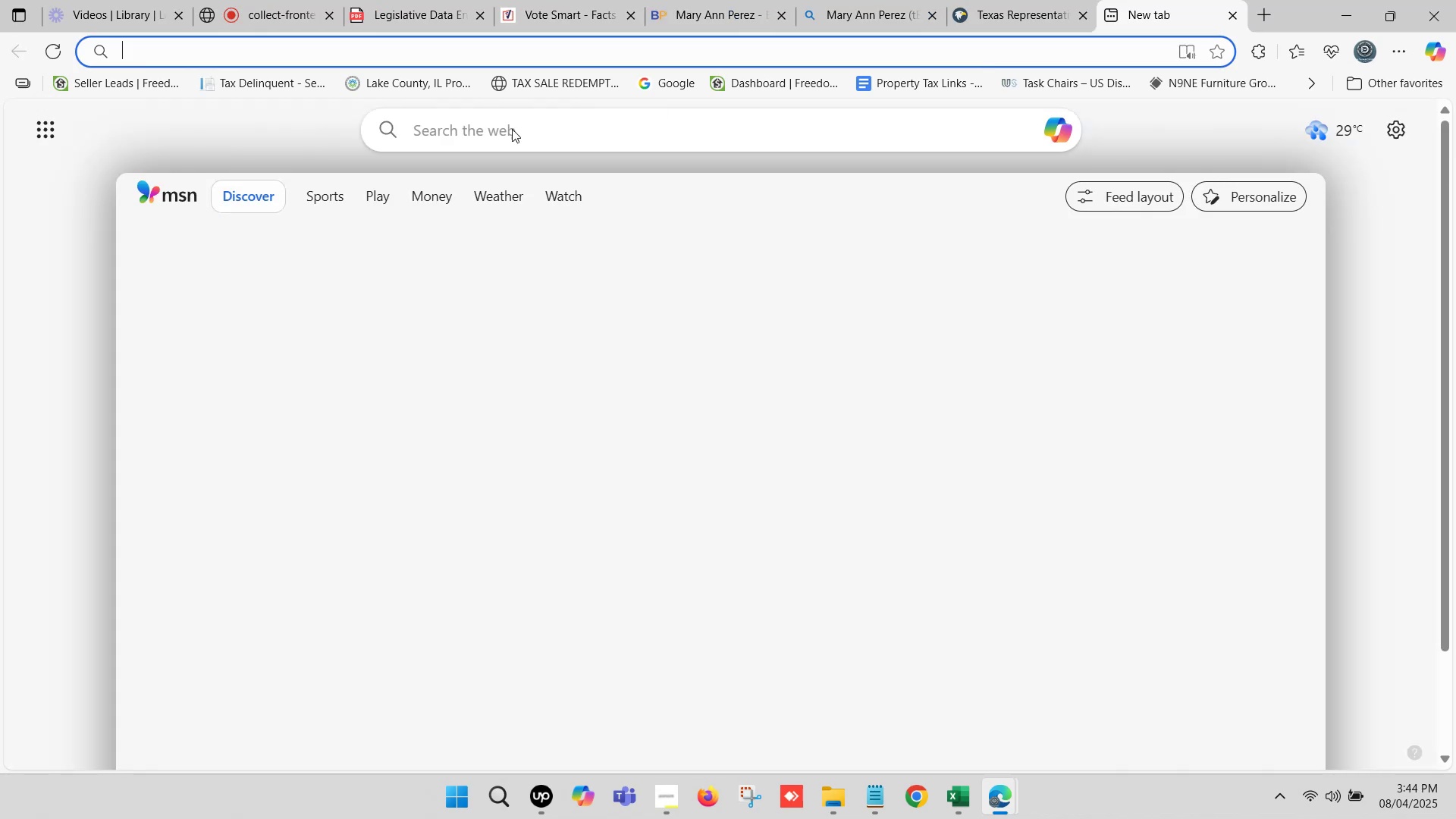 
key(Control+ControlLeft)
 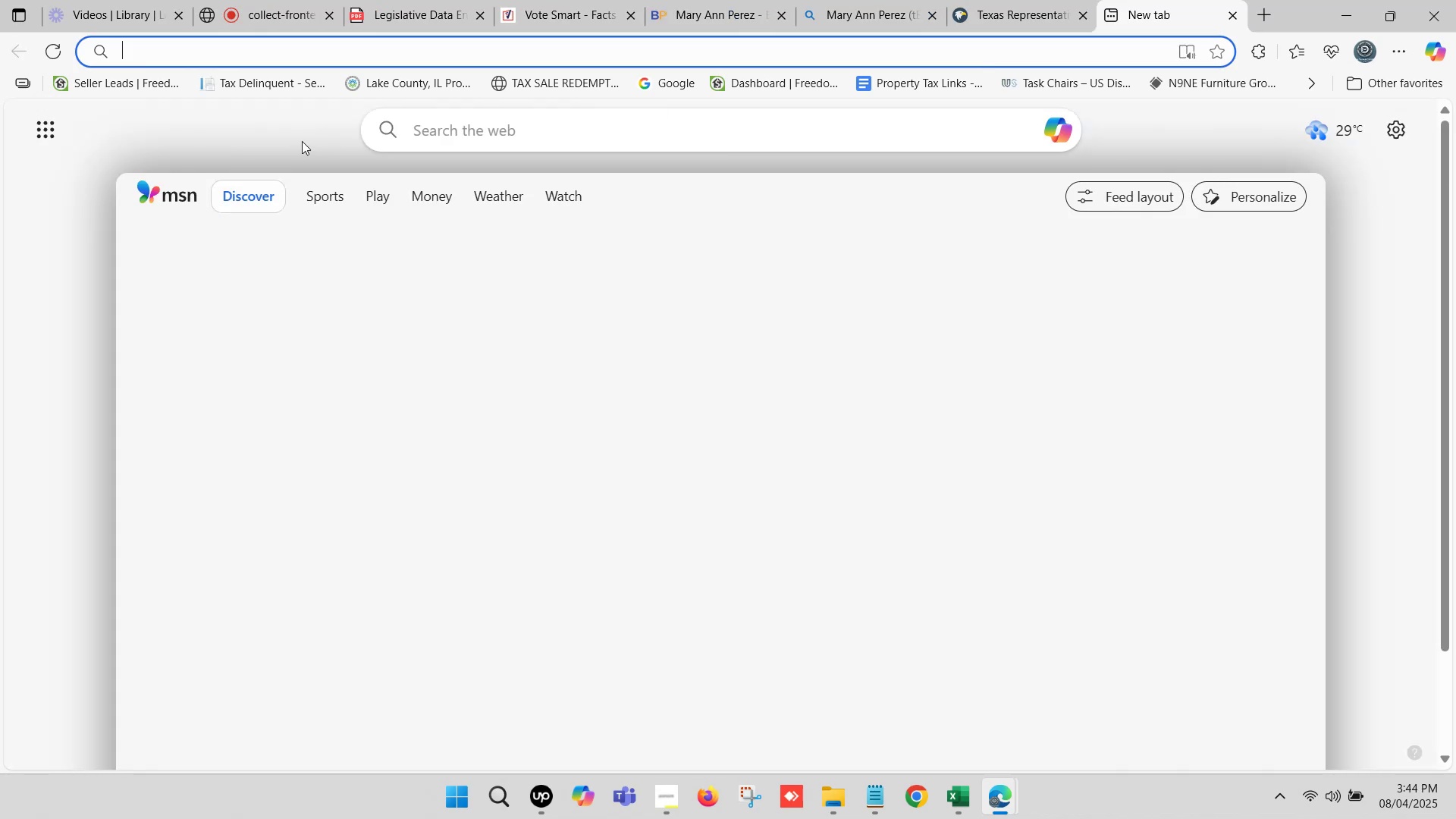 
key(Control+V)
 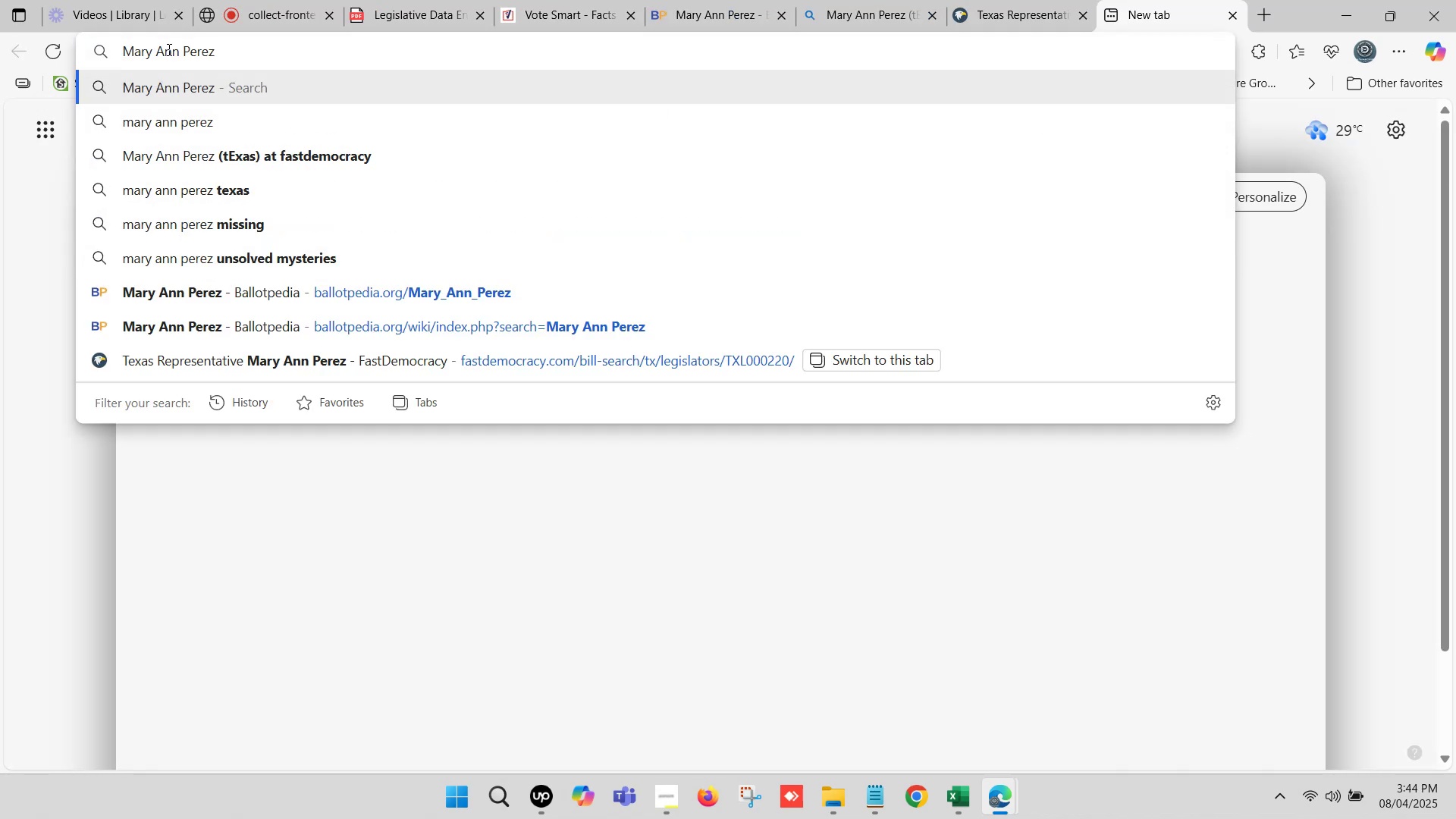 
double_click([168, 49])
 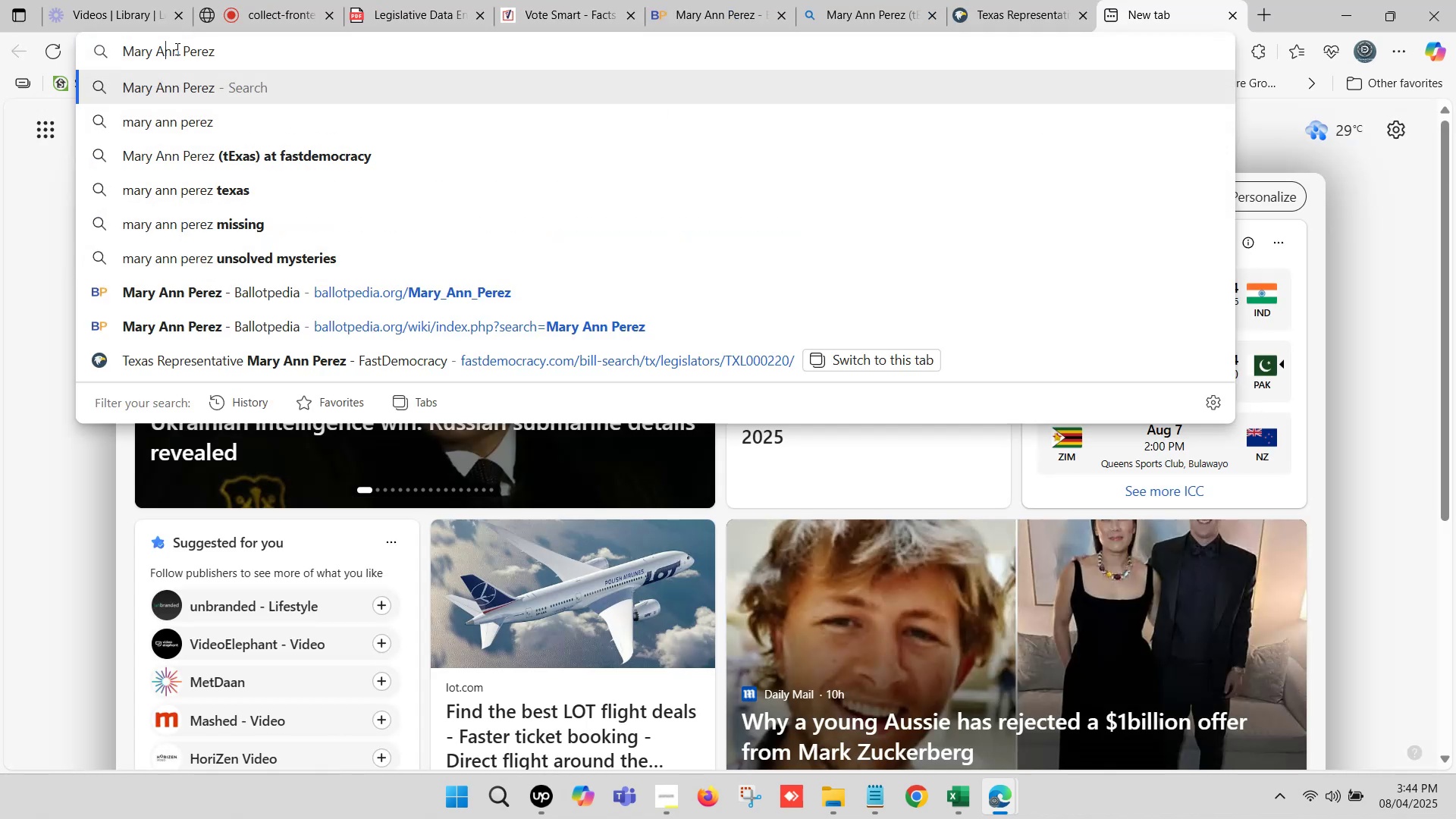 
double_click([171, 50])
 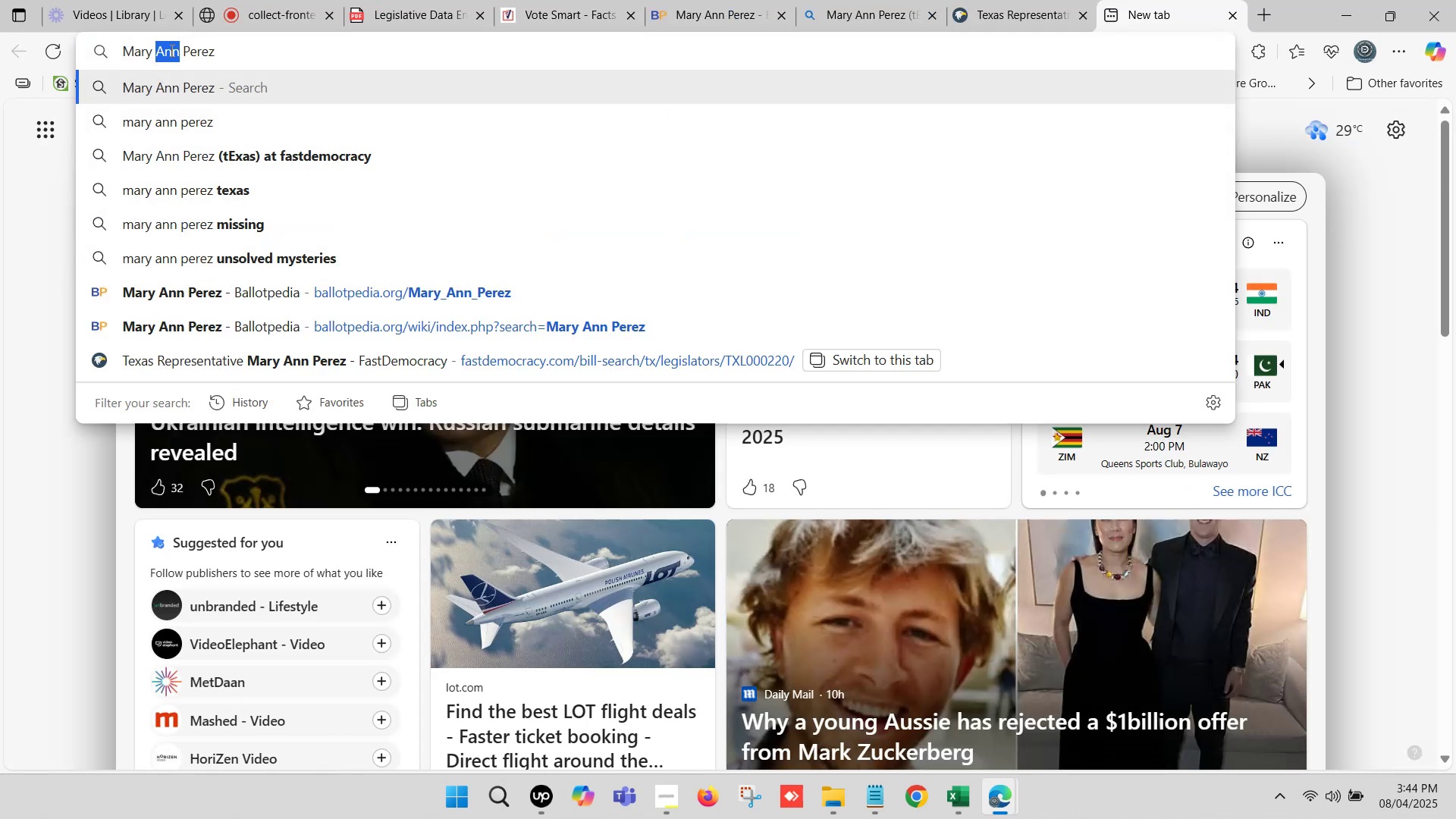 
key(Backspace)
 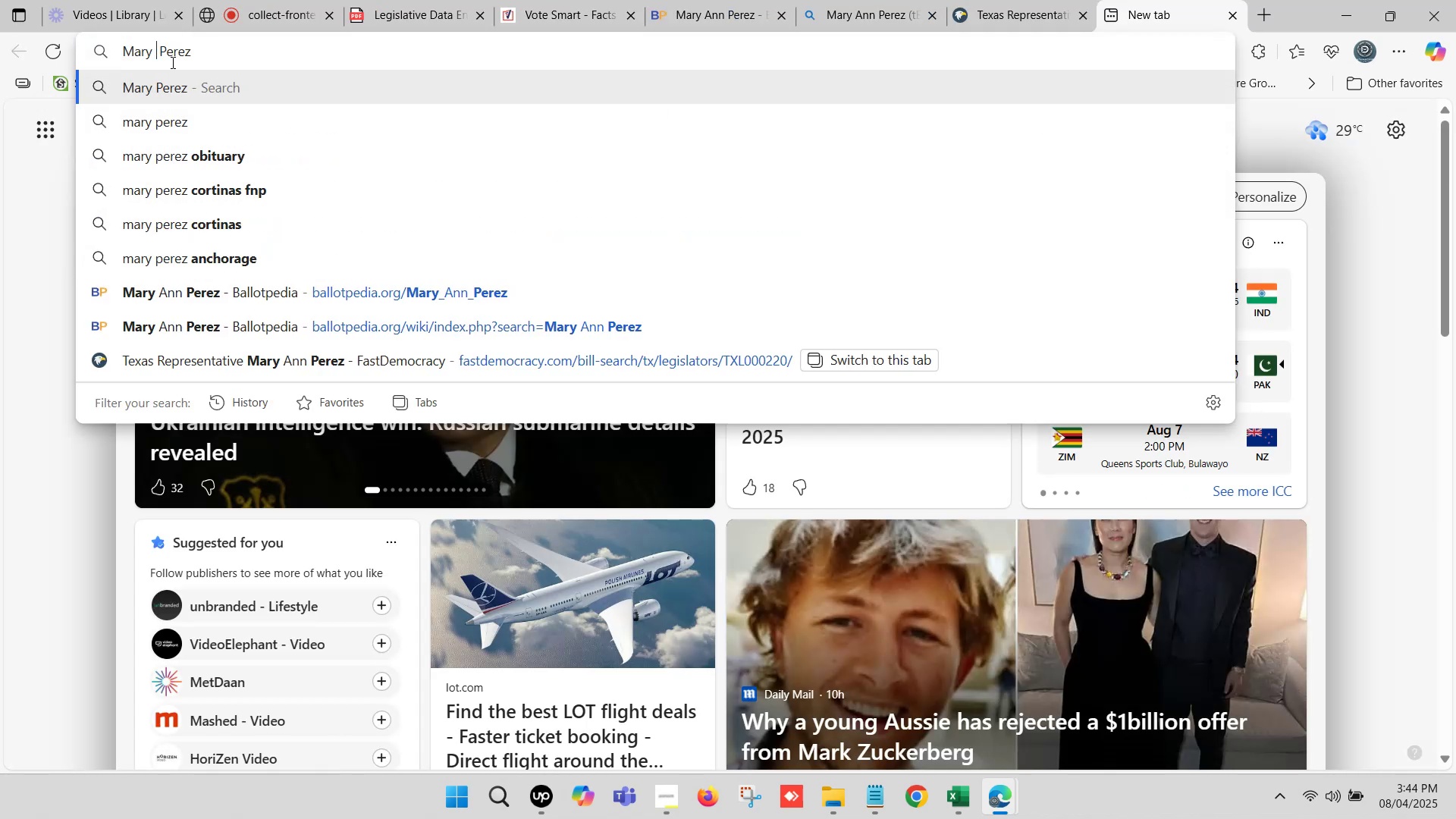 
key(Backspace)
 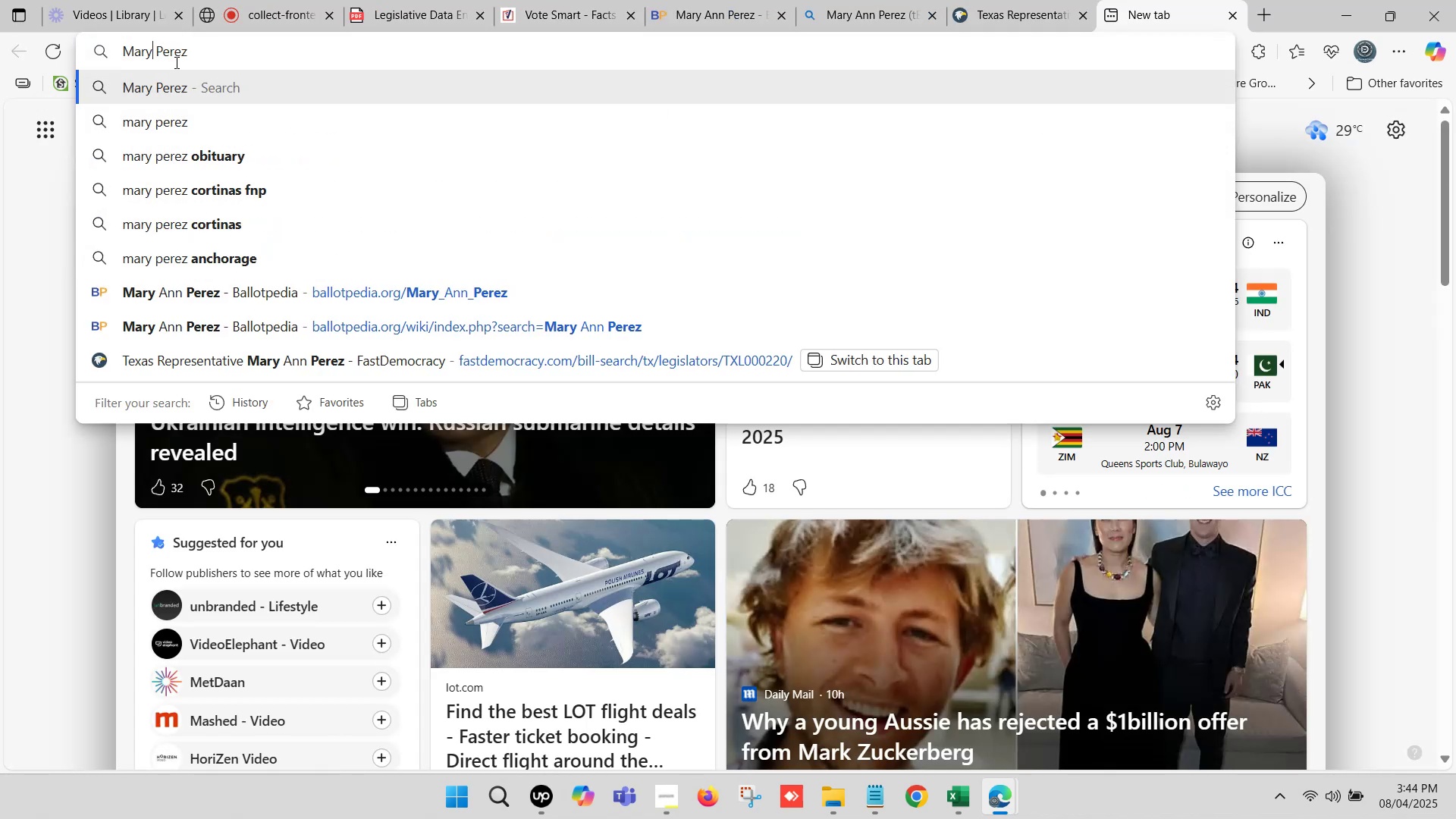 
key(Enter)
 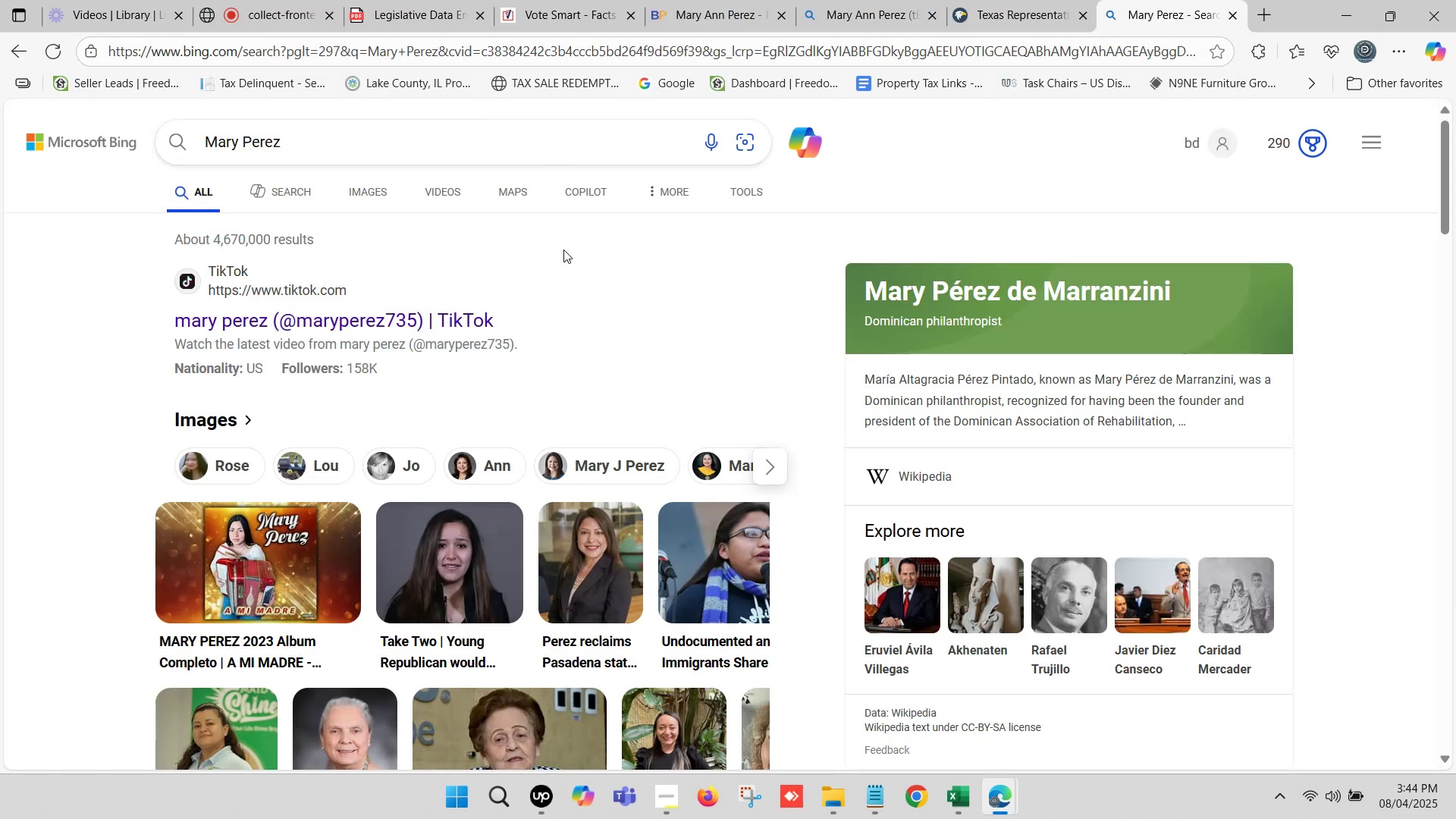 
wait(5.29)
 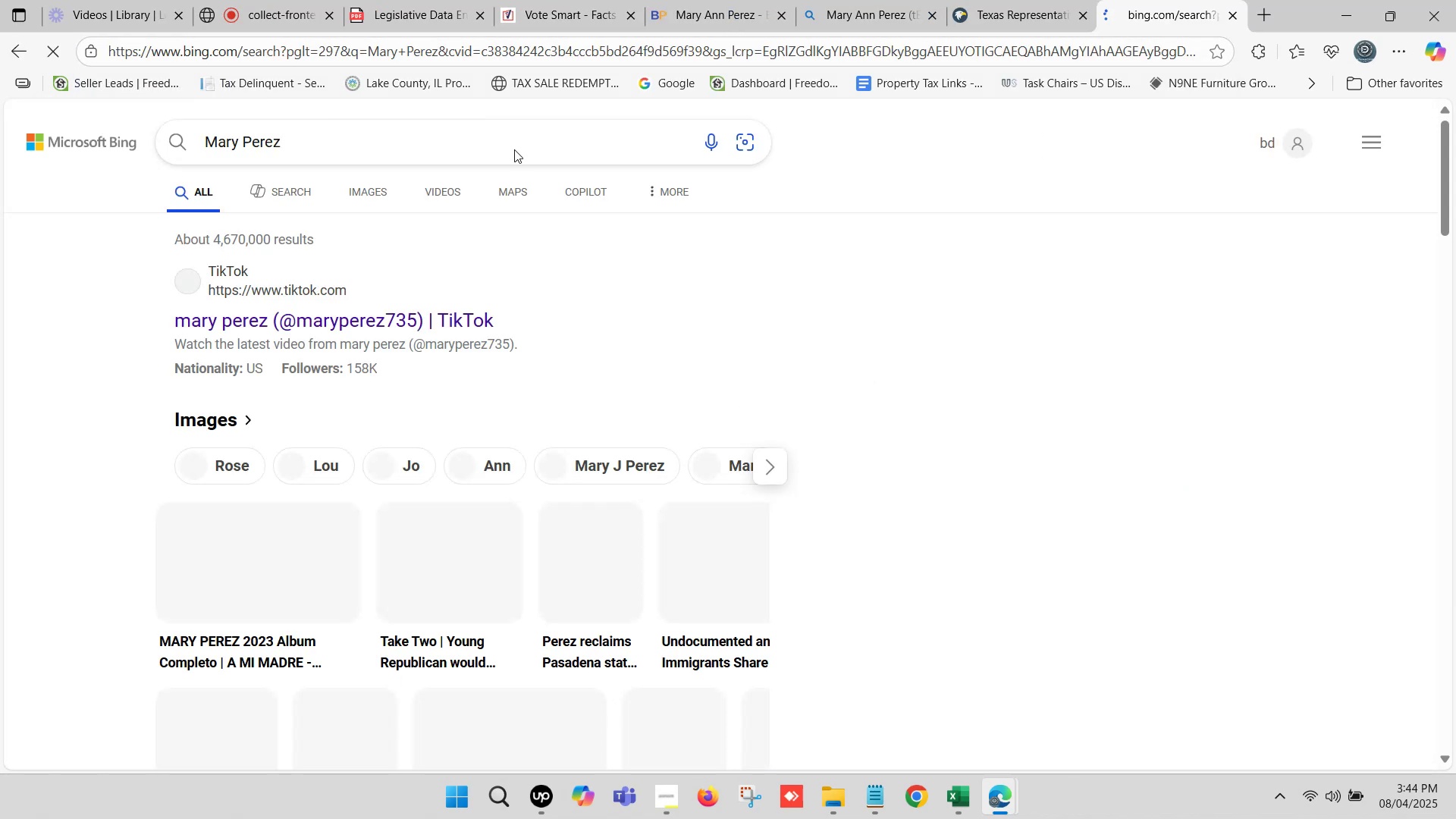 
scroll: coordinate [563, 249], scroll_direction: down, amount: 10.0
 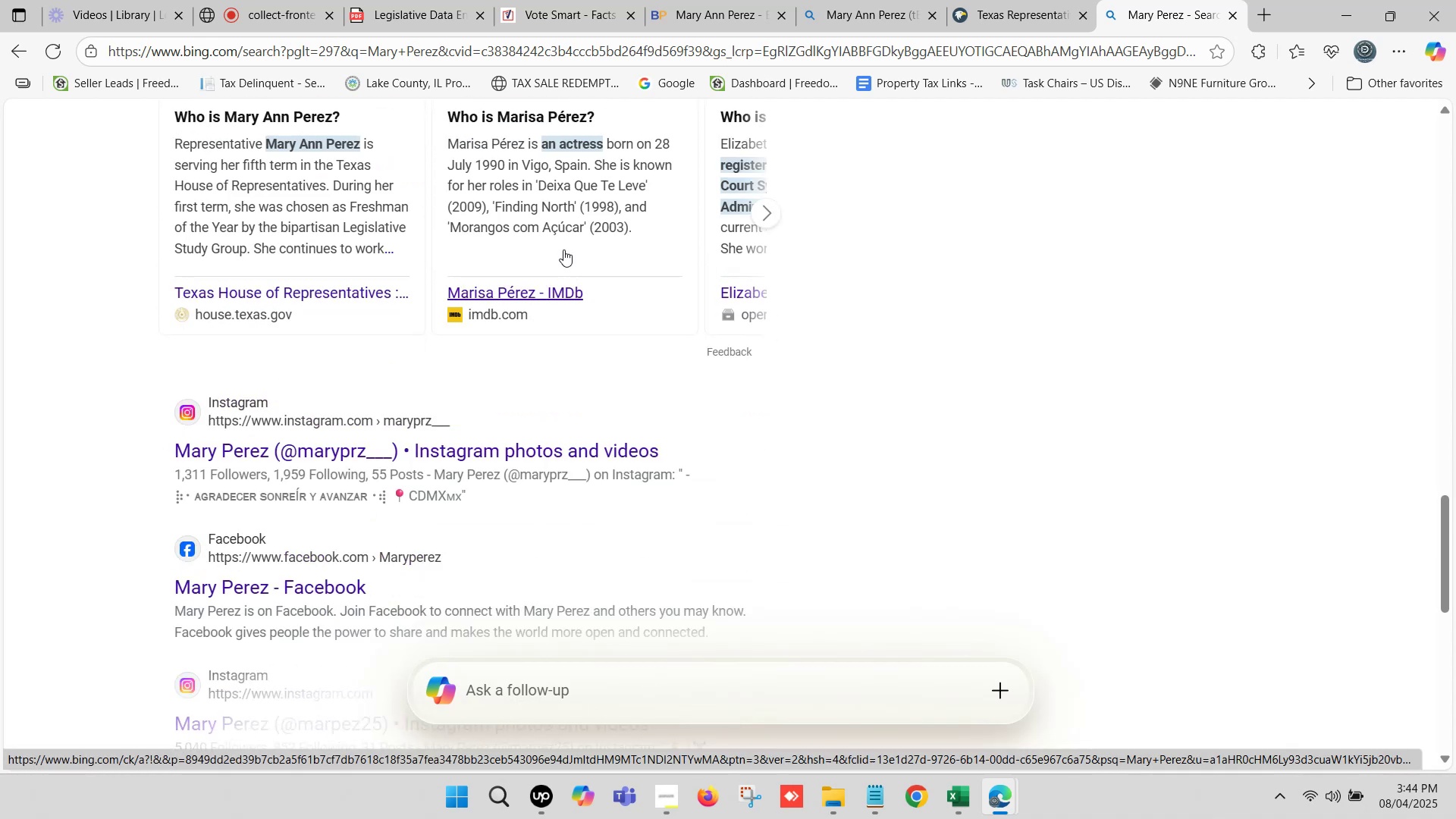 
scroll: coordinate [875, 219], scroll_direction: up, amount: 13.0
 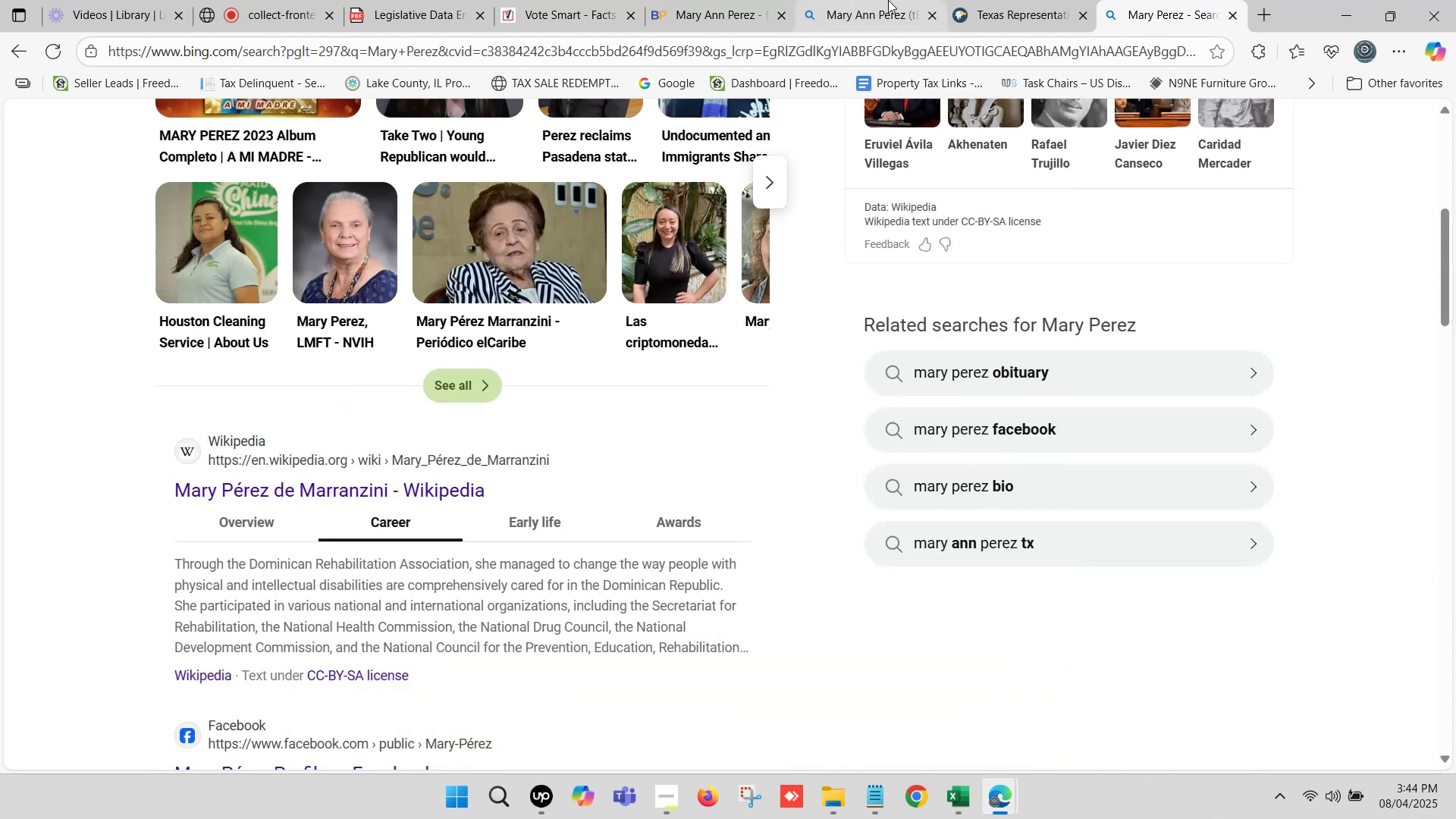 
left_click([888, 0])
 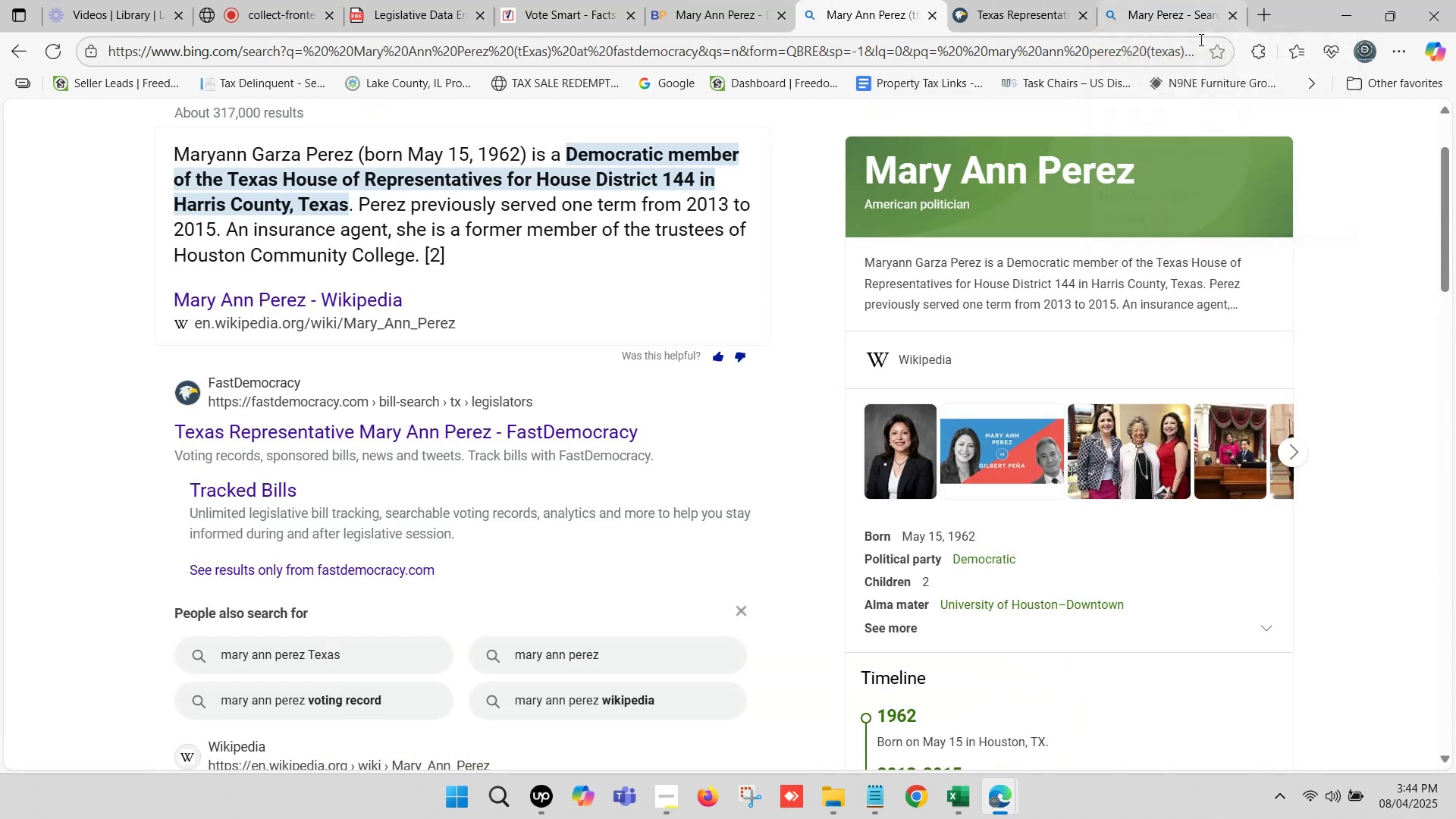 
left_click([1232, 21])
 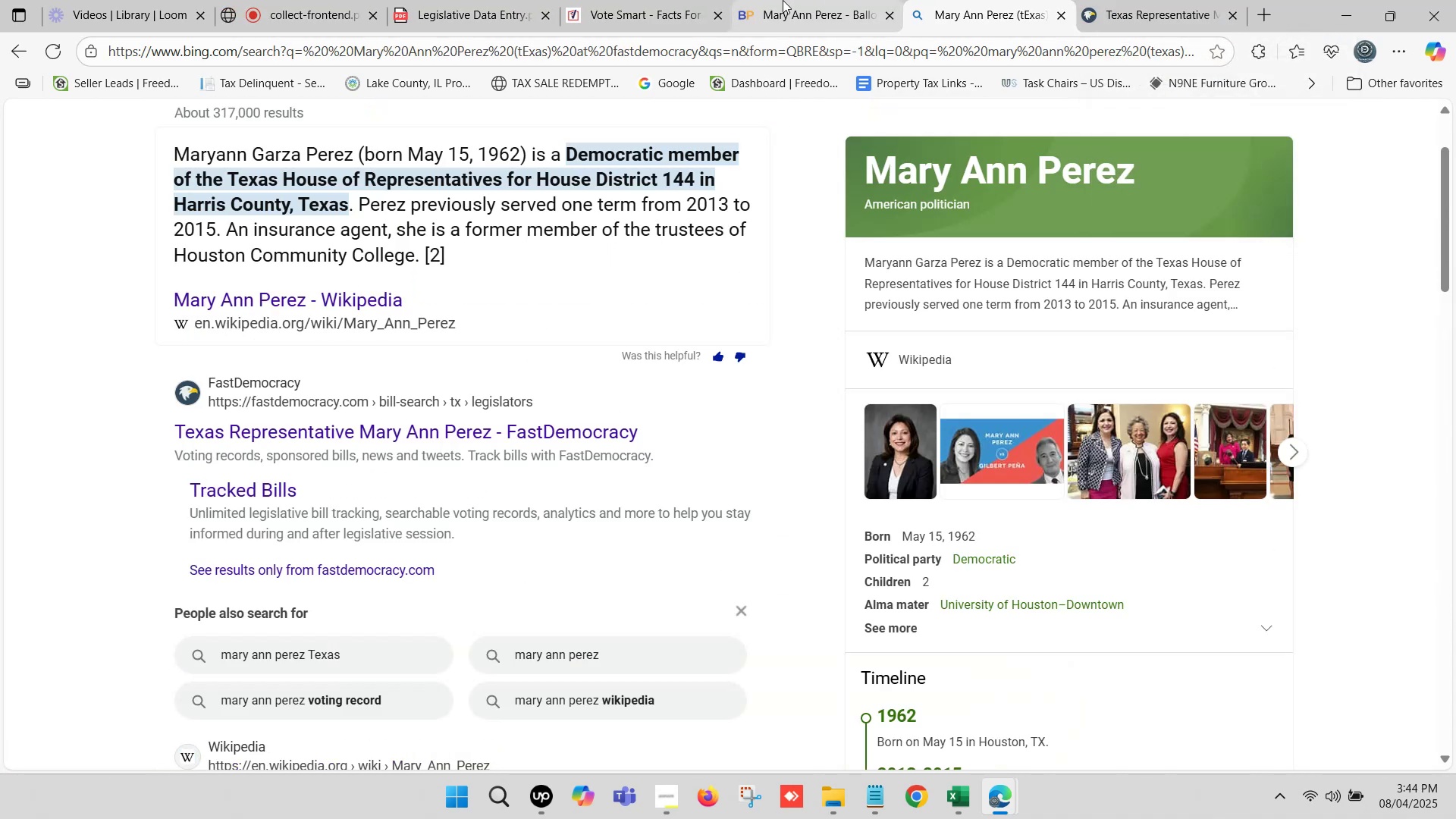 
left_click([778, 0])
 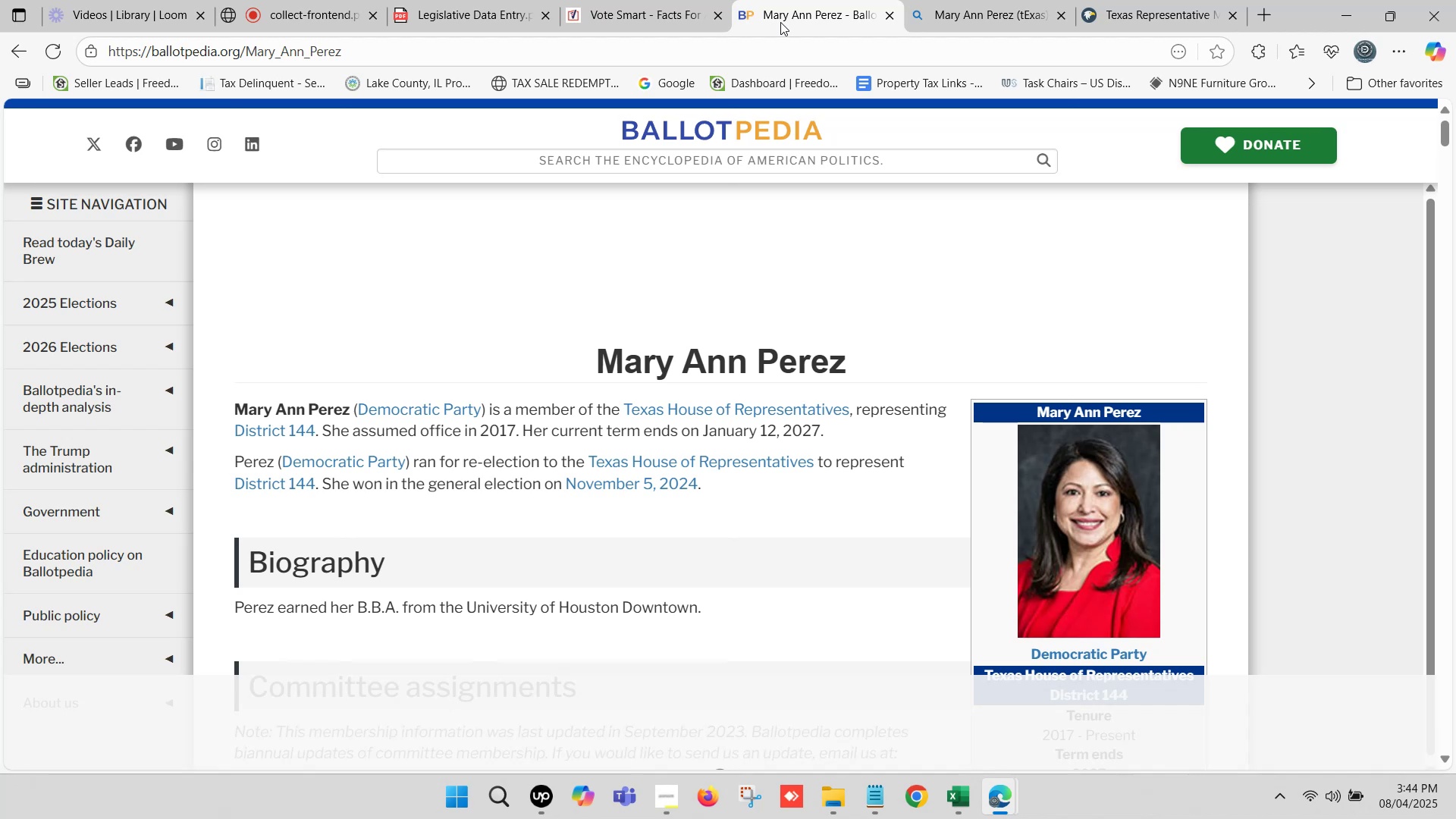 
scroll: coordinate [958, 379], scroll_direction: down, amount: 5.0
 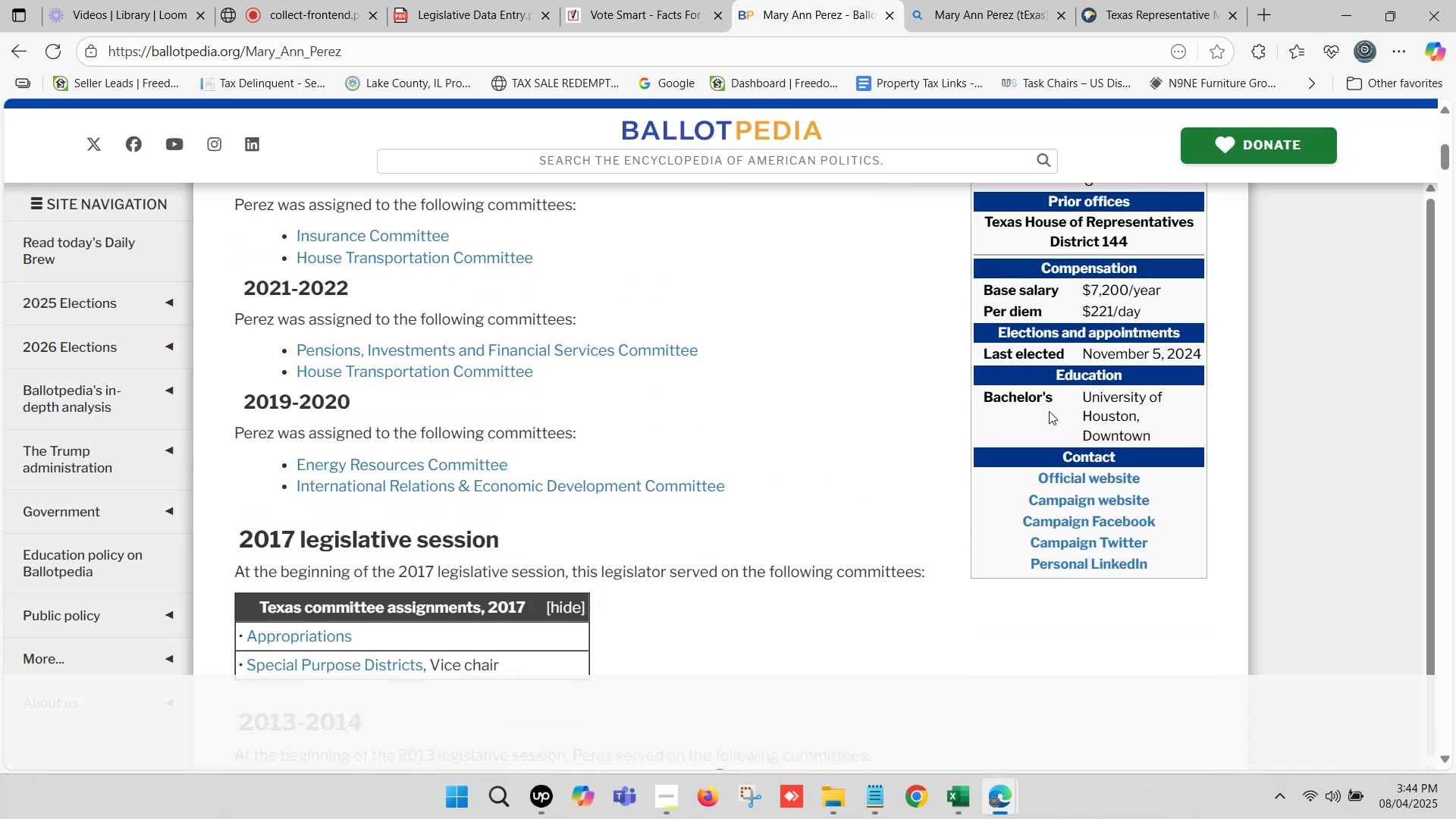 
hold_key(key=ControlLeft, duration=1.53)
left_click([1072, 479])
 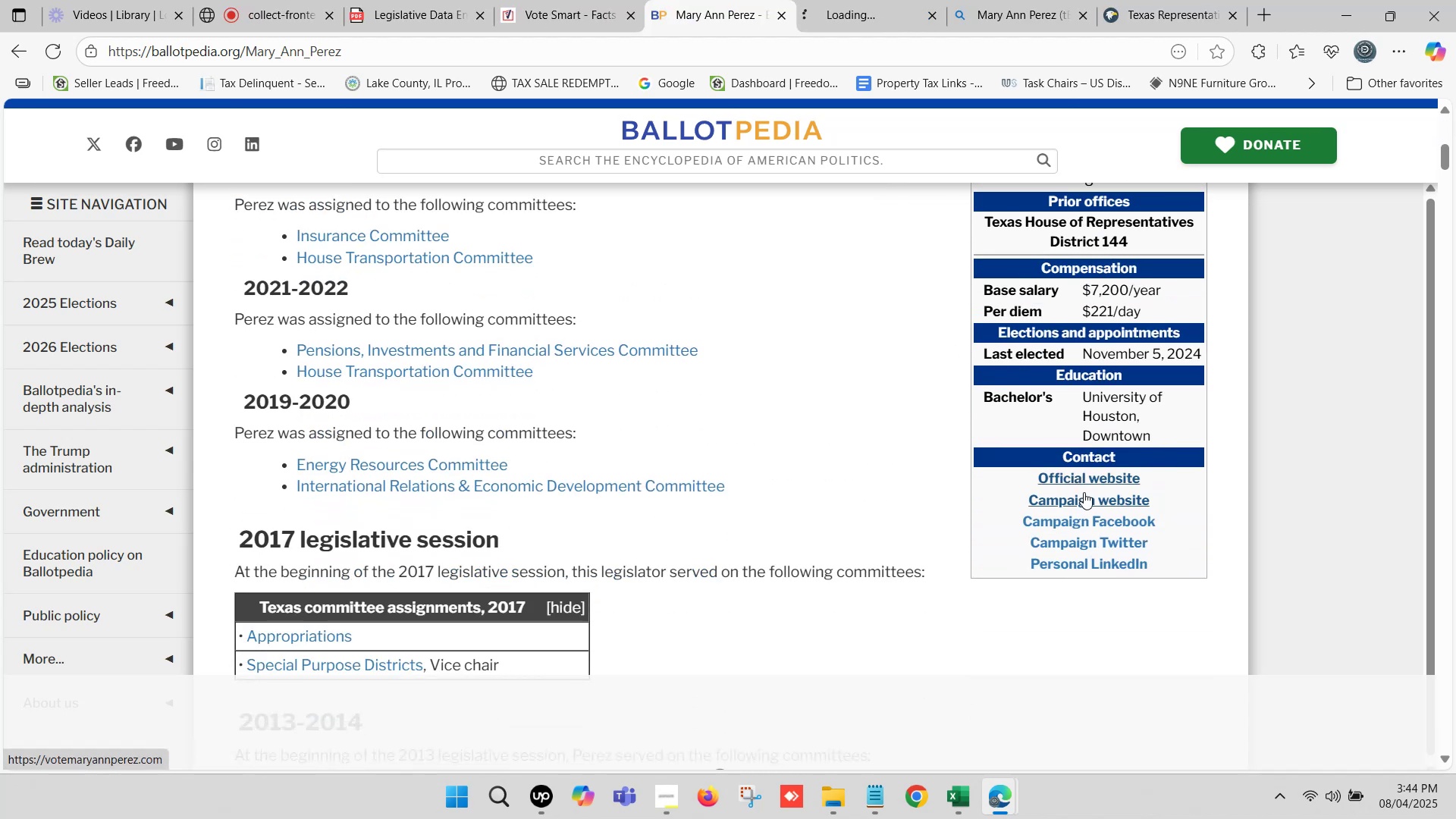 
left_click([1084, 493])
 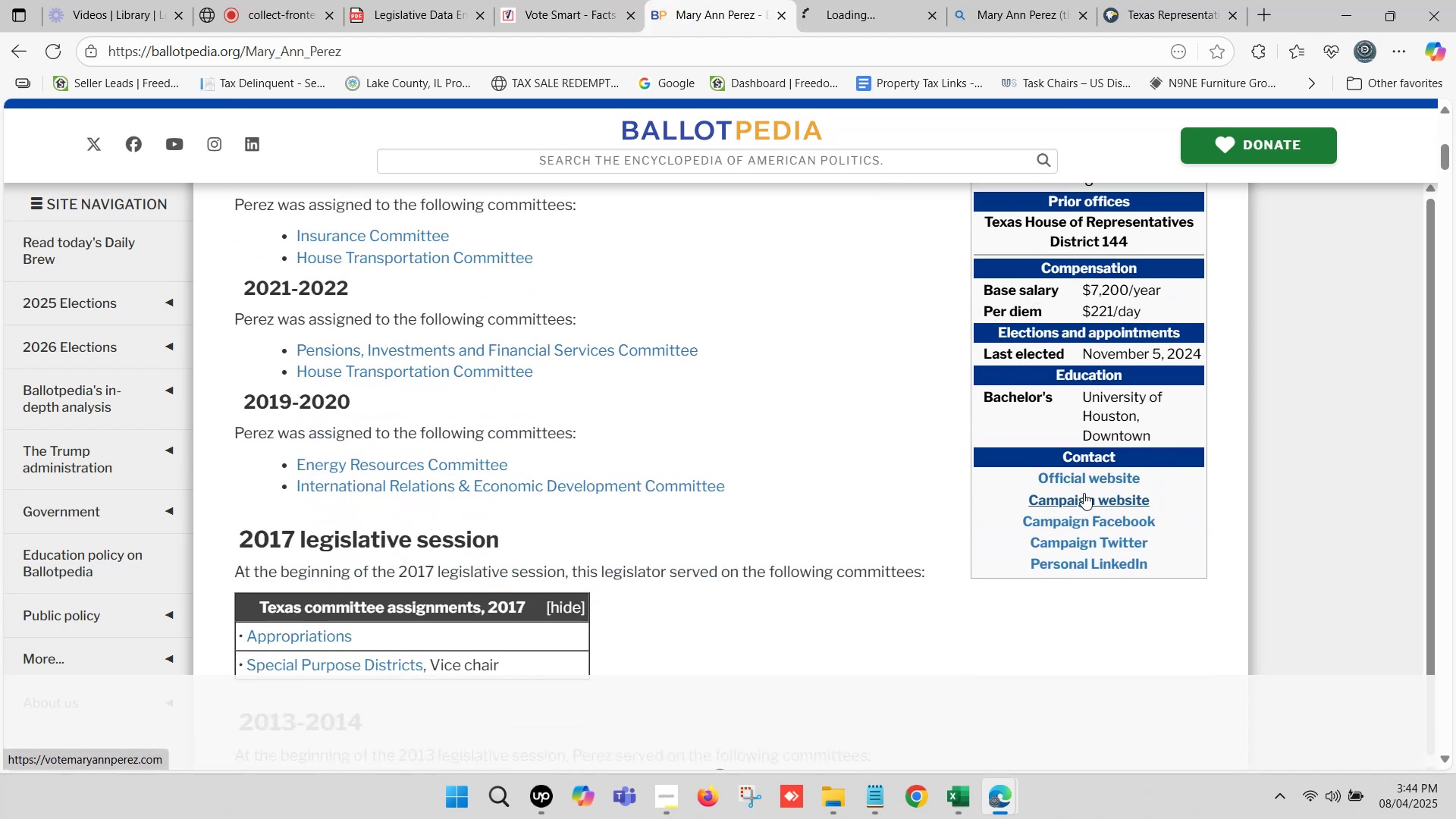 
hold_key(key=ControlLeft, duration=0.34)
 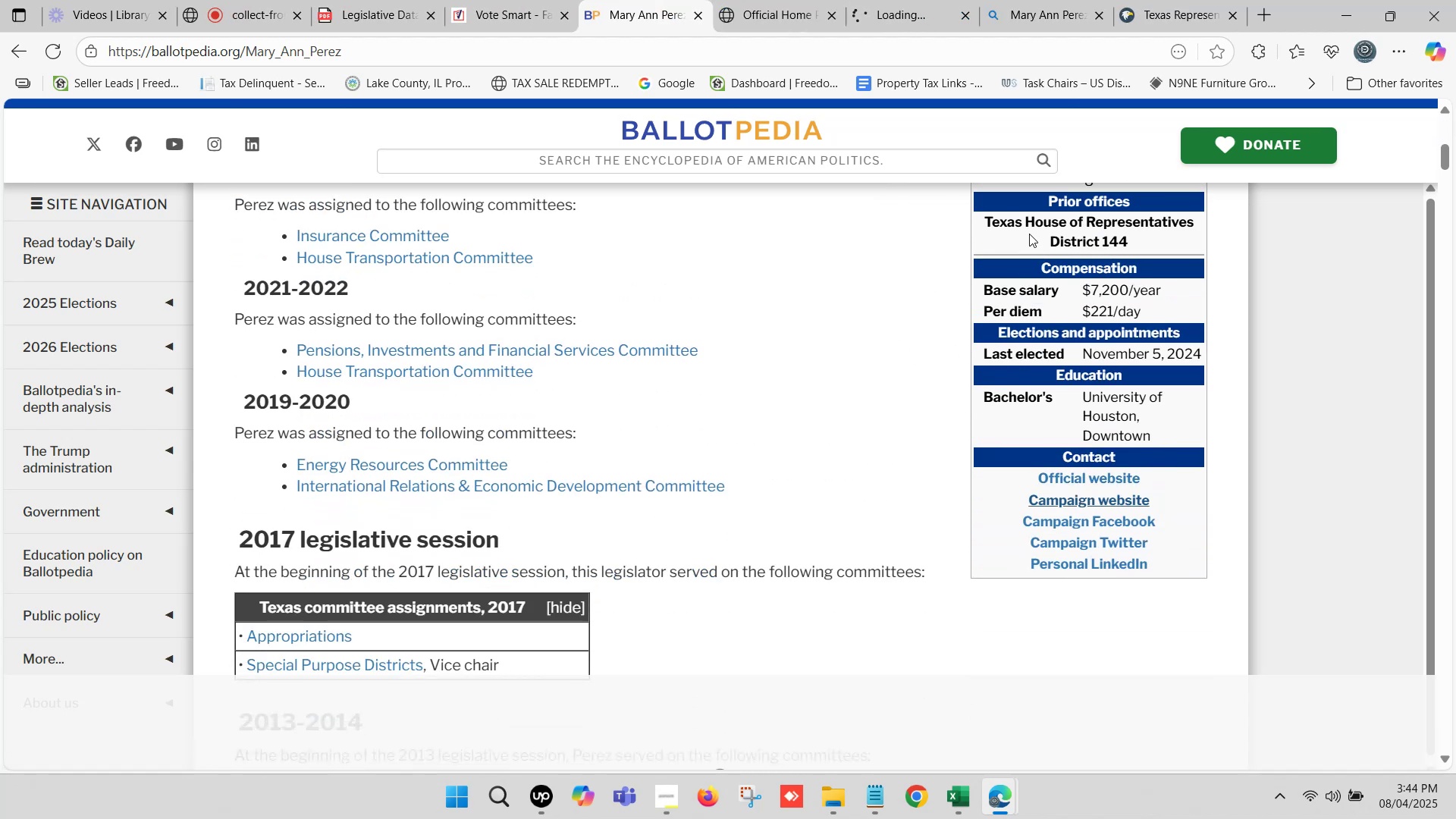 
left_click([785, 0])
 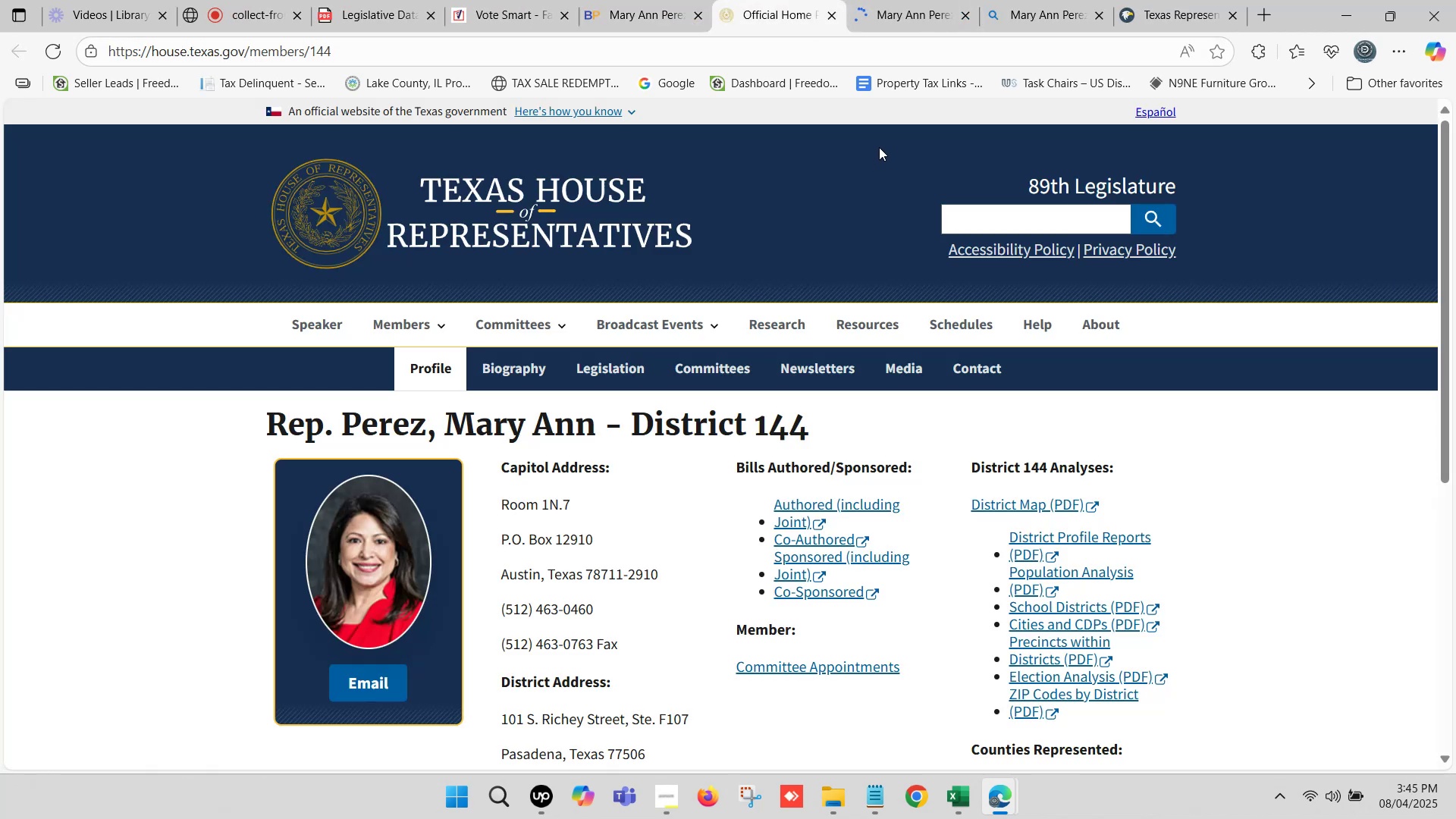 
left_click([926, 0])
 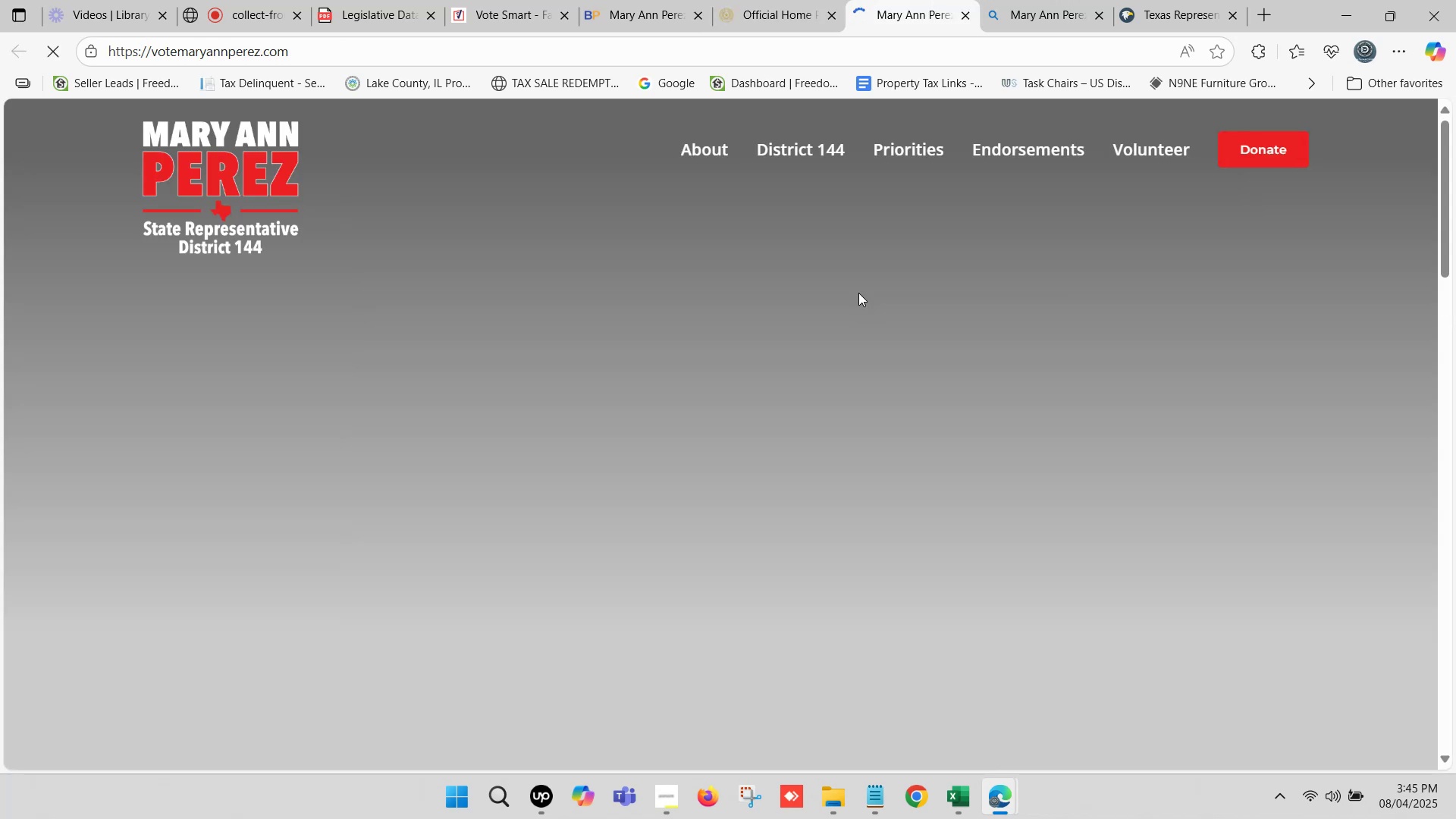 
left_click([763, 0])
 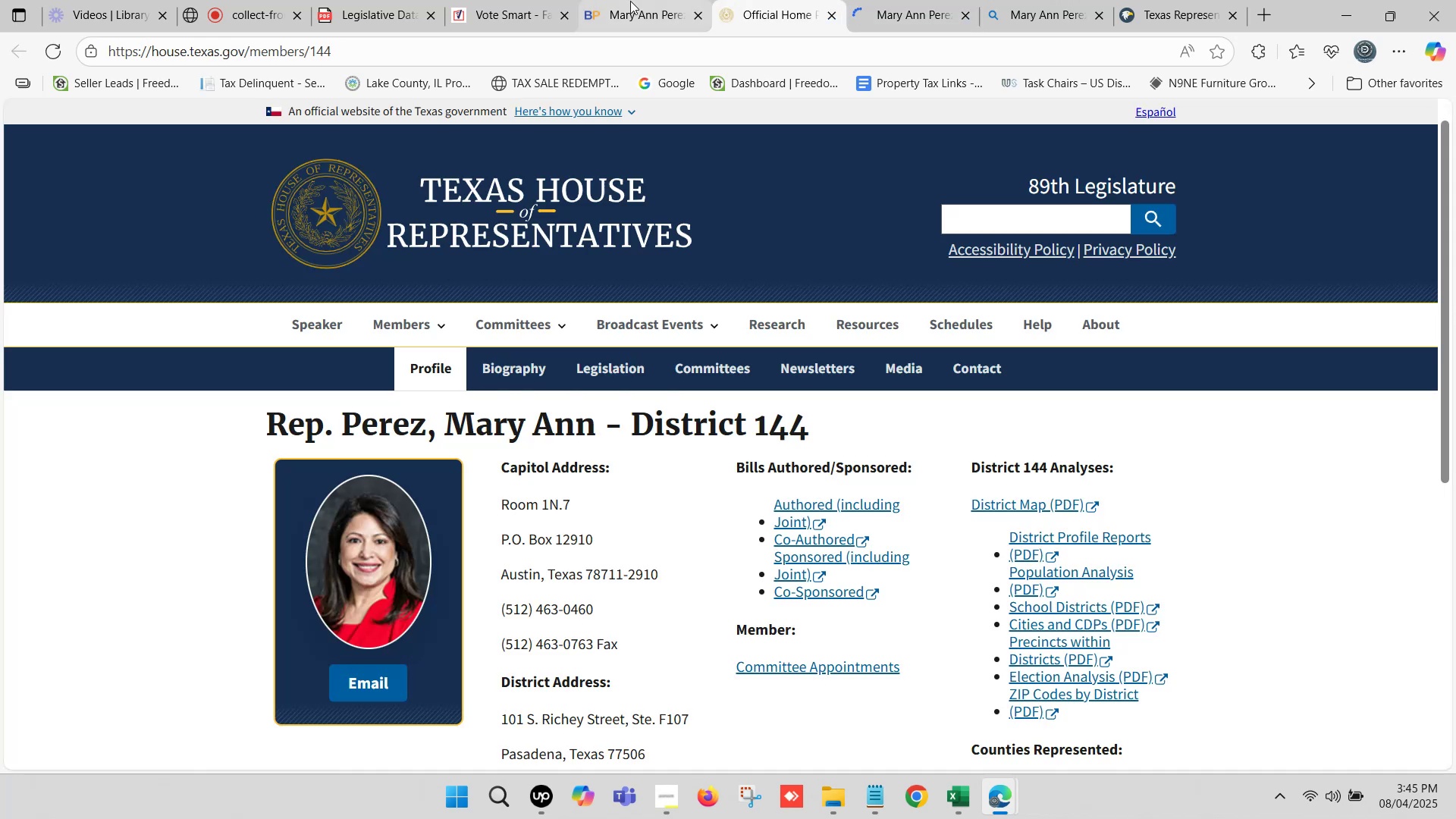 
scroll: coordinate [827, 328], scroll_direction: up, amount: 8.0
 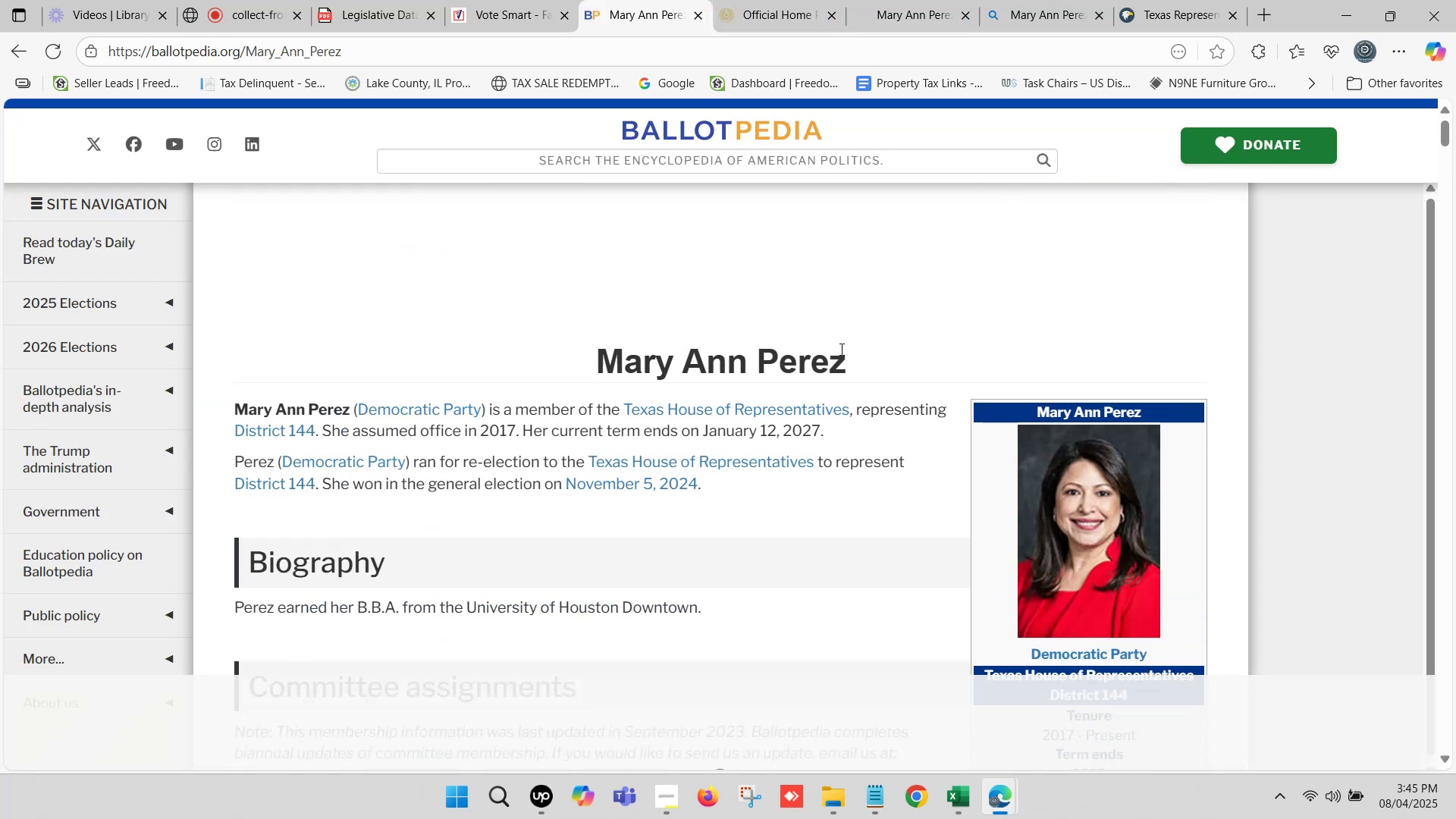 
left_click_drag(start_coordinate=[843, 358], to_coordinate=[592, 358])
 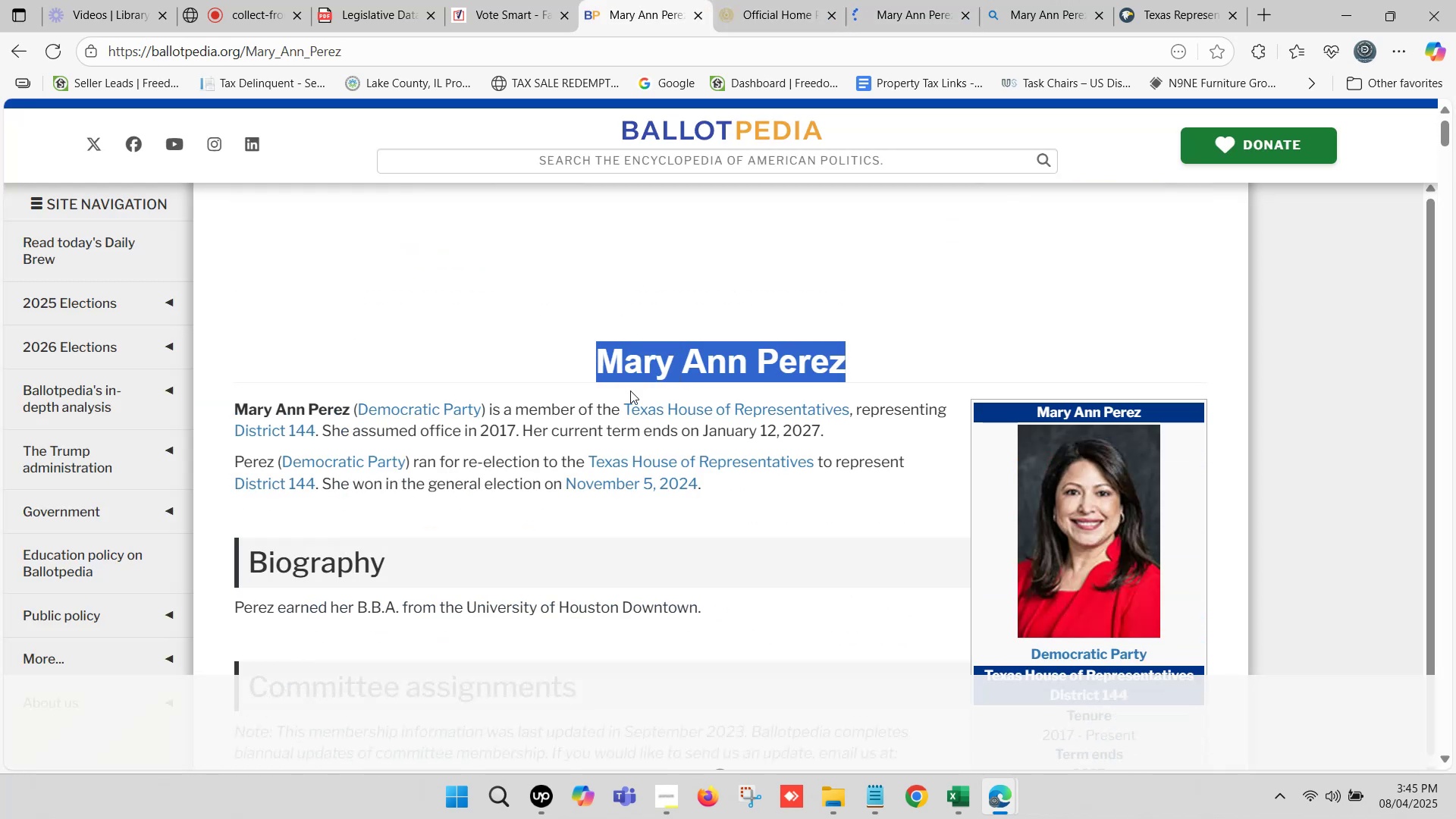 
key(Control+C)
 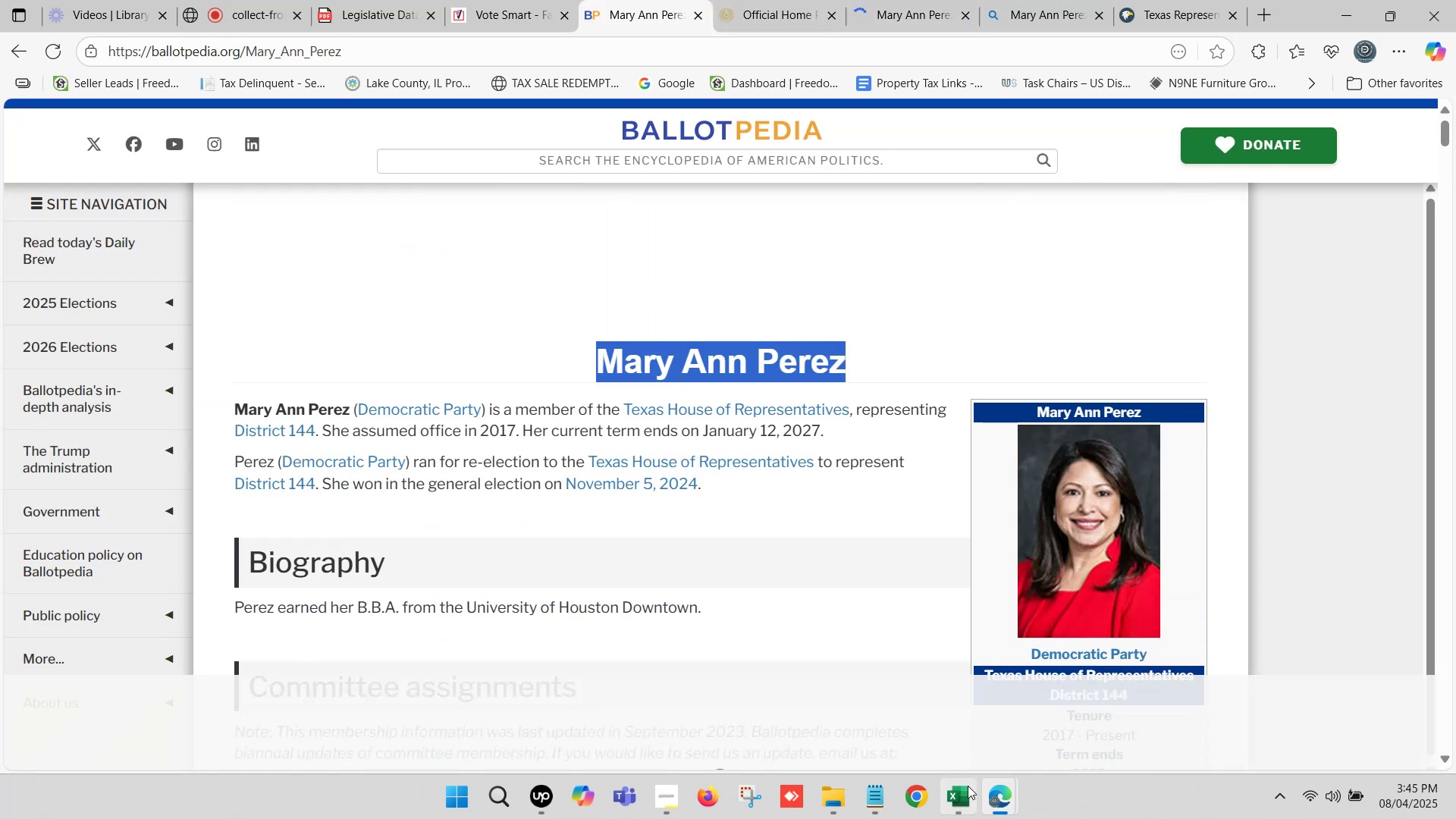 
left_click([967, 786])
 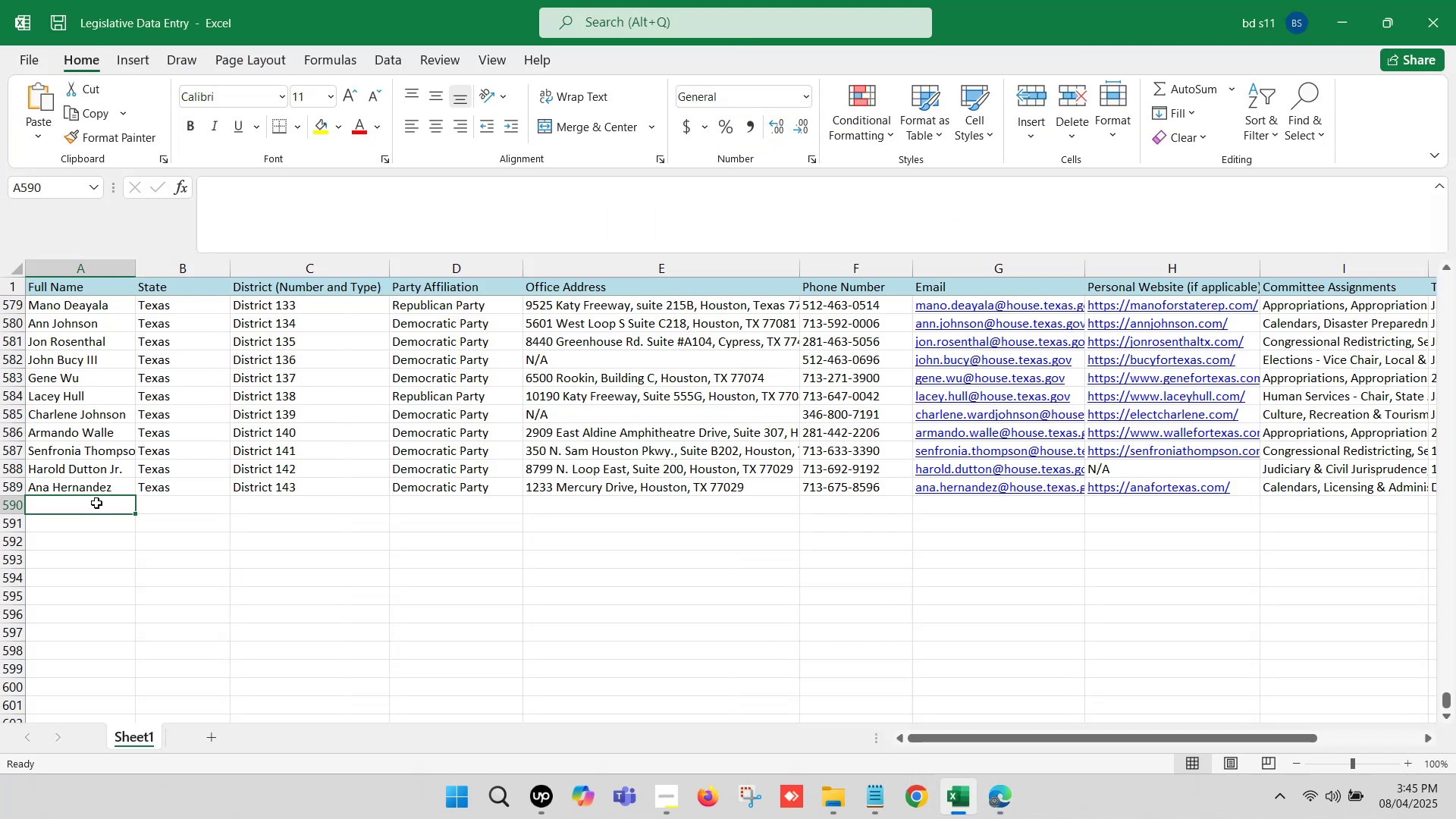 
double_click([96, 503])
 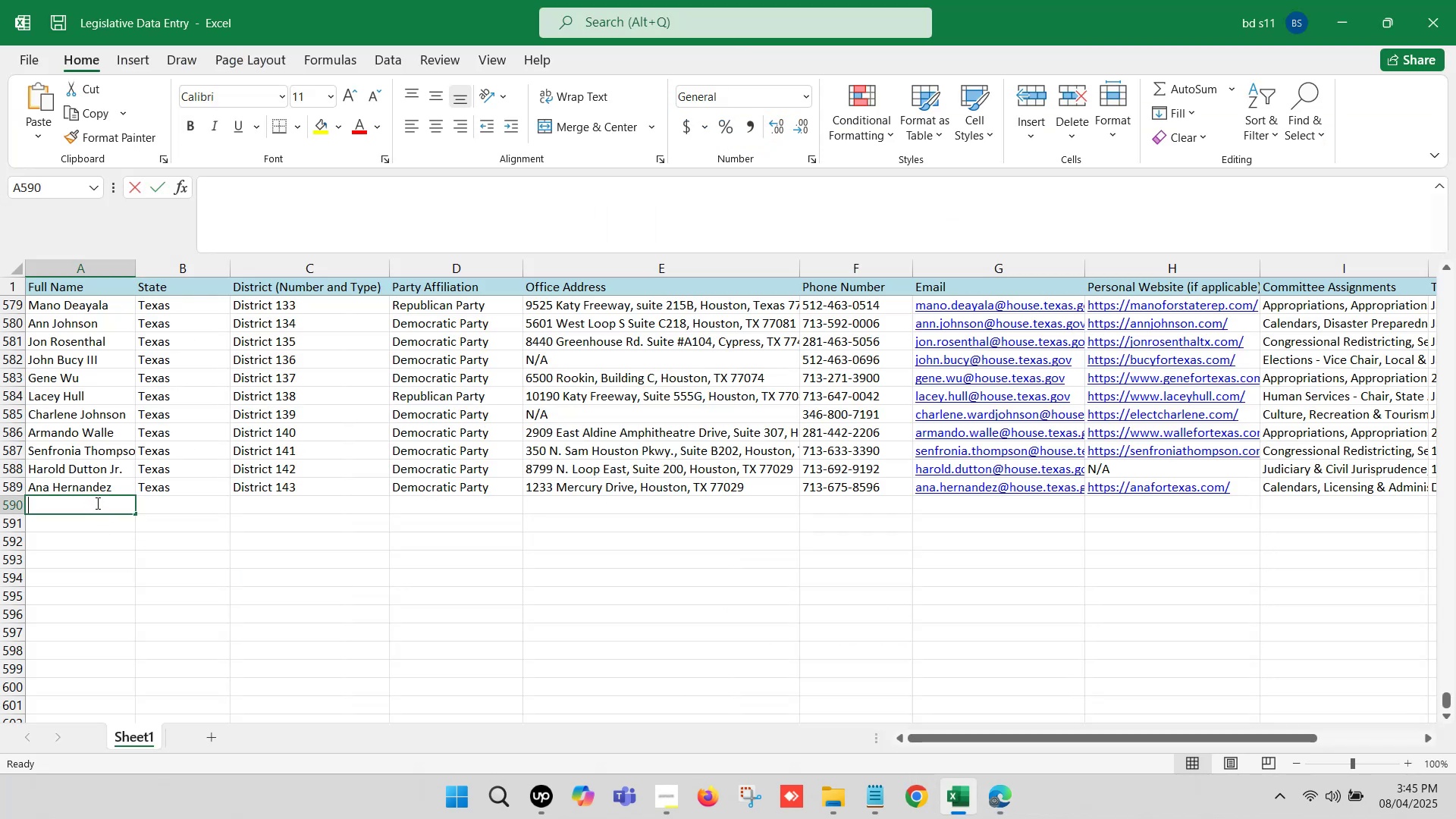 
key(Control+V)
 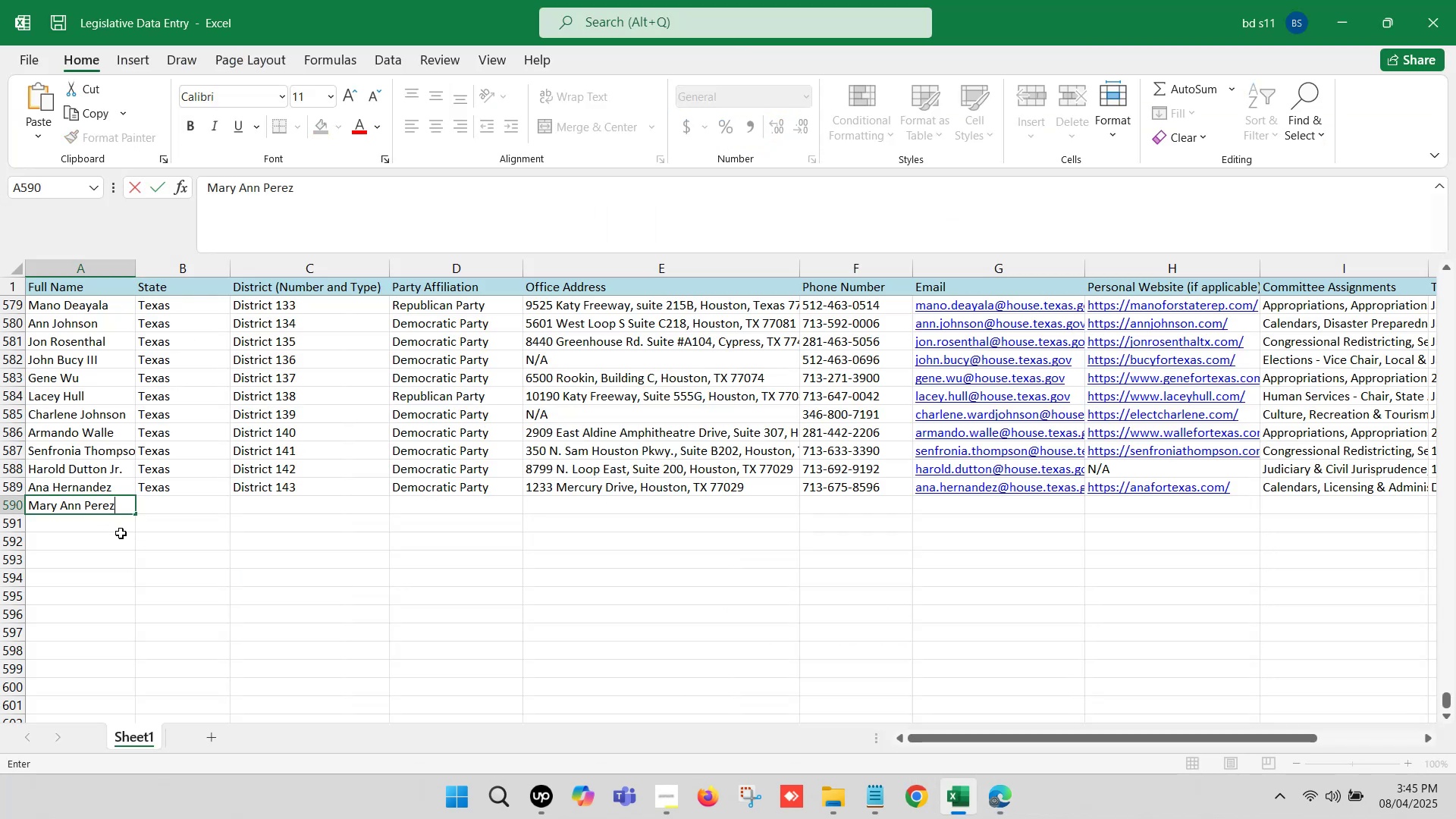 
left_click([122, 534])
 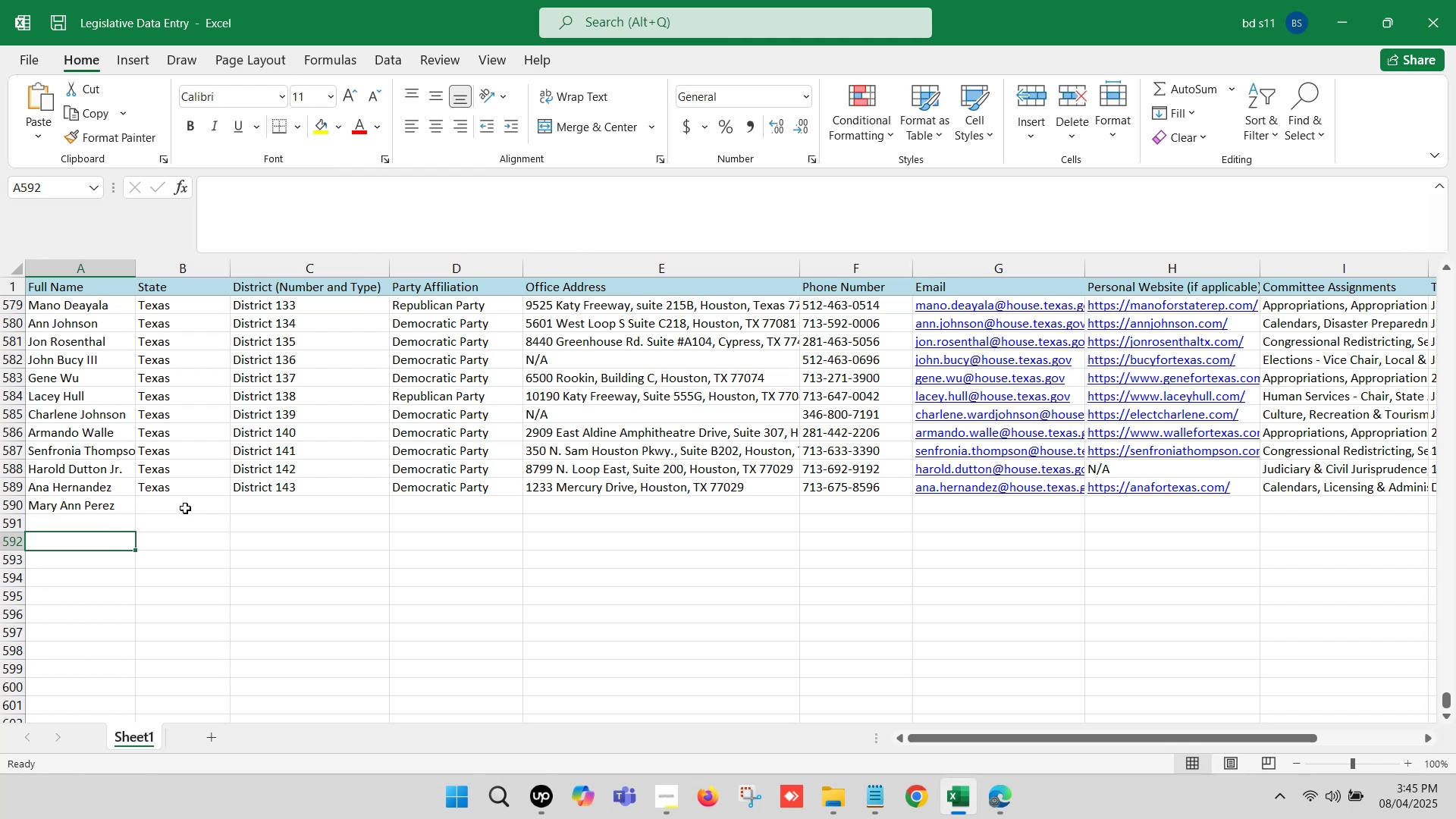 
left_click([185, 508])
 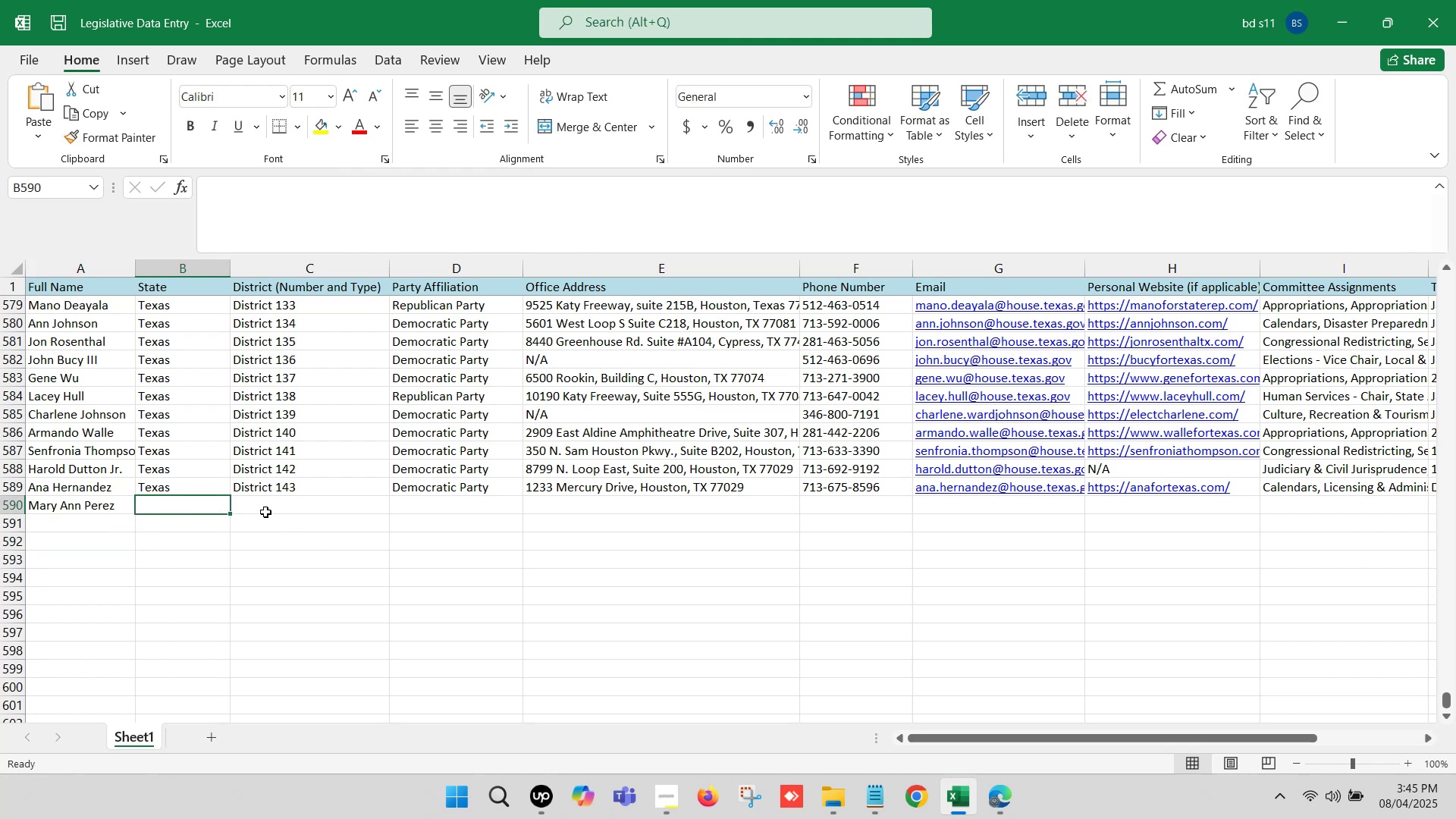 
left_click_drag(start_coordinate=[206, 507], to_coordinate=[328, 507])
 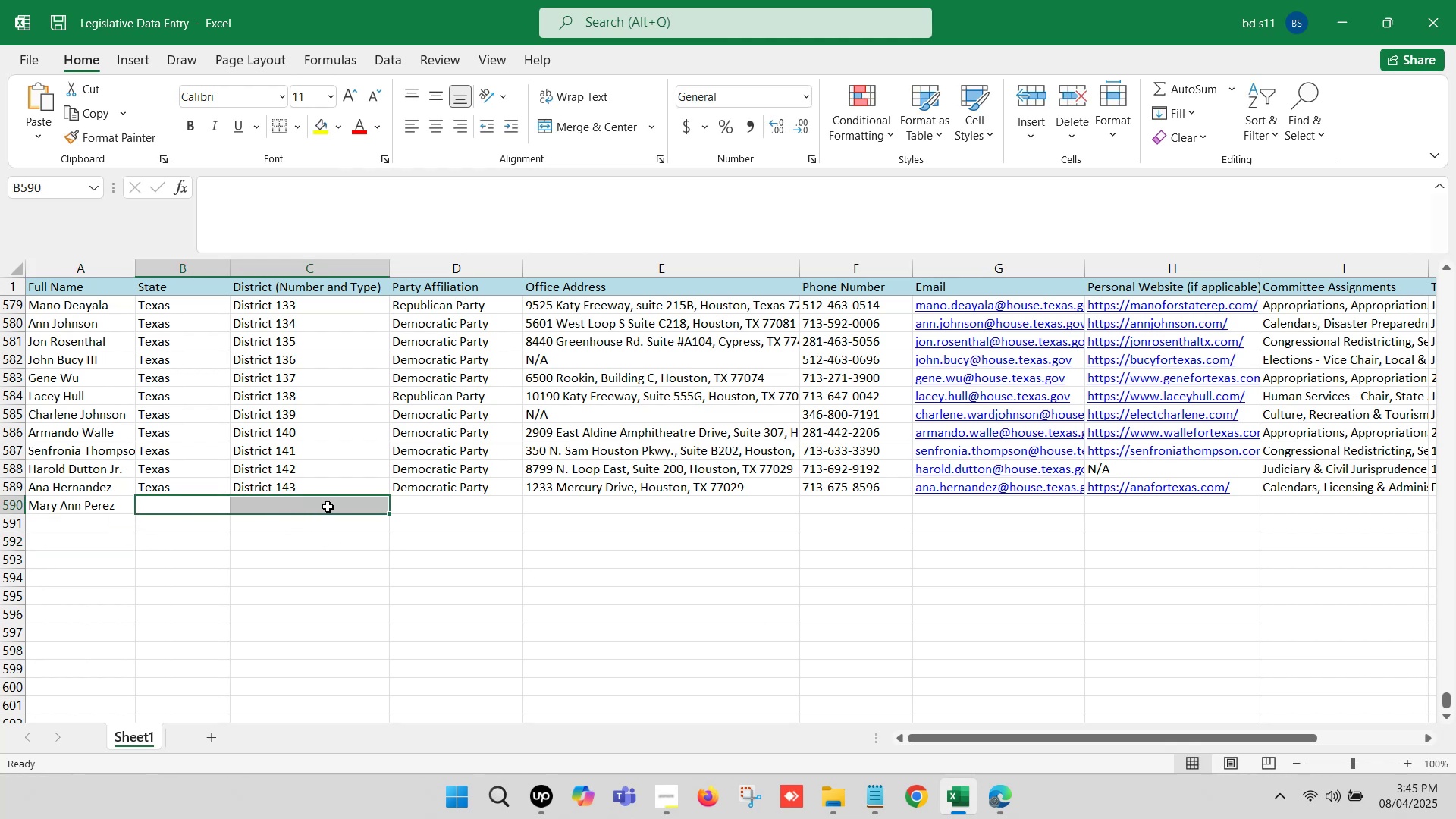 
key(Control+D)
 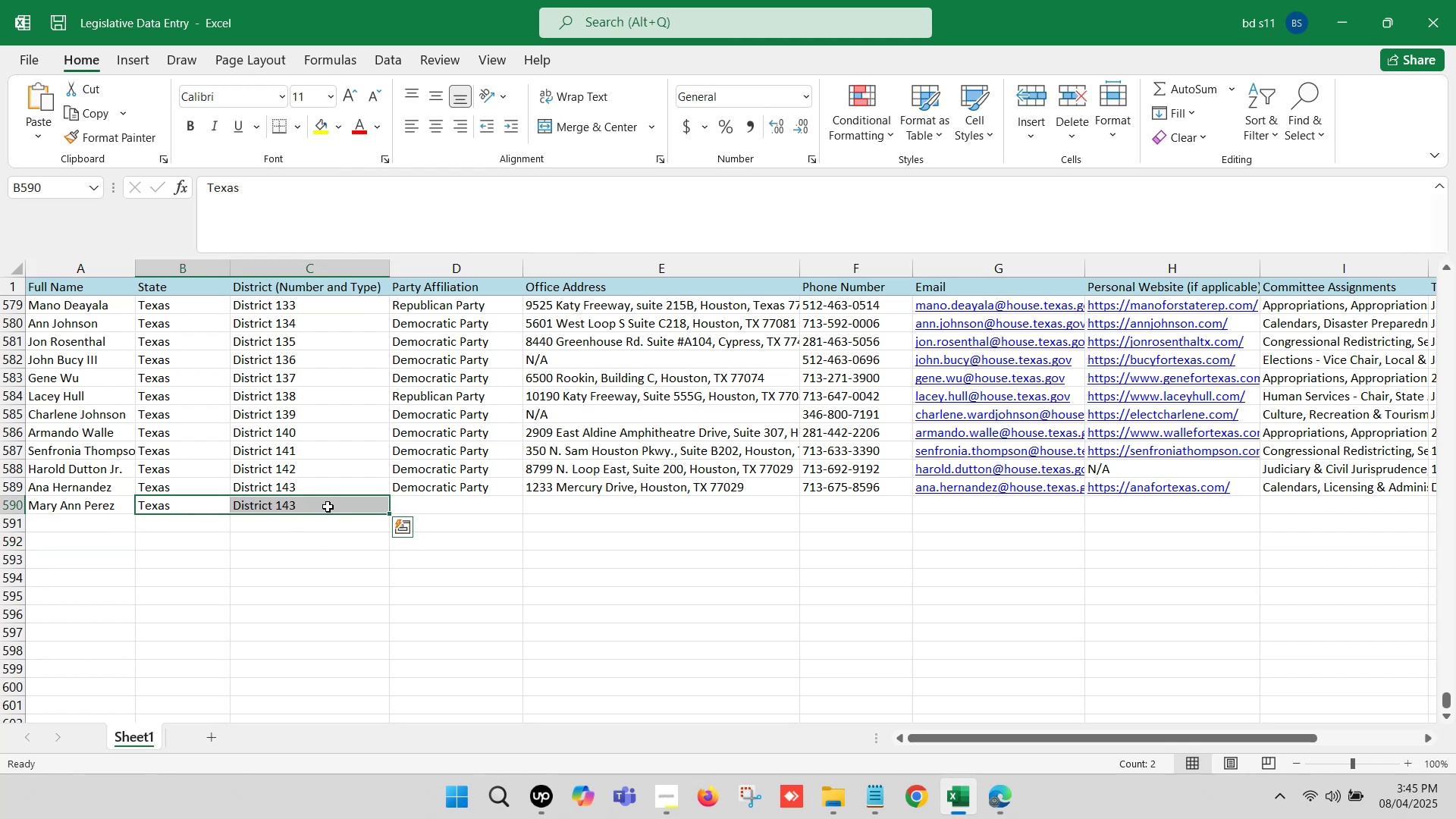 
double_click([328, 507])
 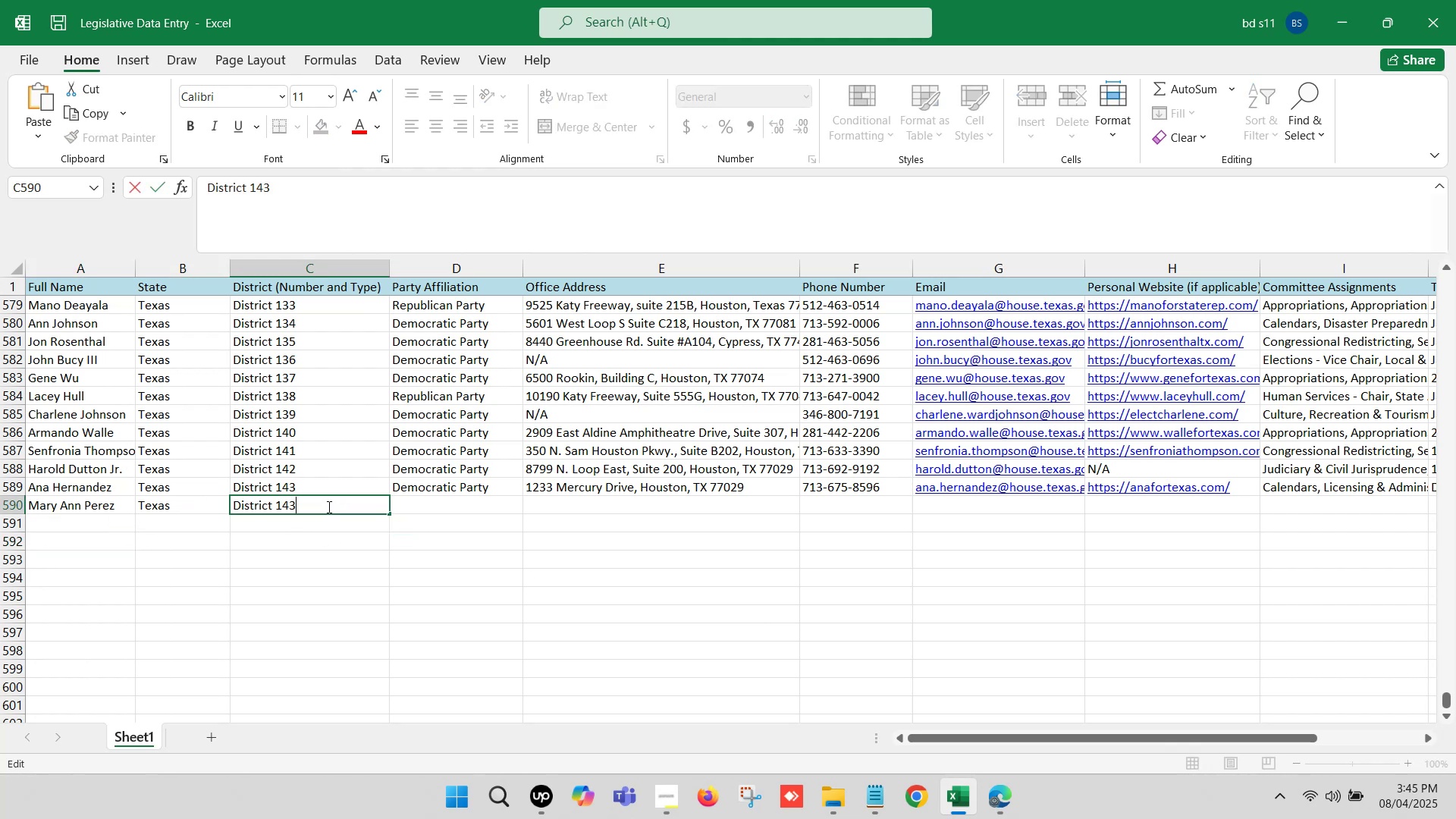 
key(Backspace)
 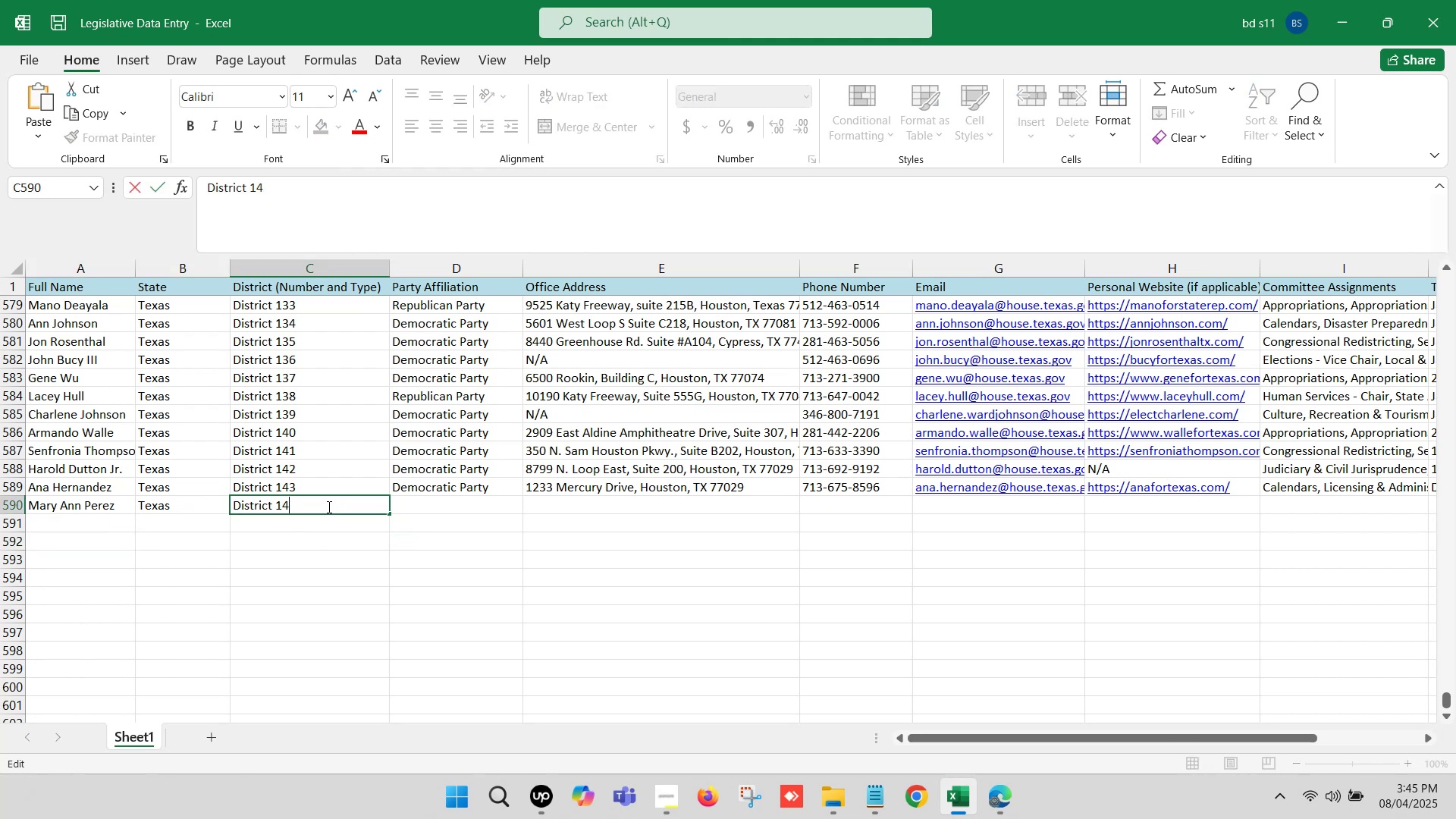 
key(4)
 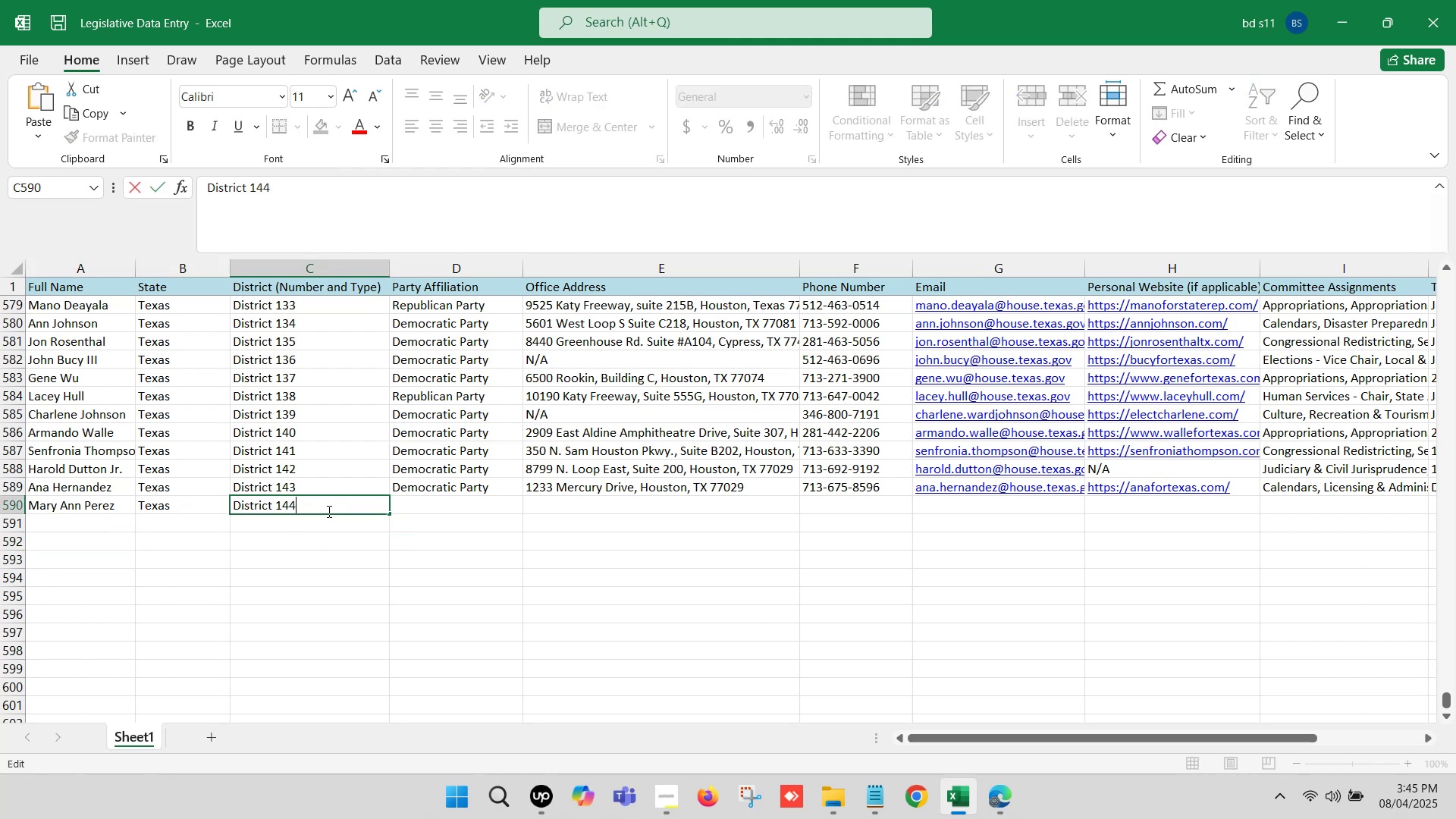 
left_click([328, 528])
 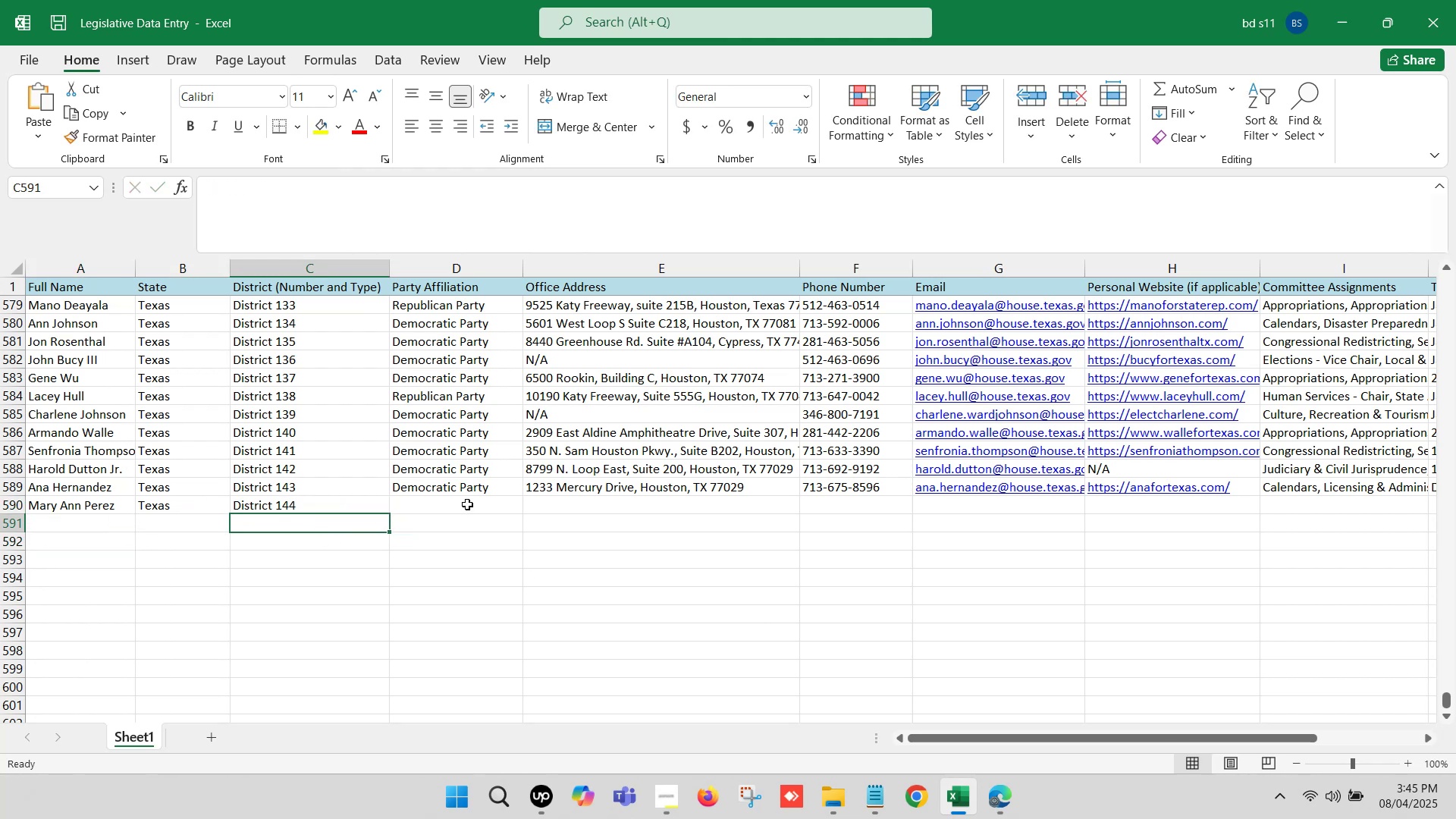 
left_click([470, 504])
 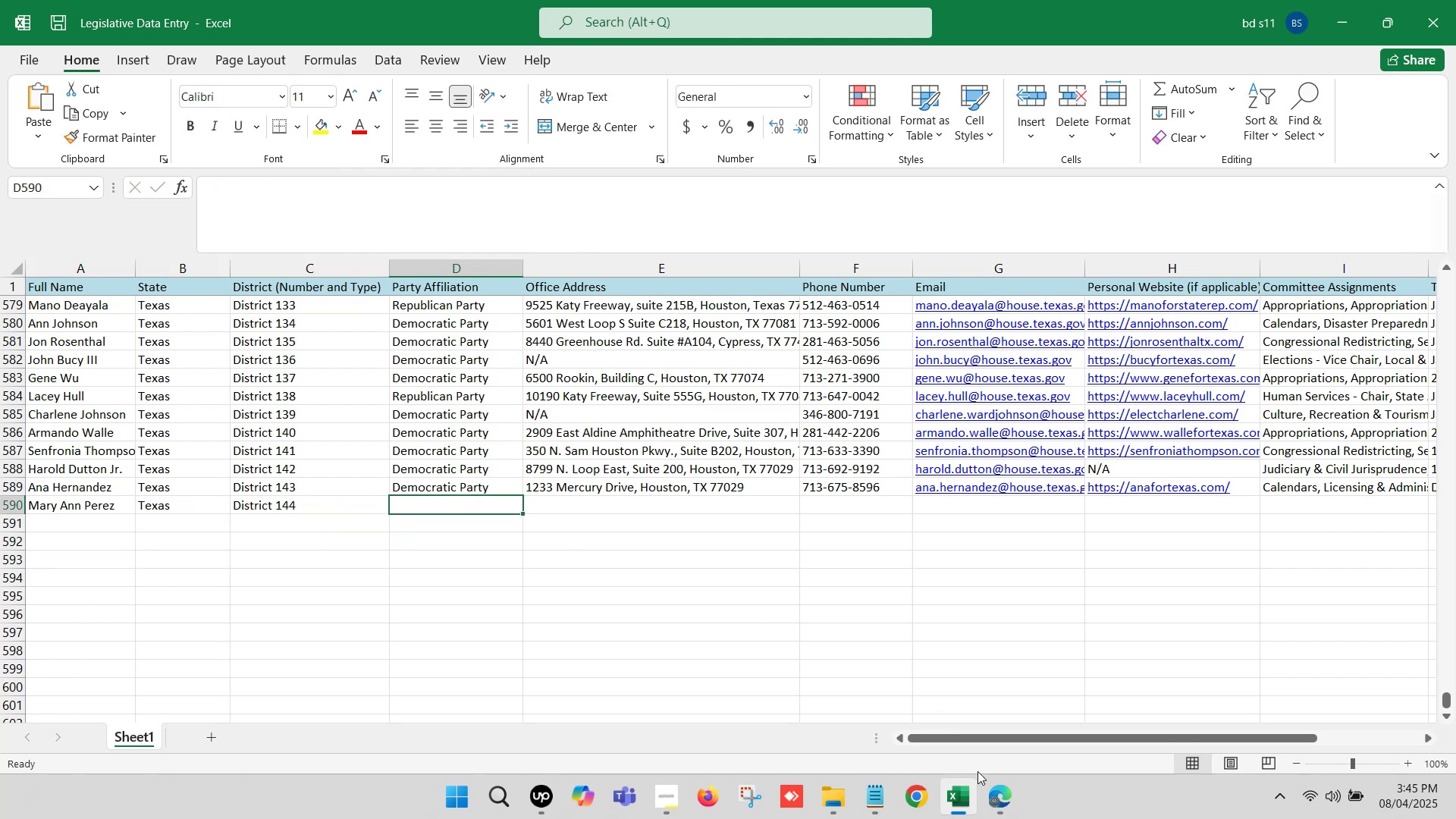 
left_click([979, 785])
 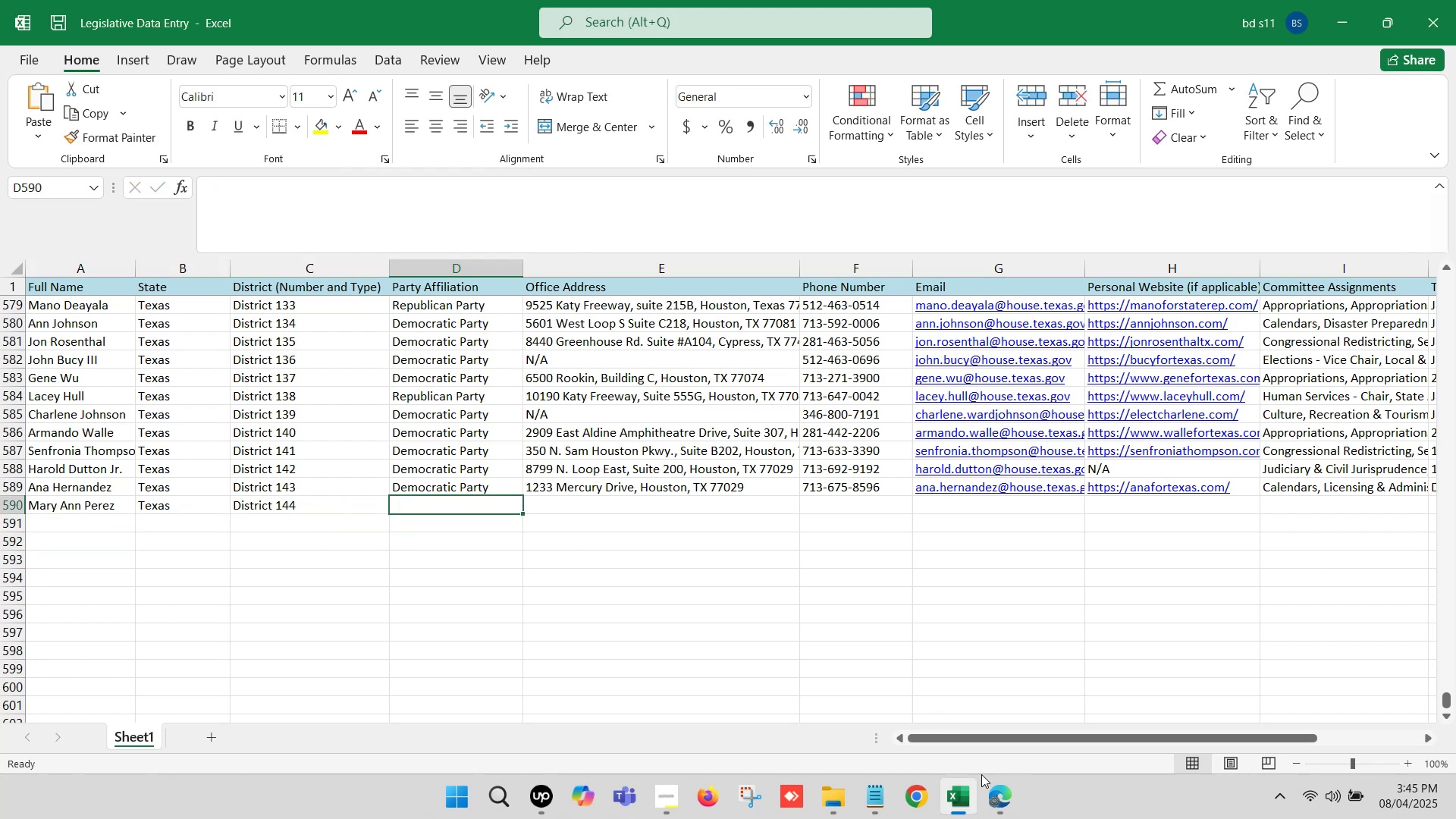 
left_click([989, 790])
 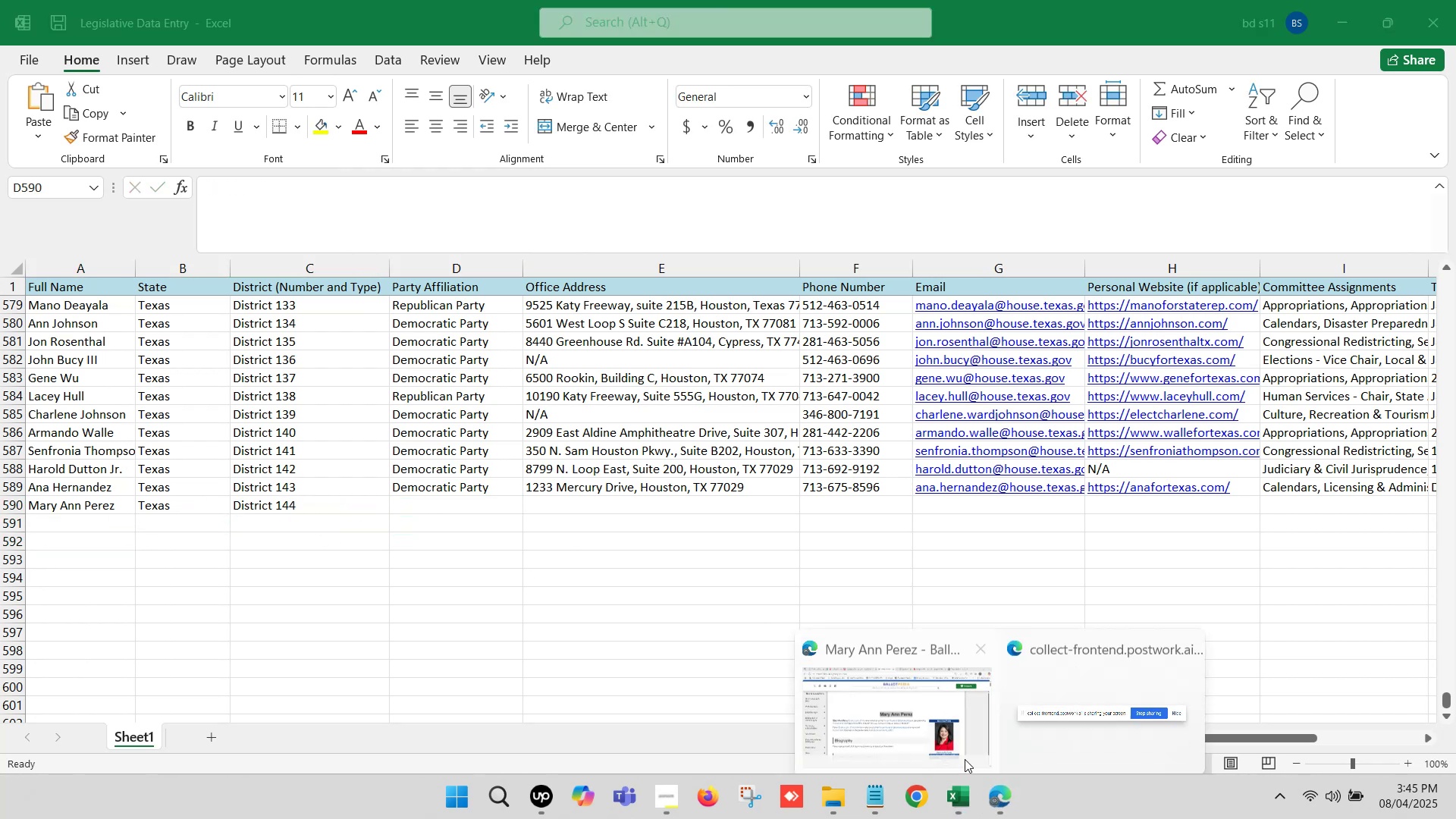 
left_click([927, 729])
 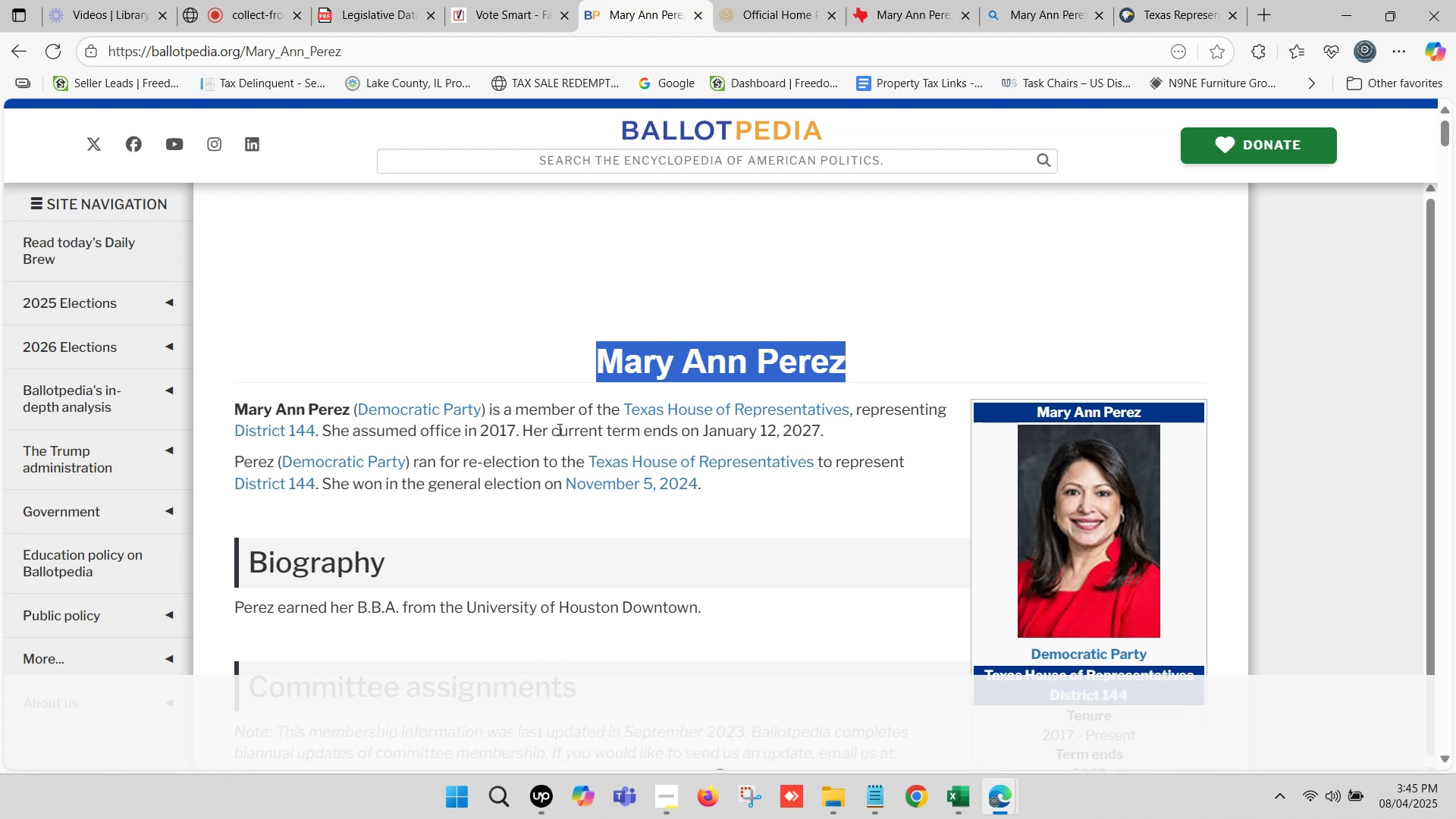 
left_click([963, 804])
 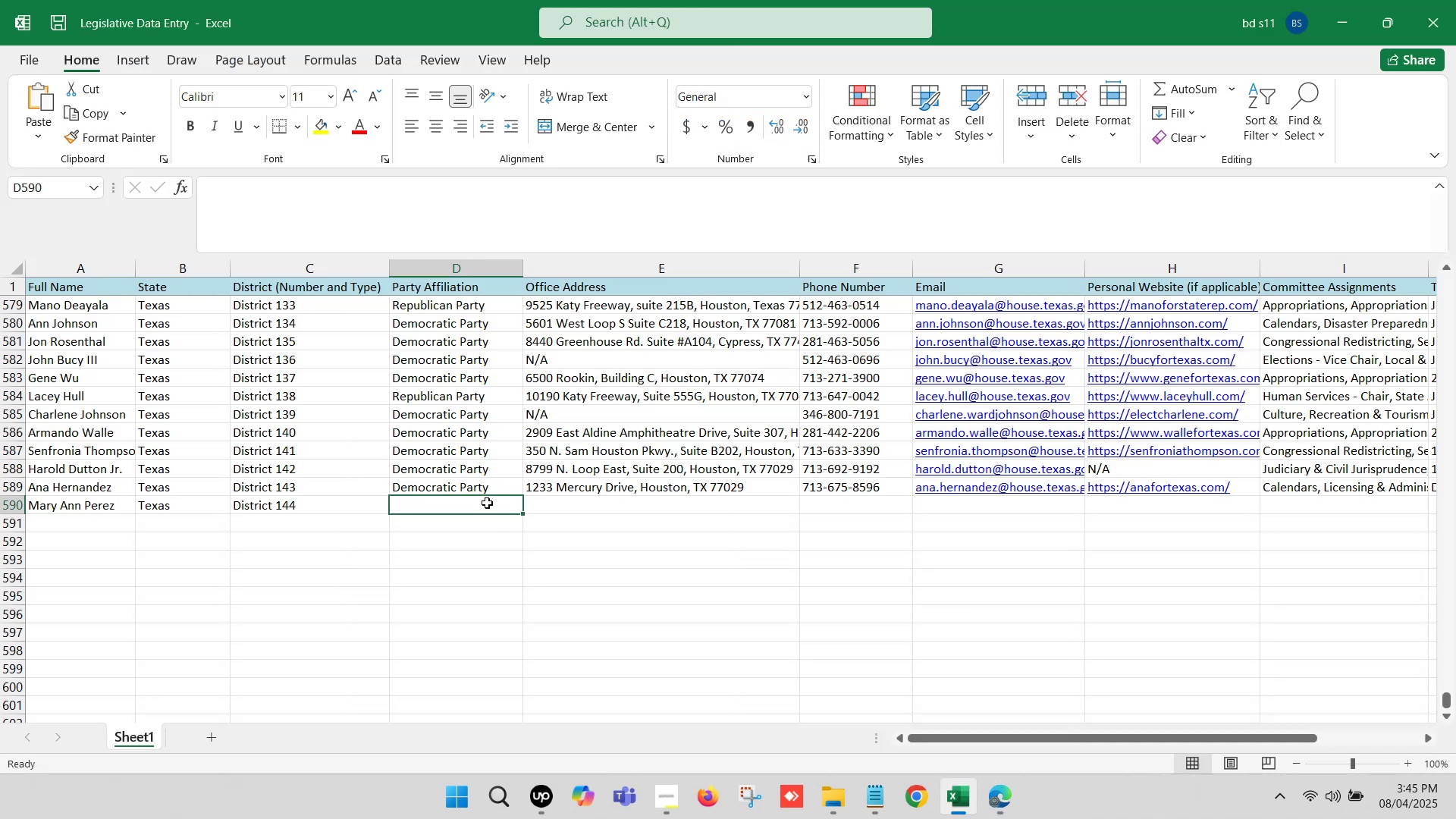 
left_click([479, 486])
 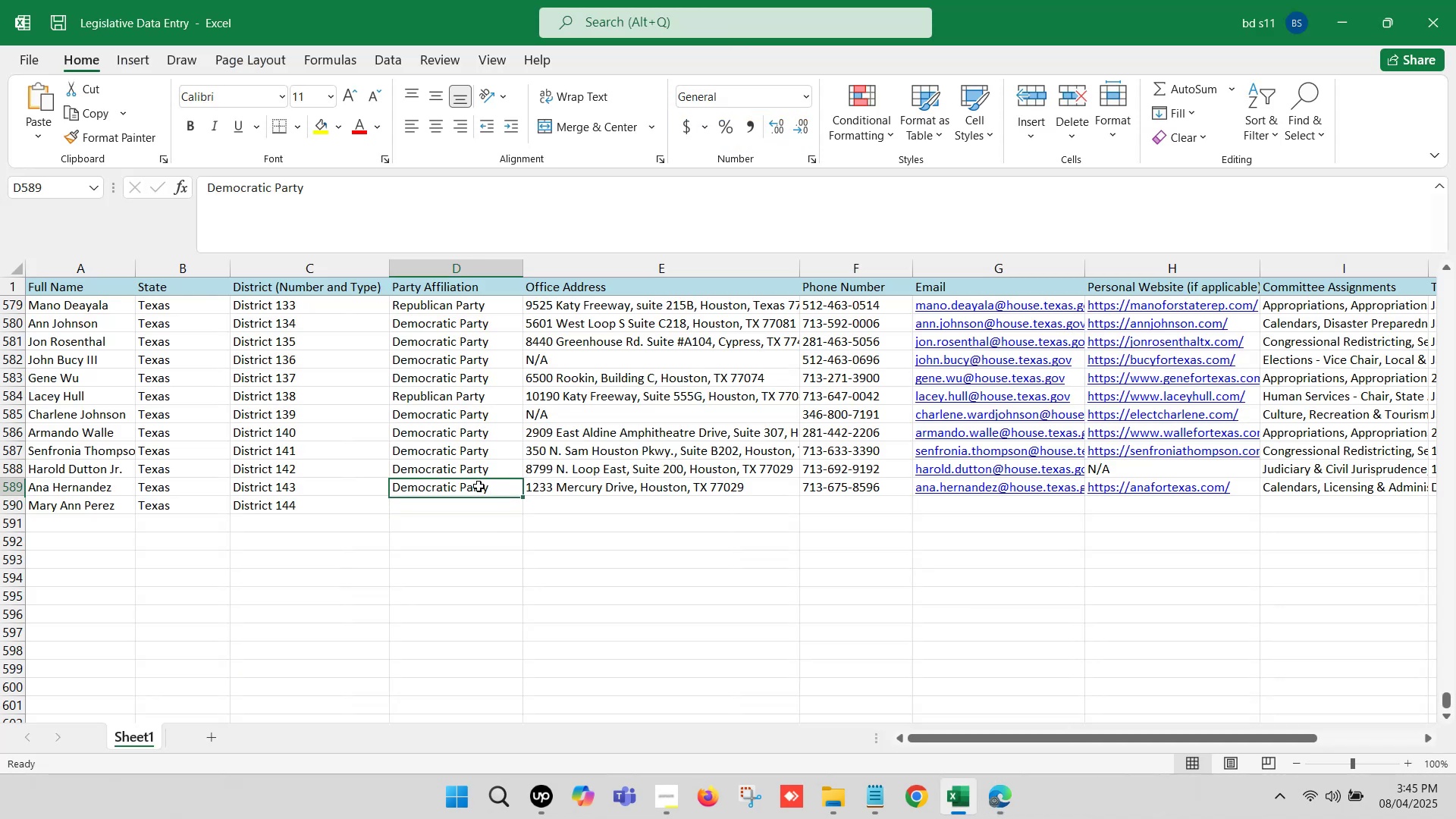 
key(Control+ControlLeft)
 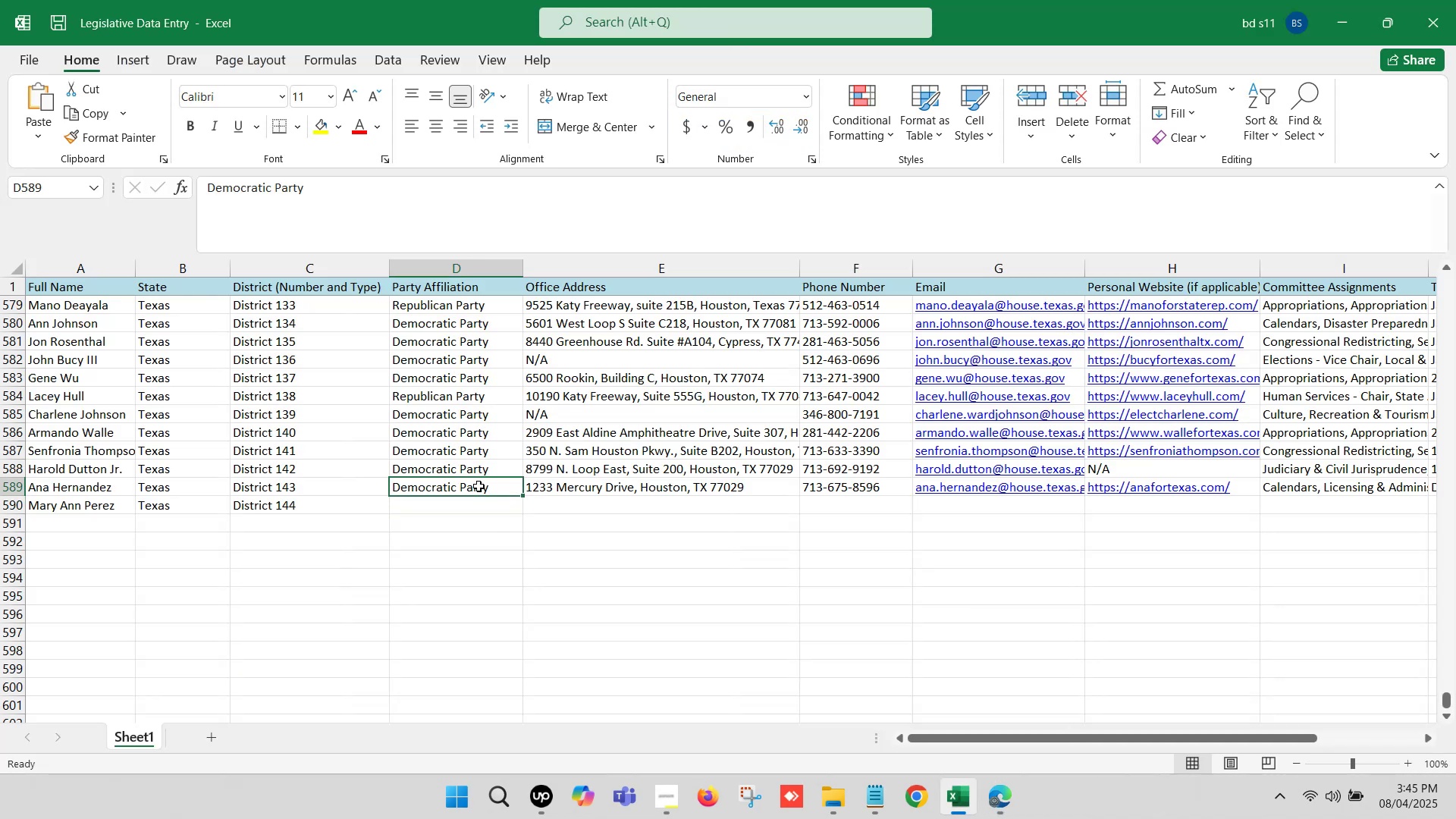 
key(Control+C)
 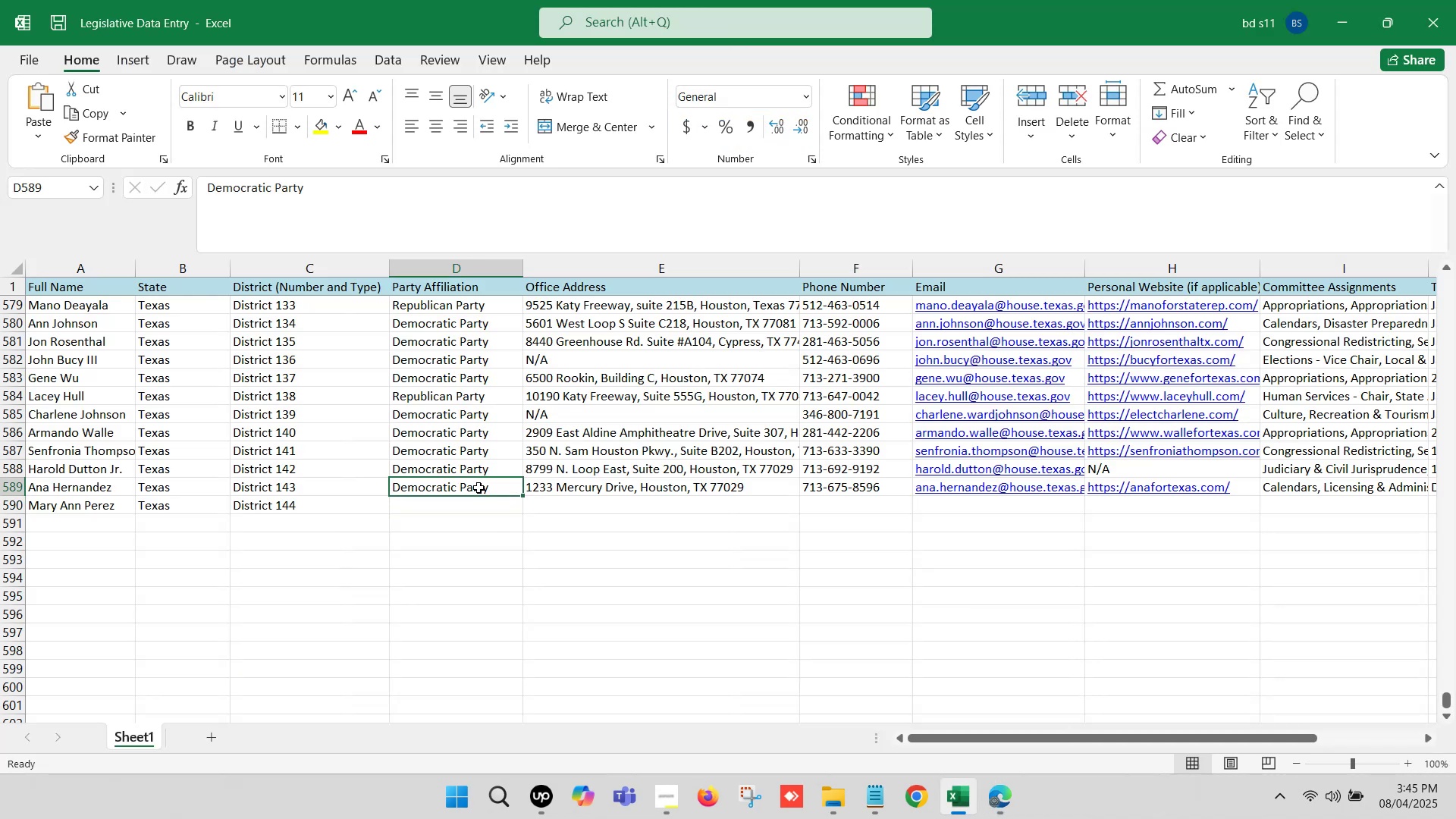 
left_click([463, 503])
 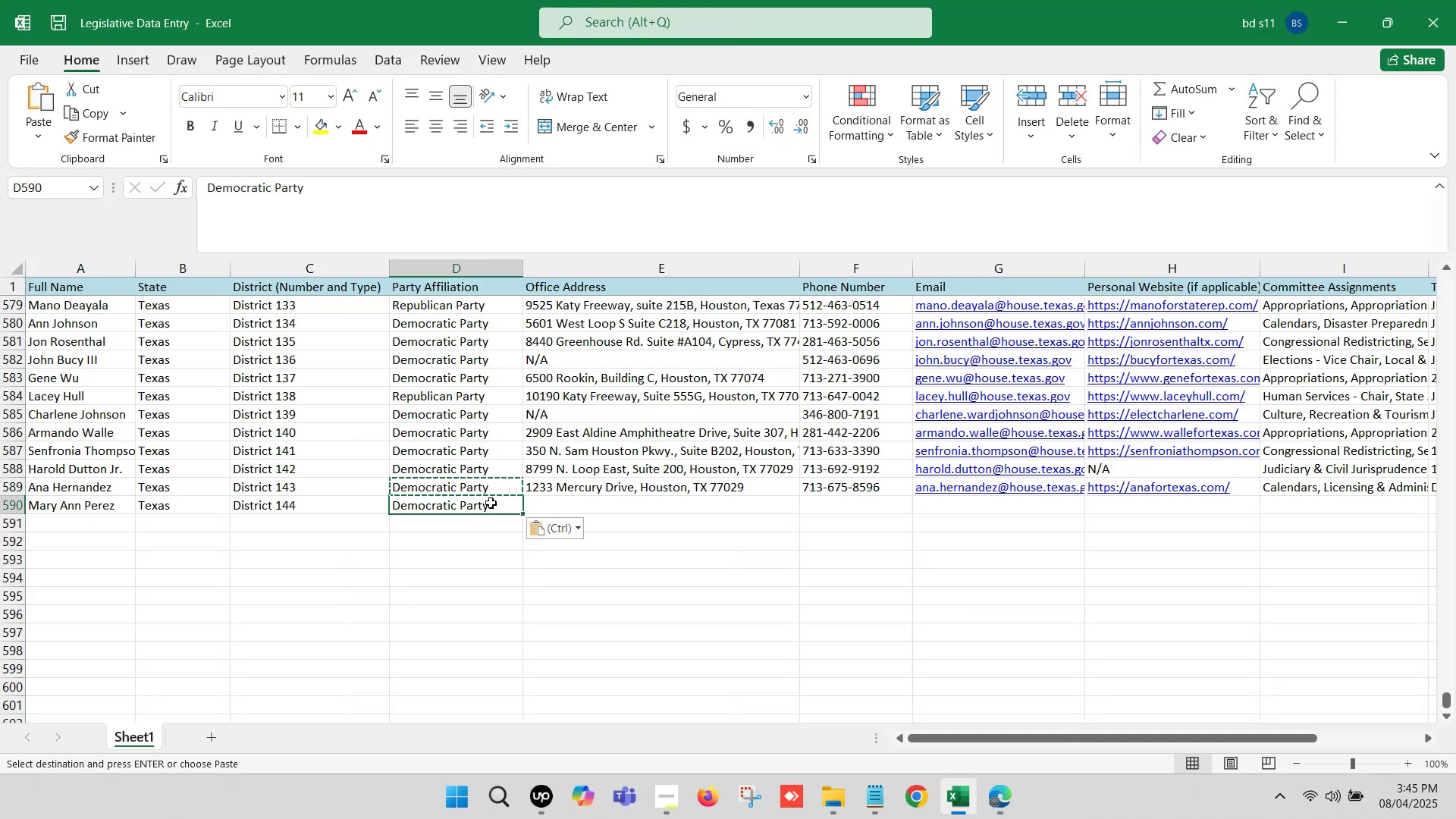 
key(Control+ControlLeft)
 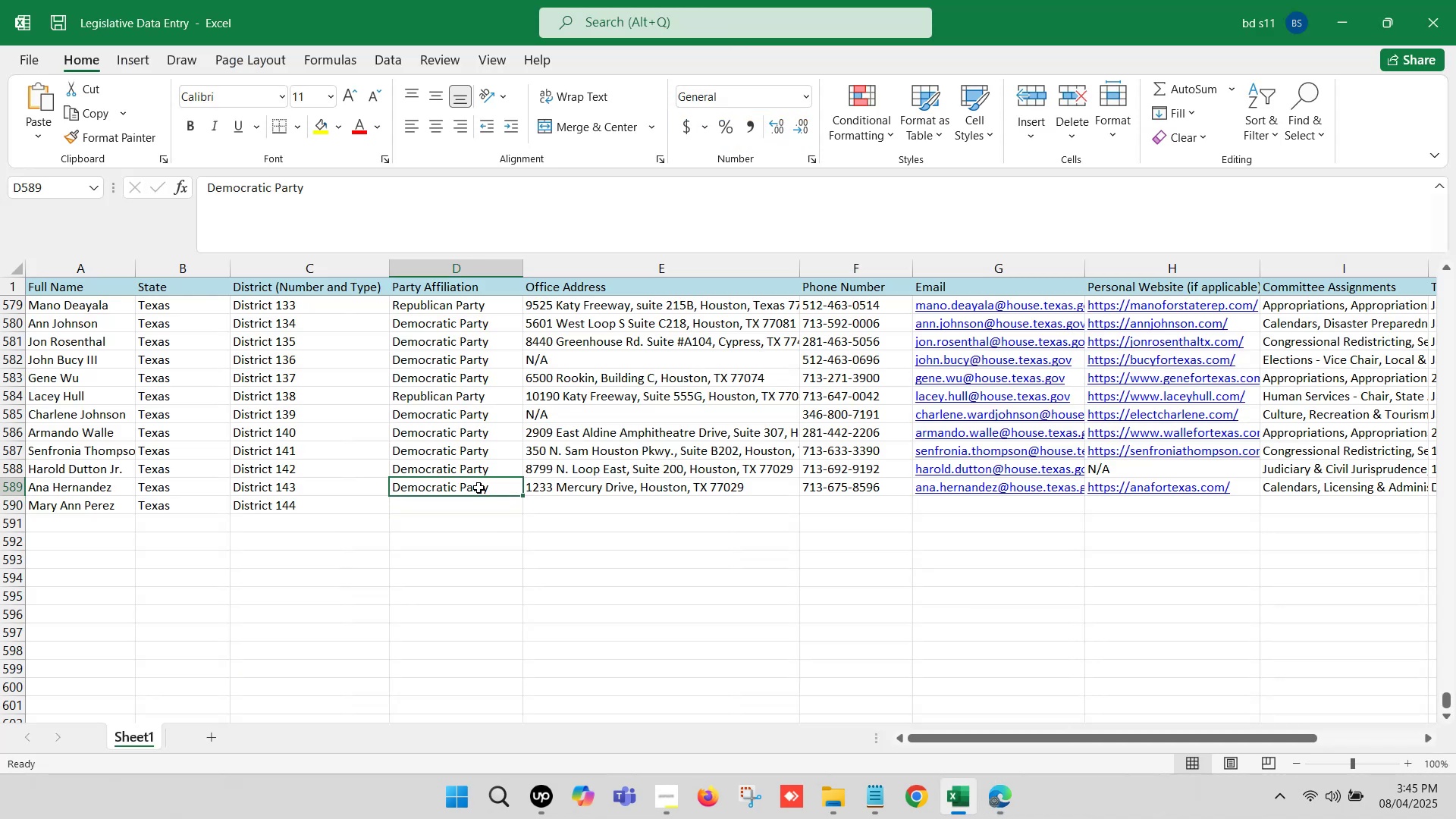 
key(Control+V)
 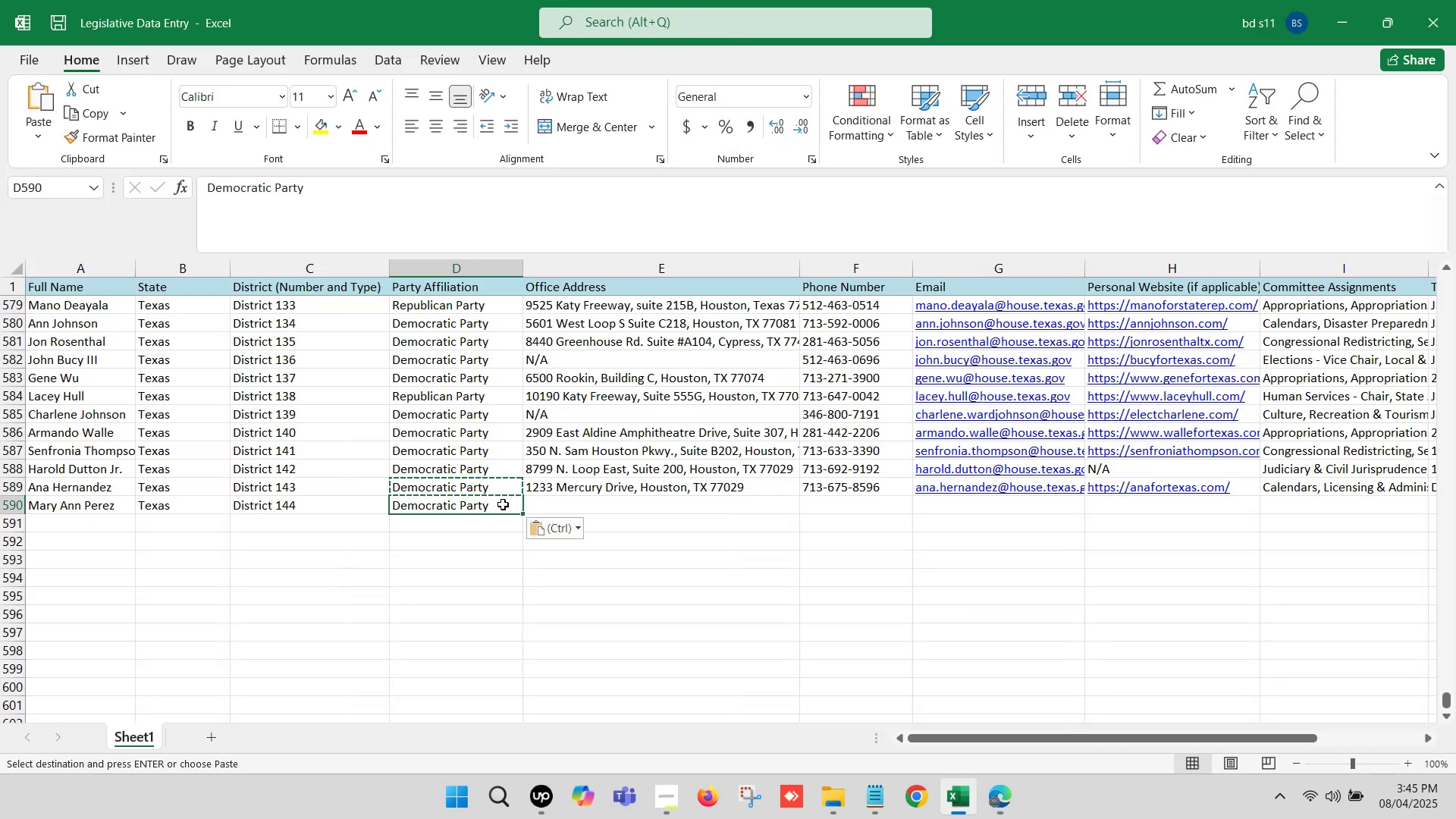 
left_click([605, 507])
 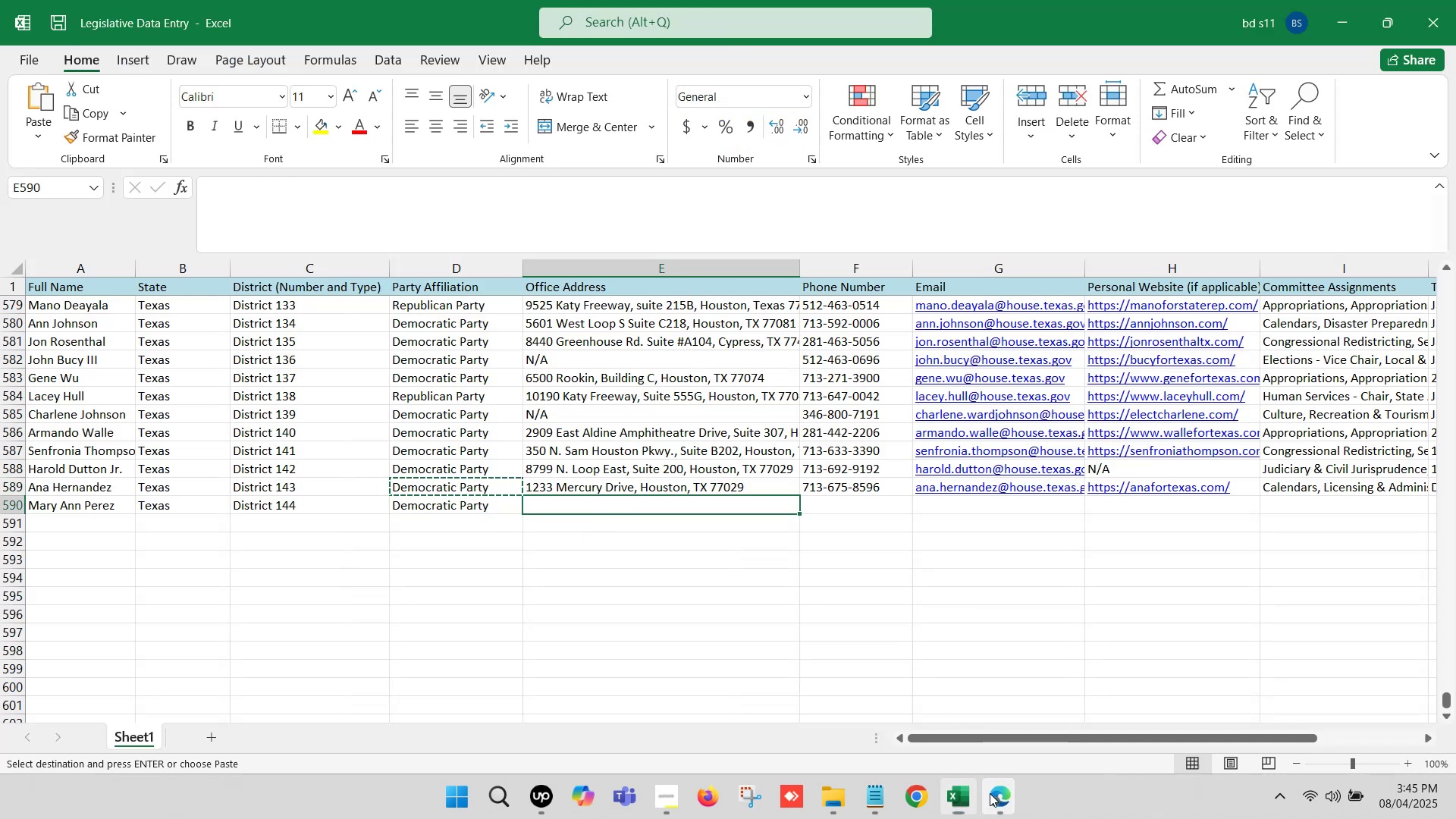 
left_click([905, 706])
 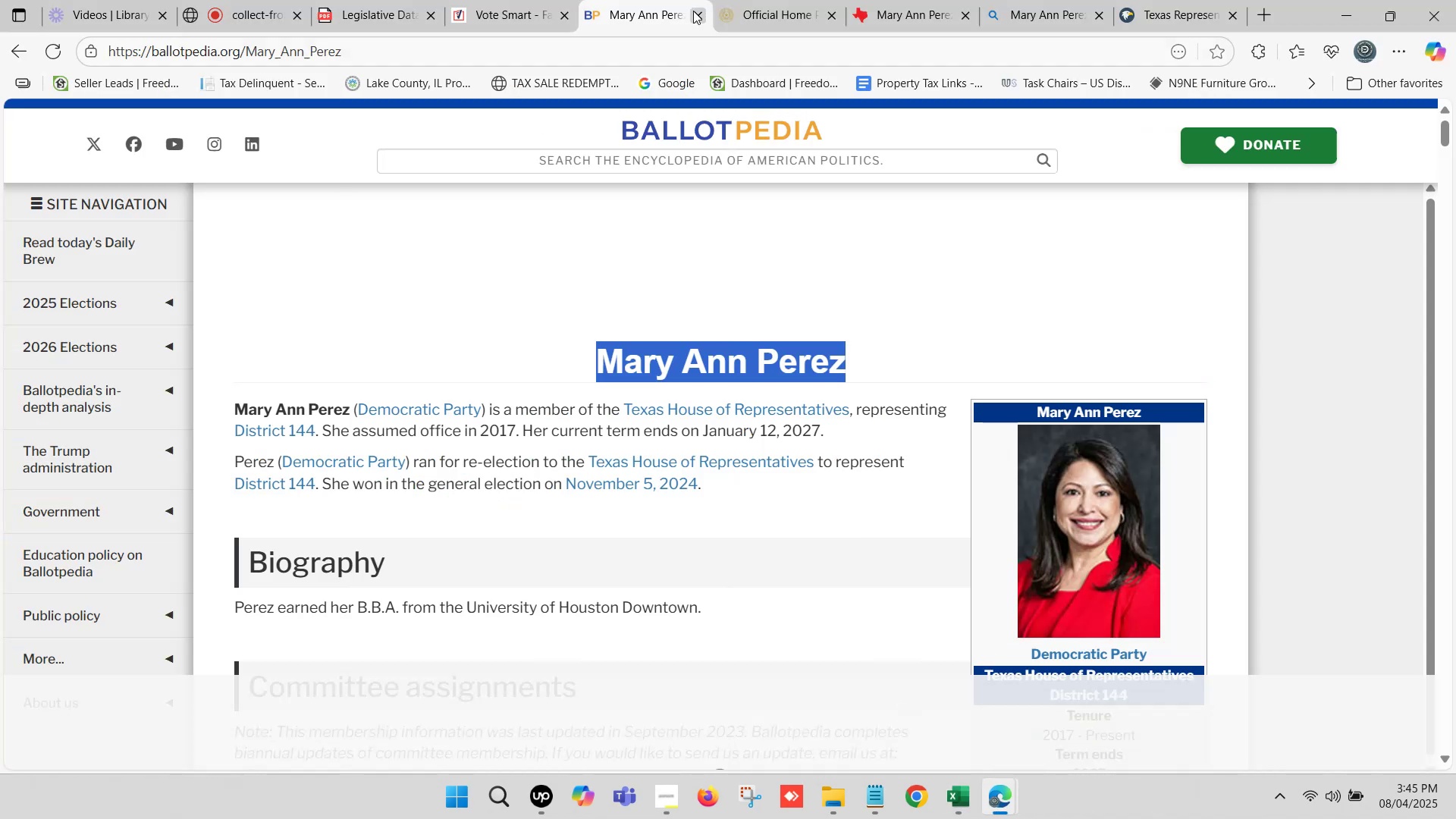 
left_click([730, 0])
 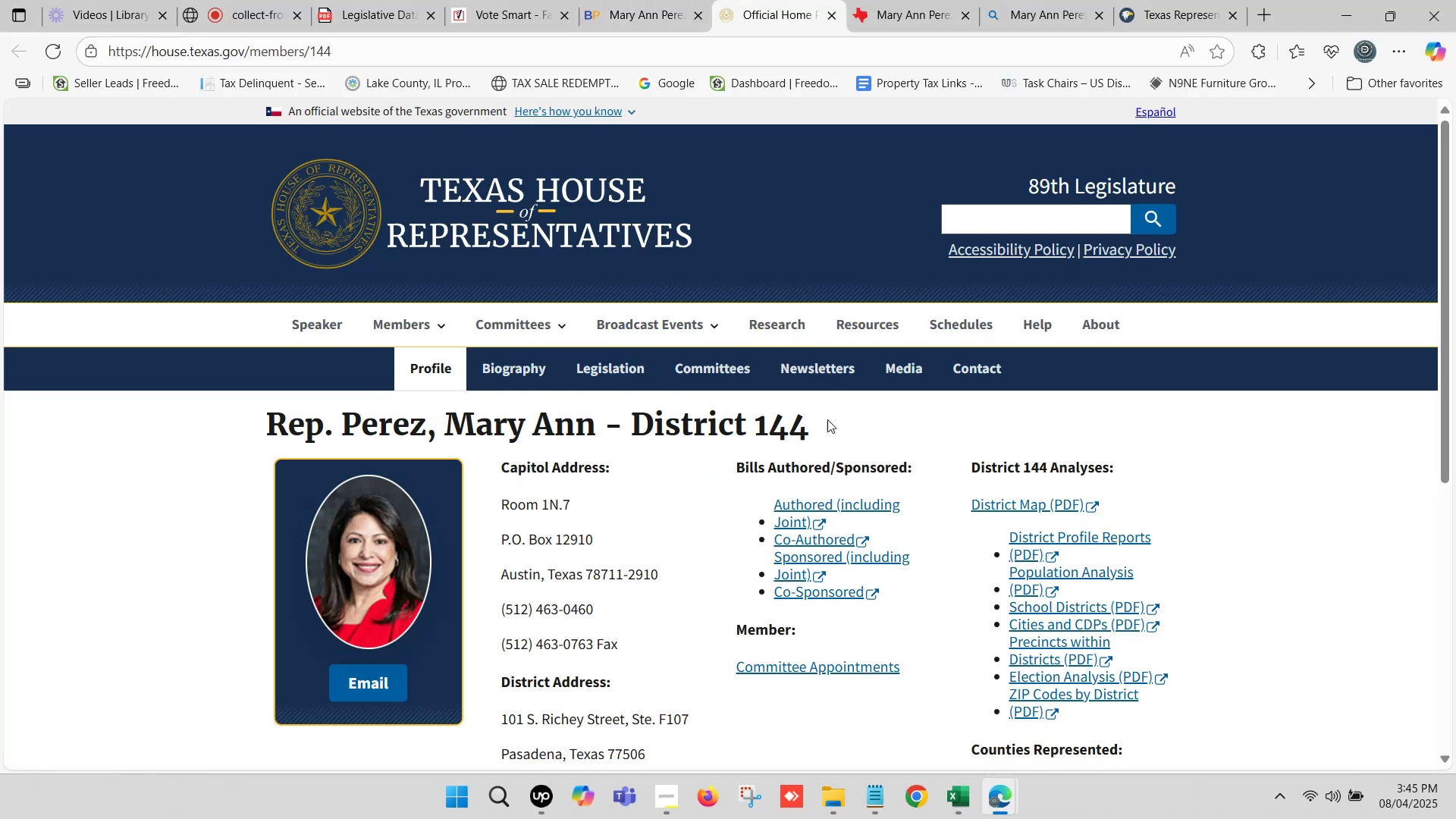 
scroll: coordinate [830, 435], scroll_direction: down, amount: 2.0
 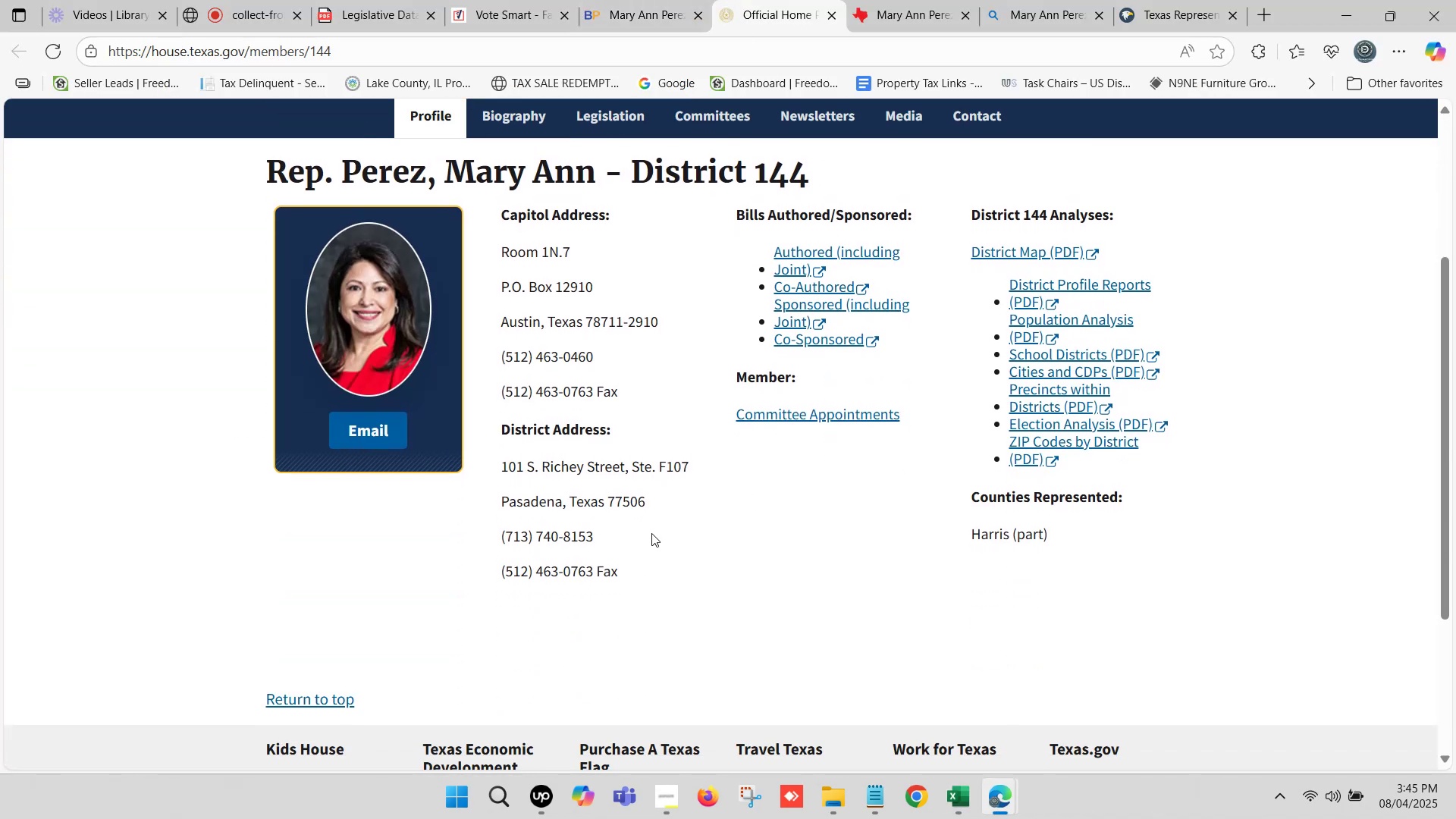 
left_click_drag(start_coordinate=[661, 507], to_coordinate=[496, 461])
 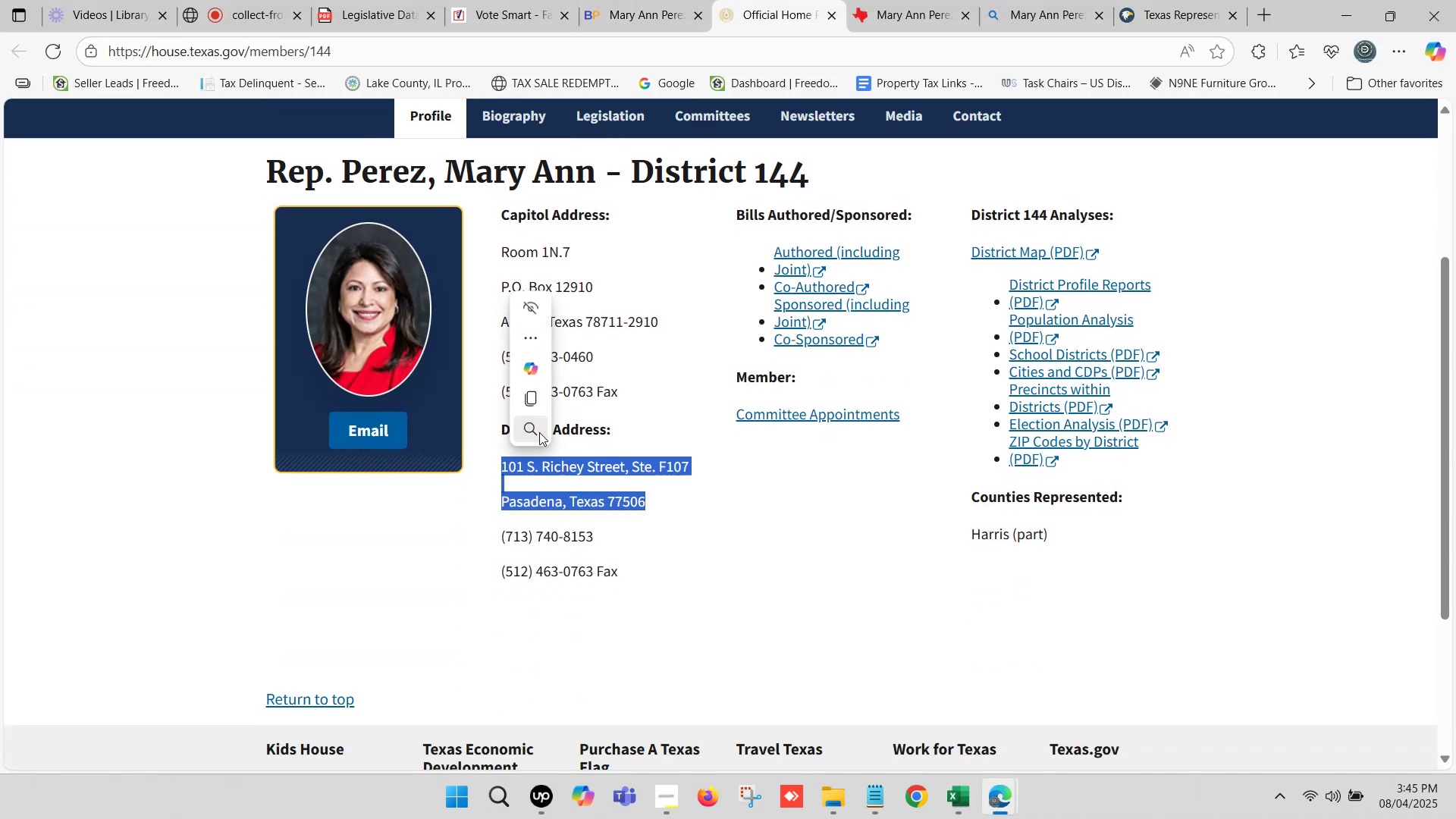 
key(Control+C)
 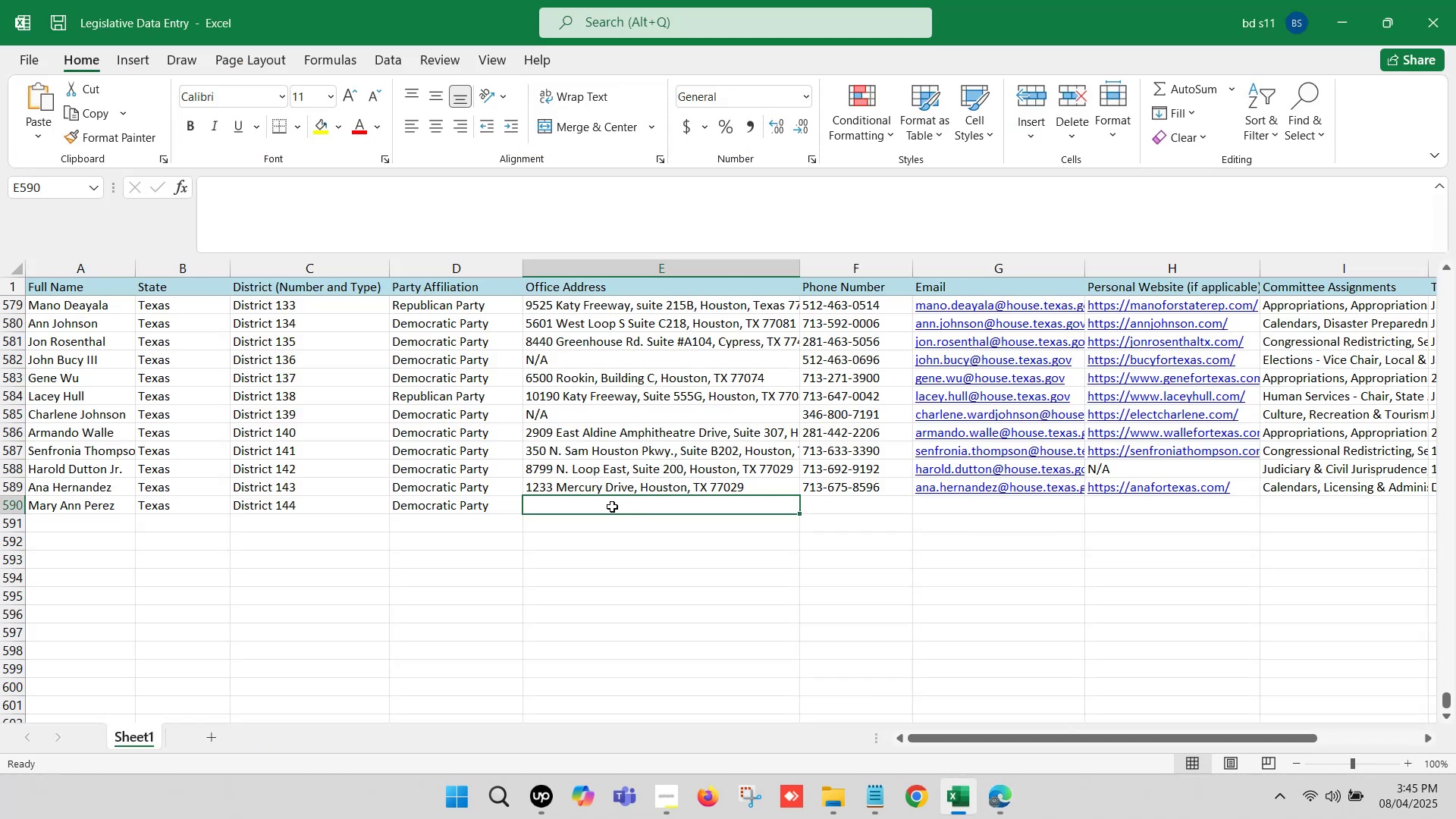 
double_click([610, 504])
 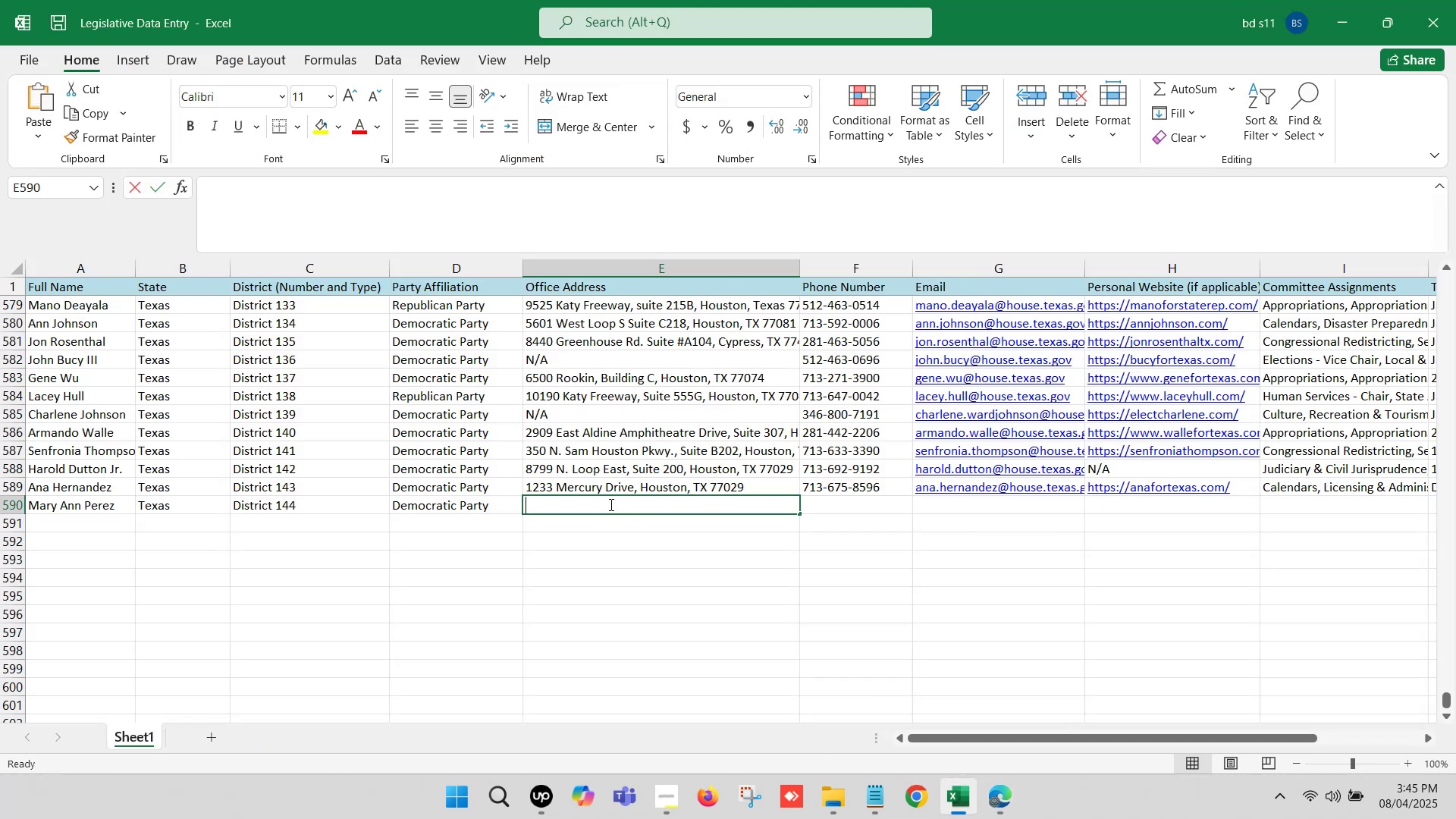 
key(Control+ControlLeft)
 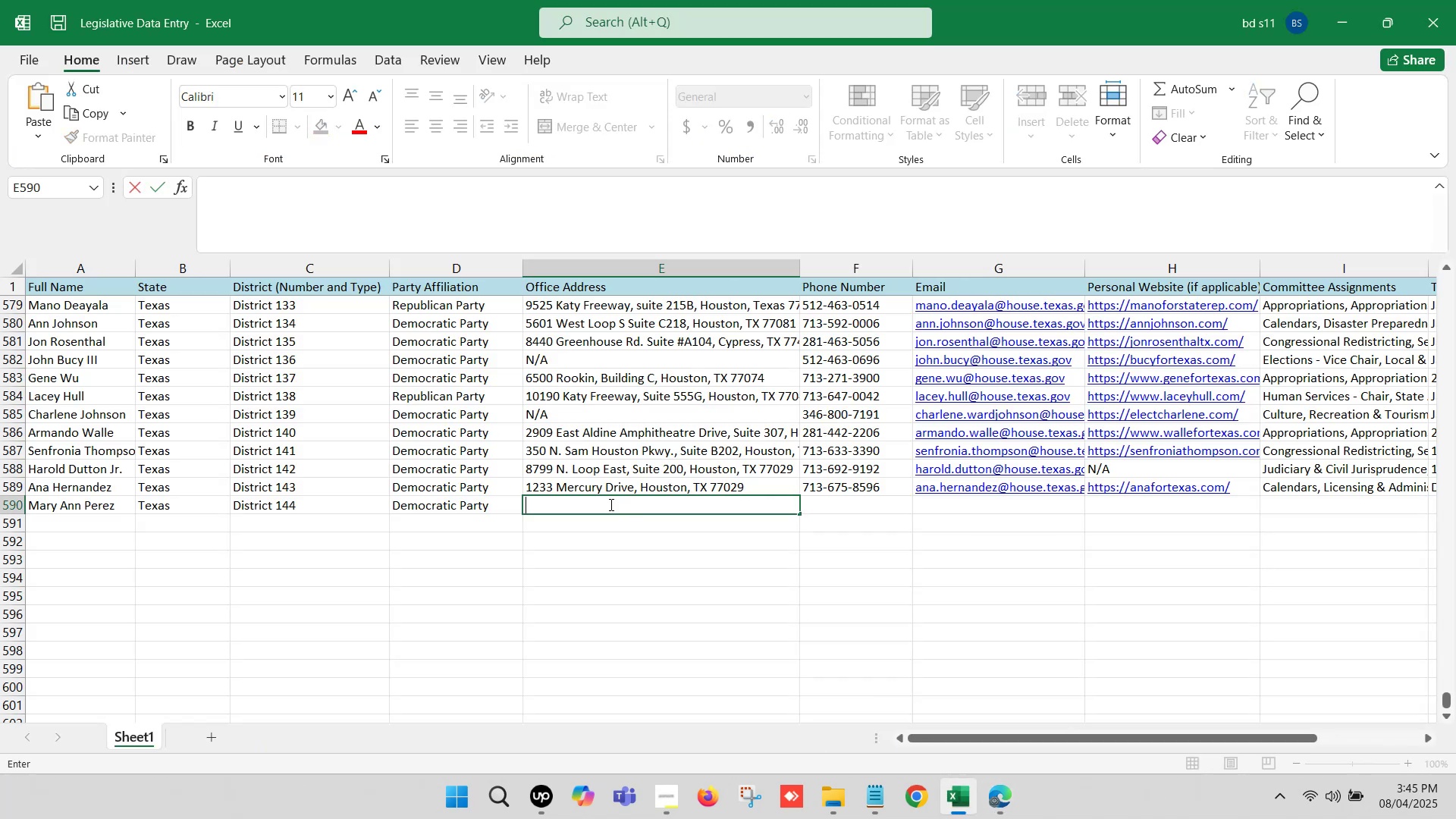 
key(Control+V)
 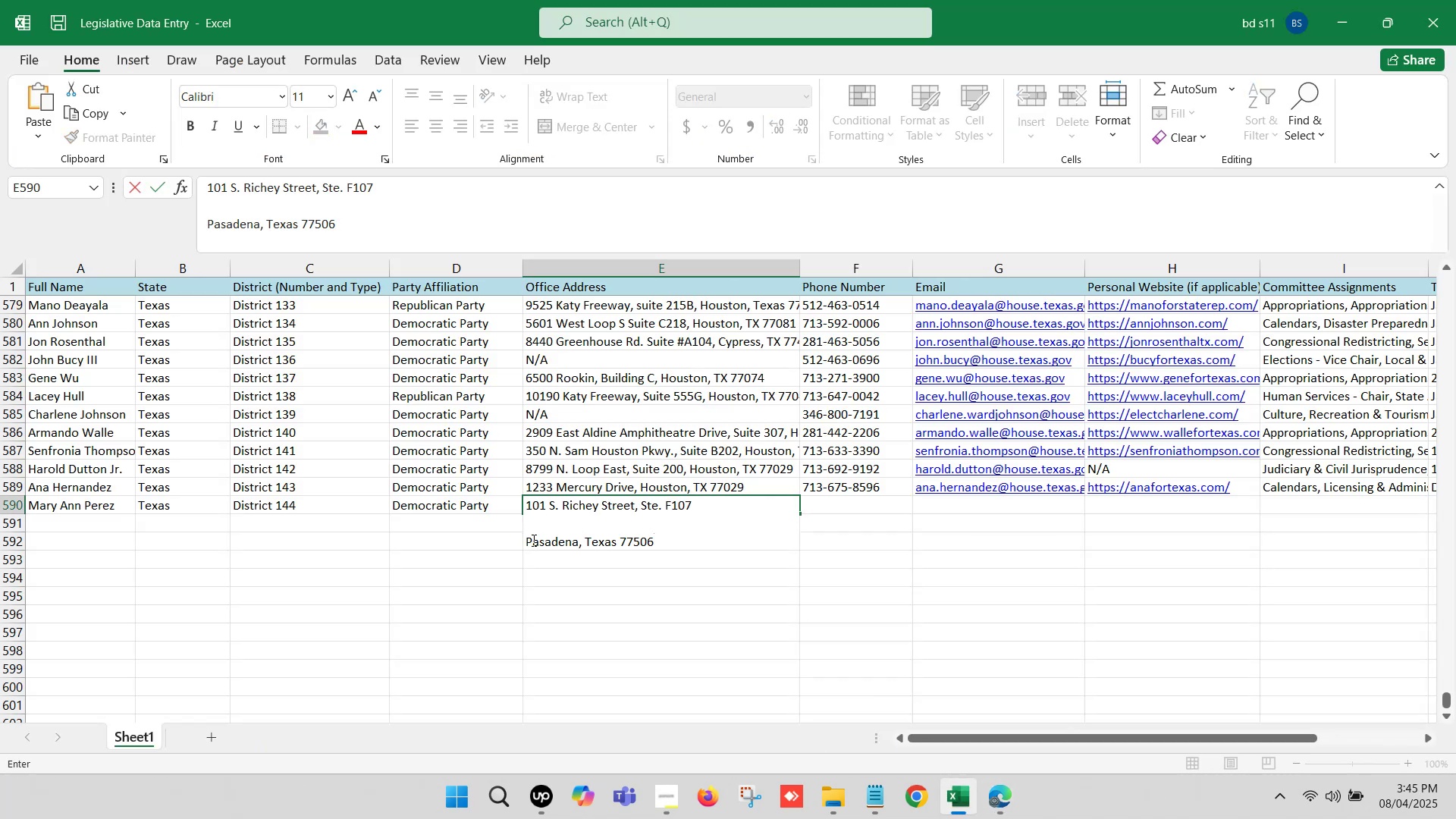 
left_click([526, 541])
 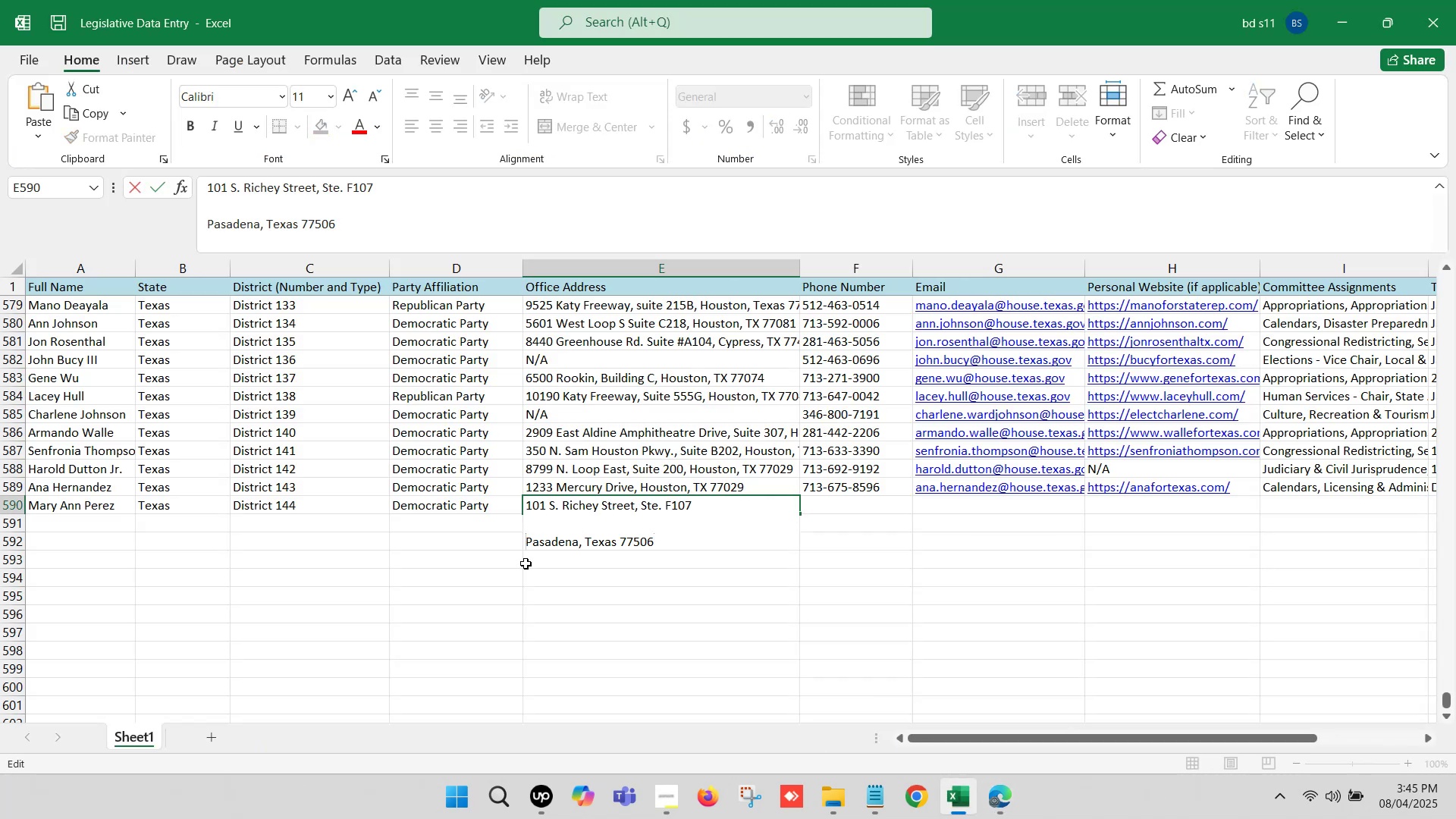 
key(Backspace)
 